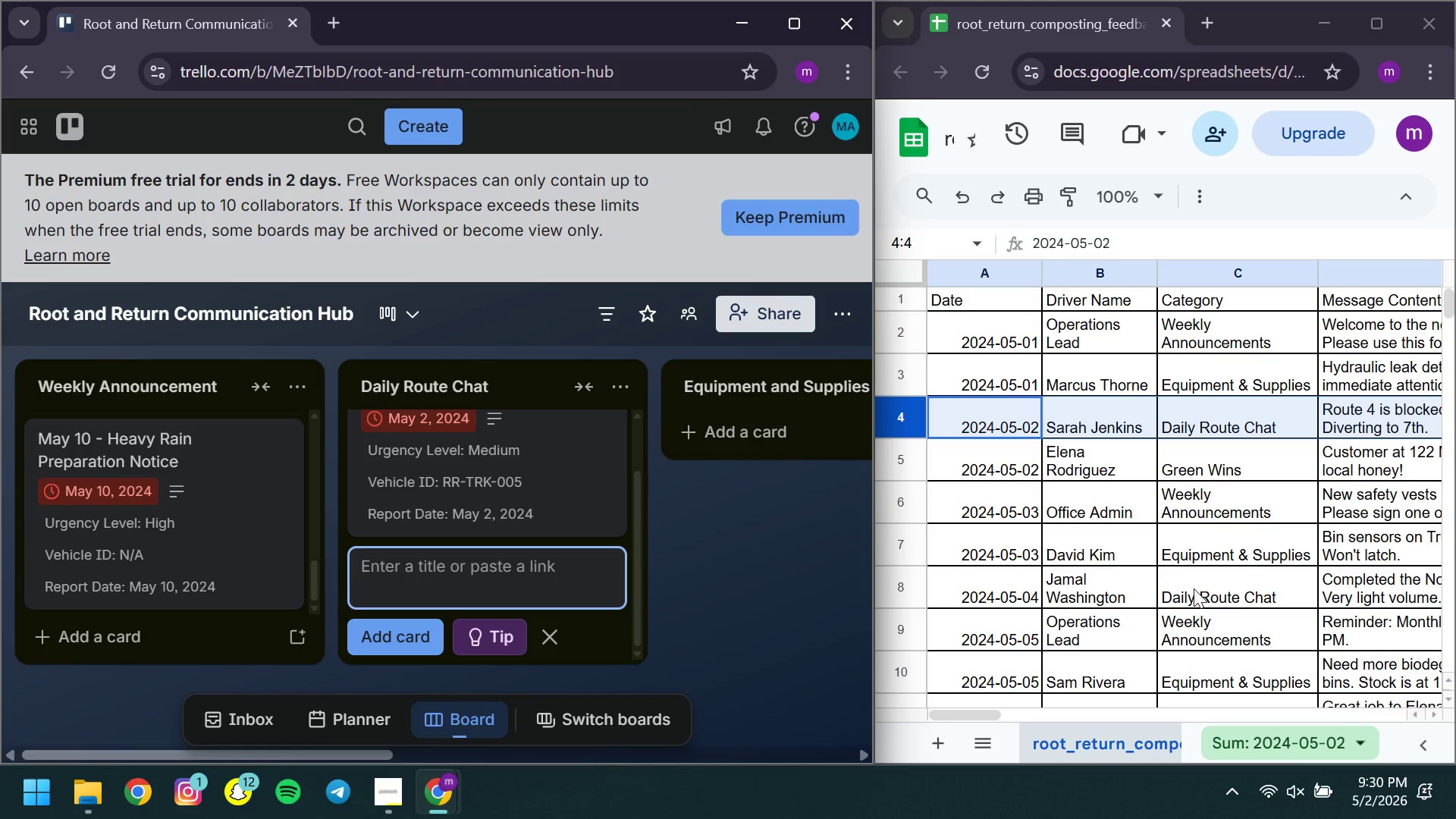 
left_click([1194, 588])
 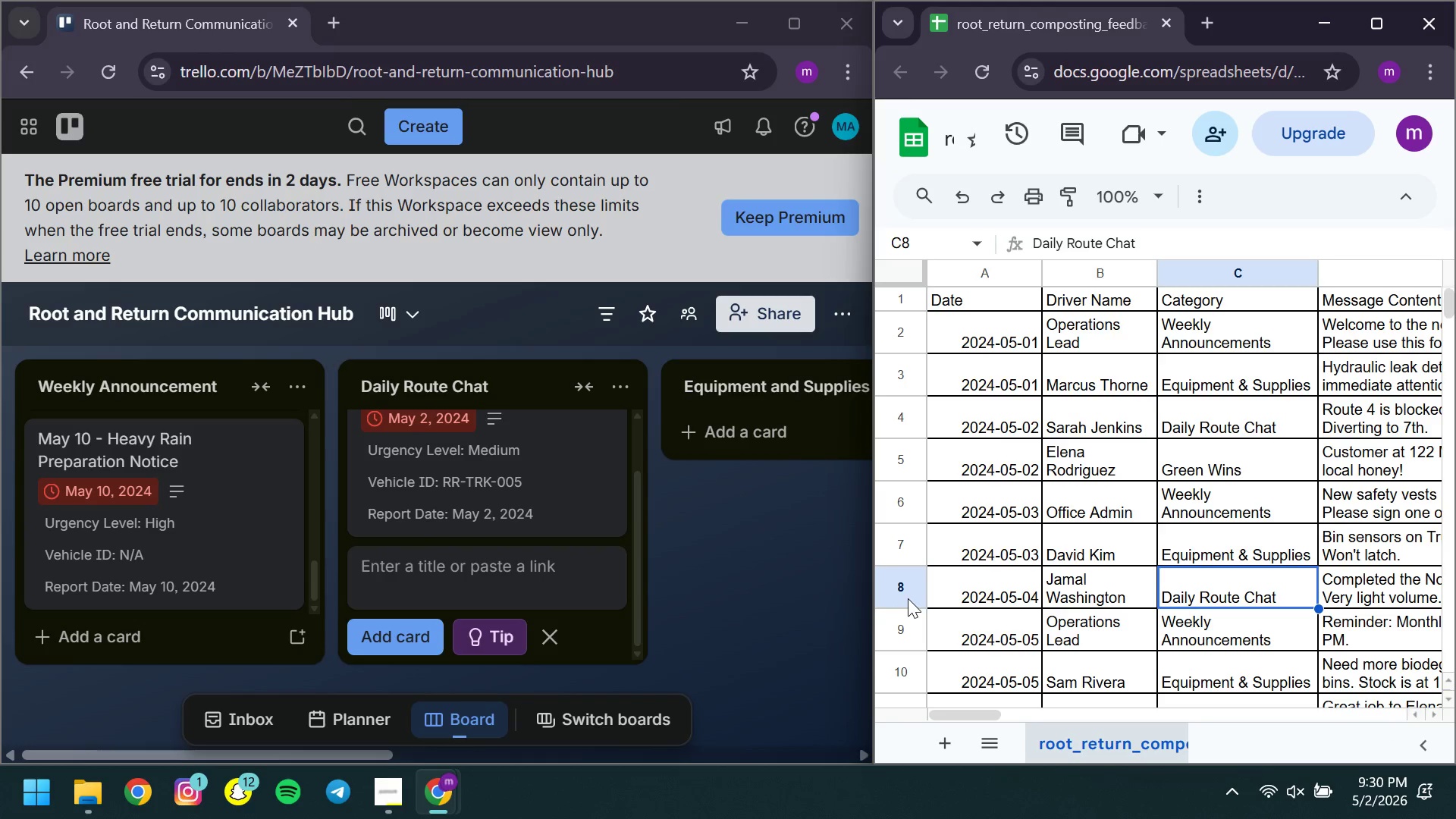 
left_click([908, 598])
 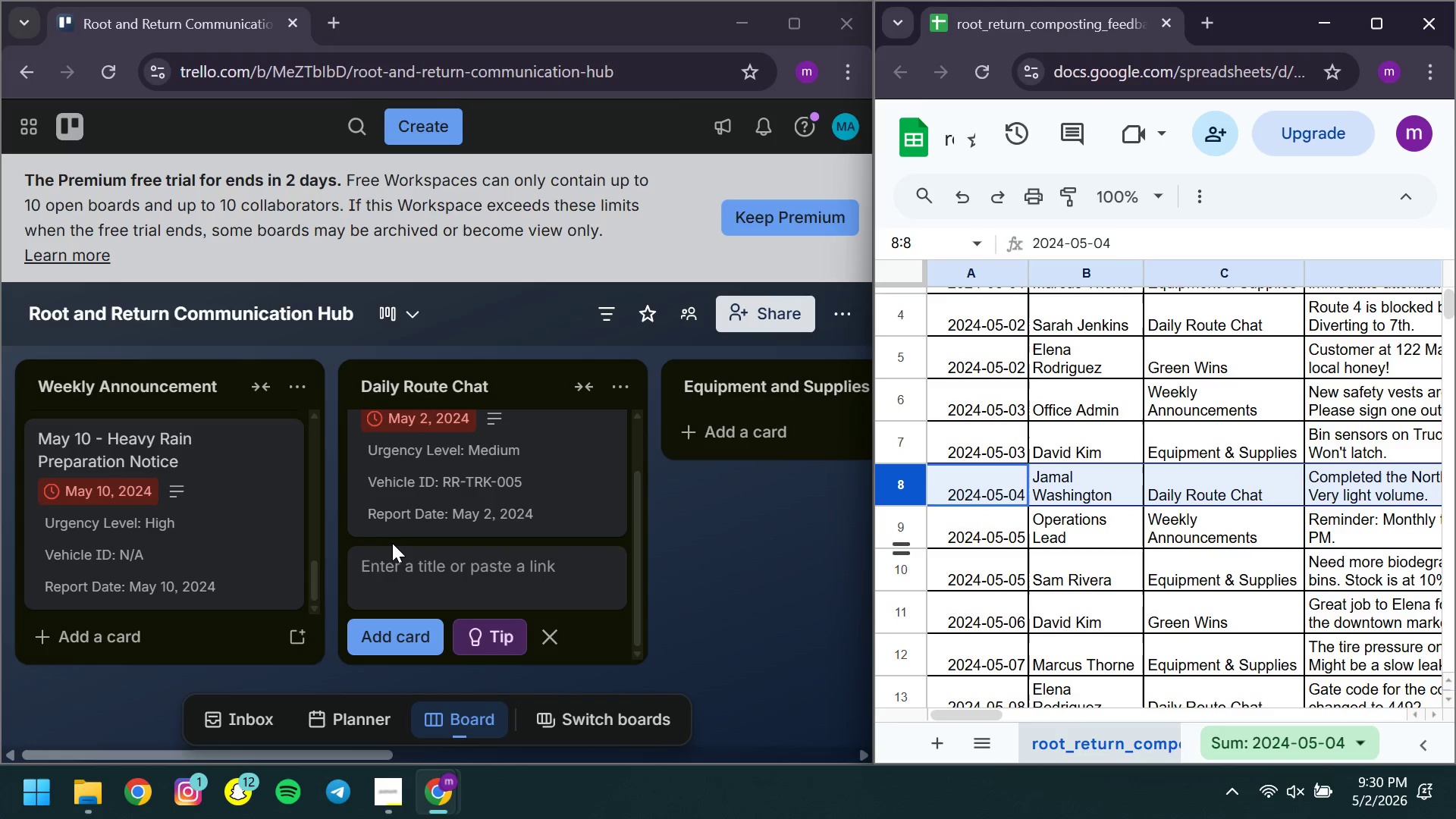 
left_click([410, 560])
 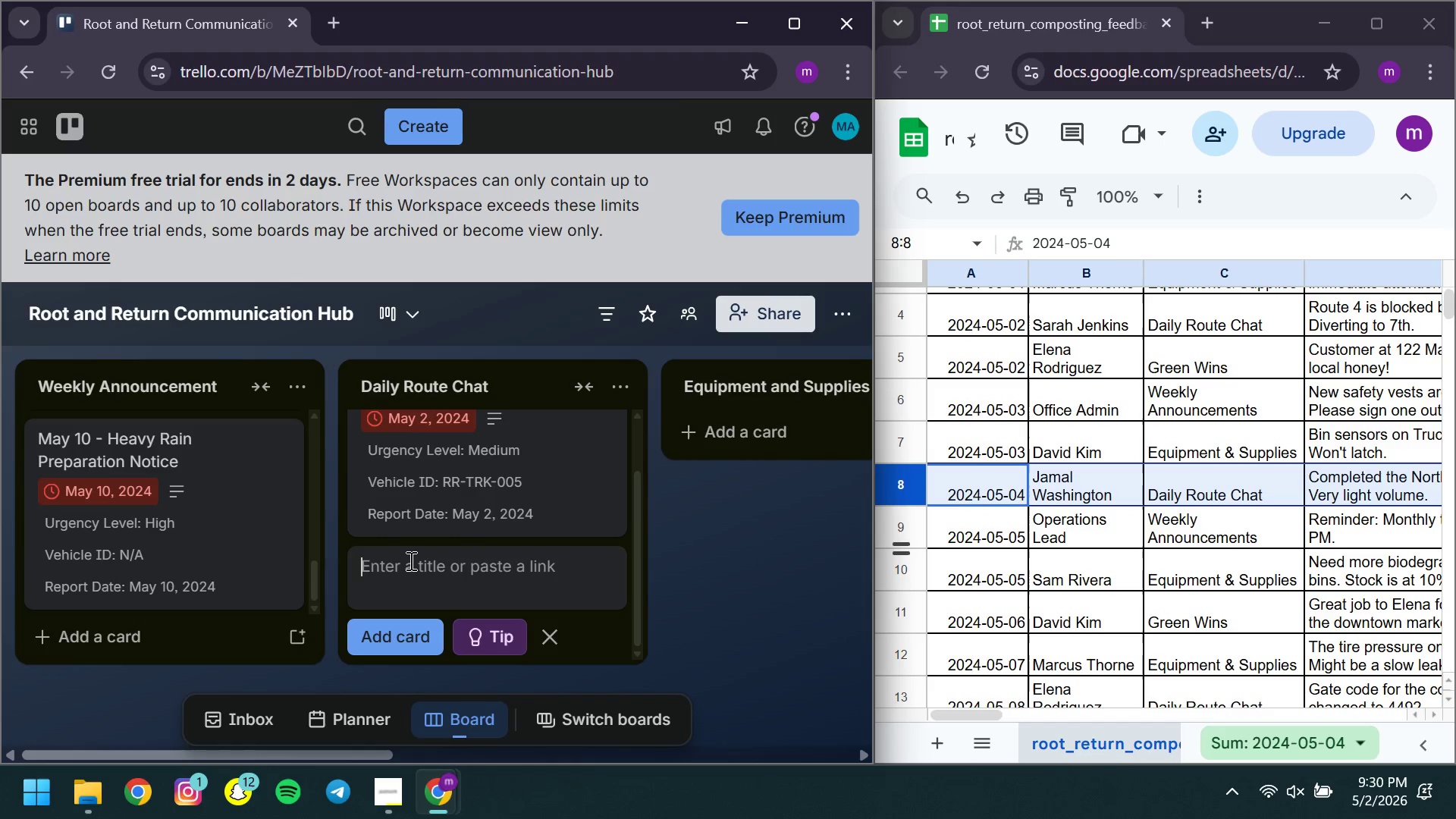 
type(mAY )
key(Backspace)
key(Backspace)
key(Backspace)
key(Backspace)
type(May 4)
 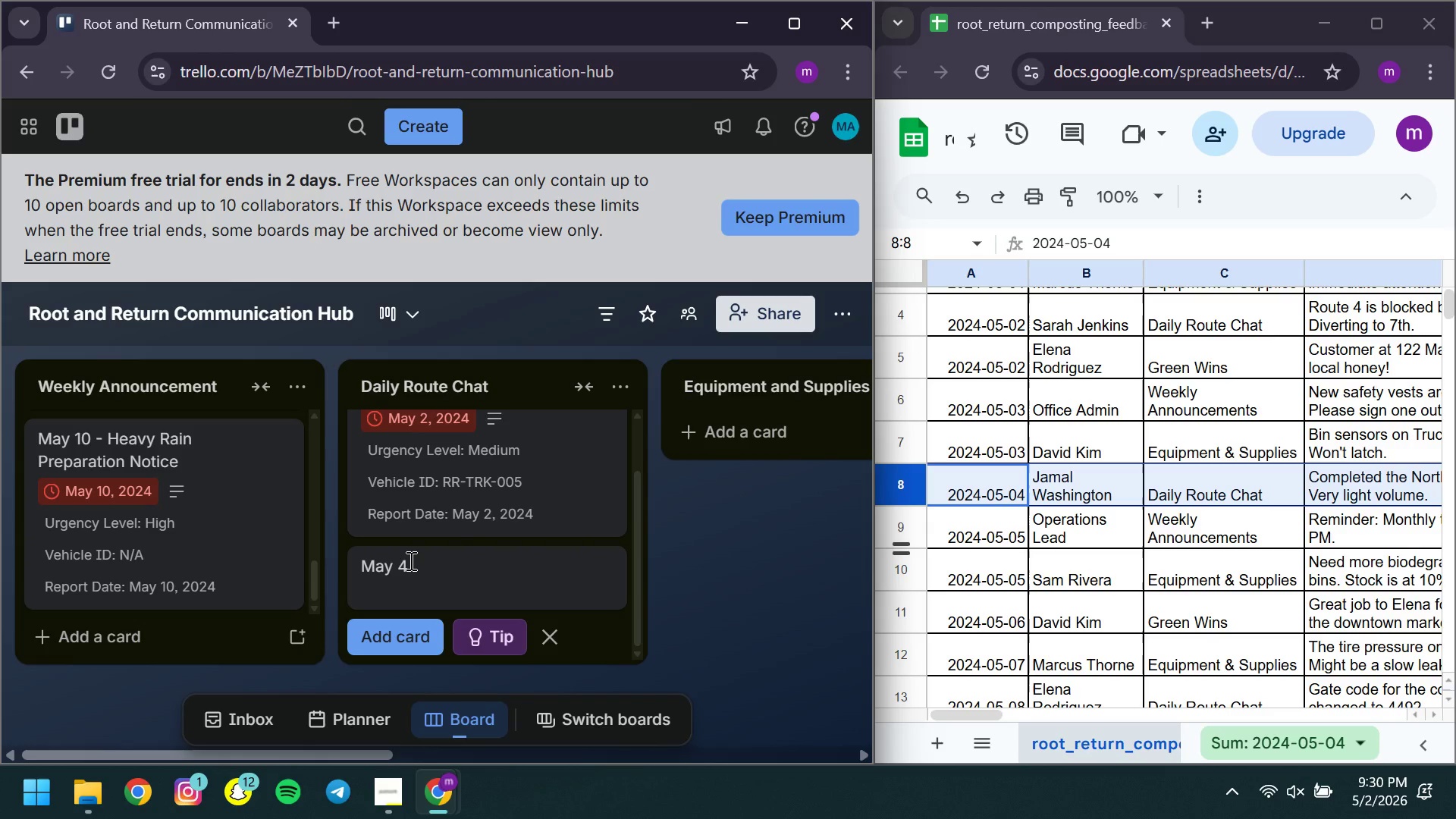 
type( - North S)
 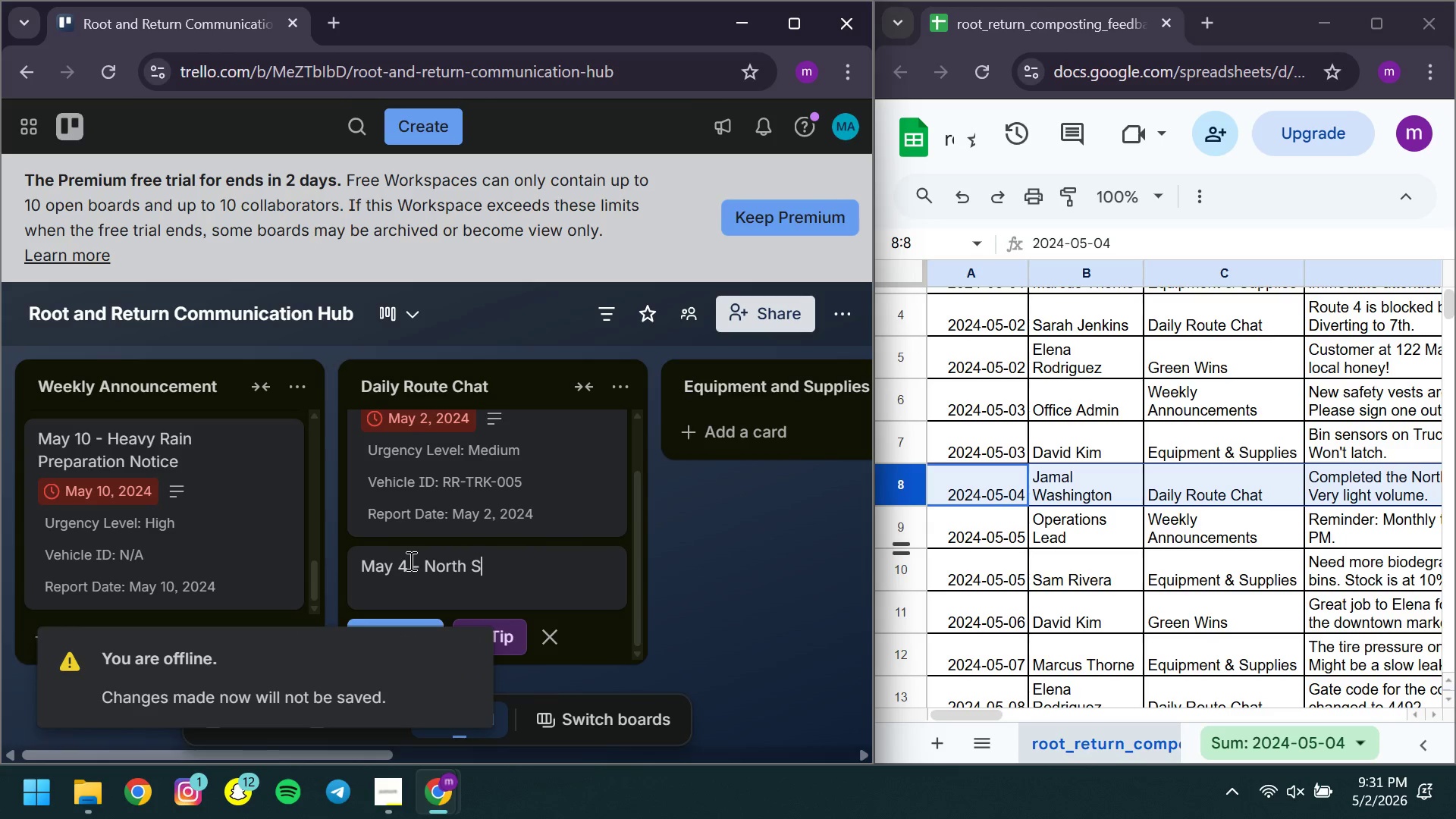 
left_click([494, 568])
 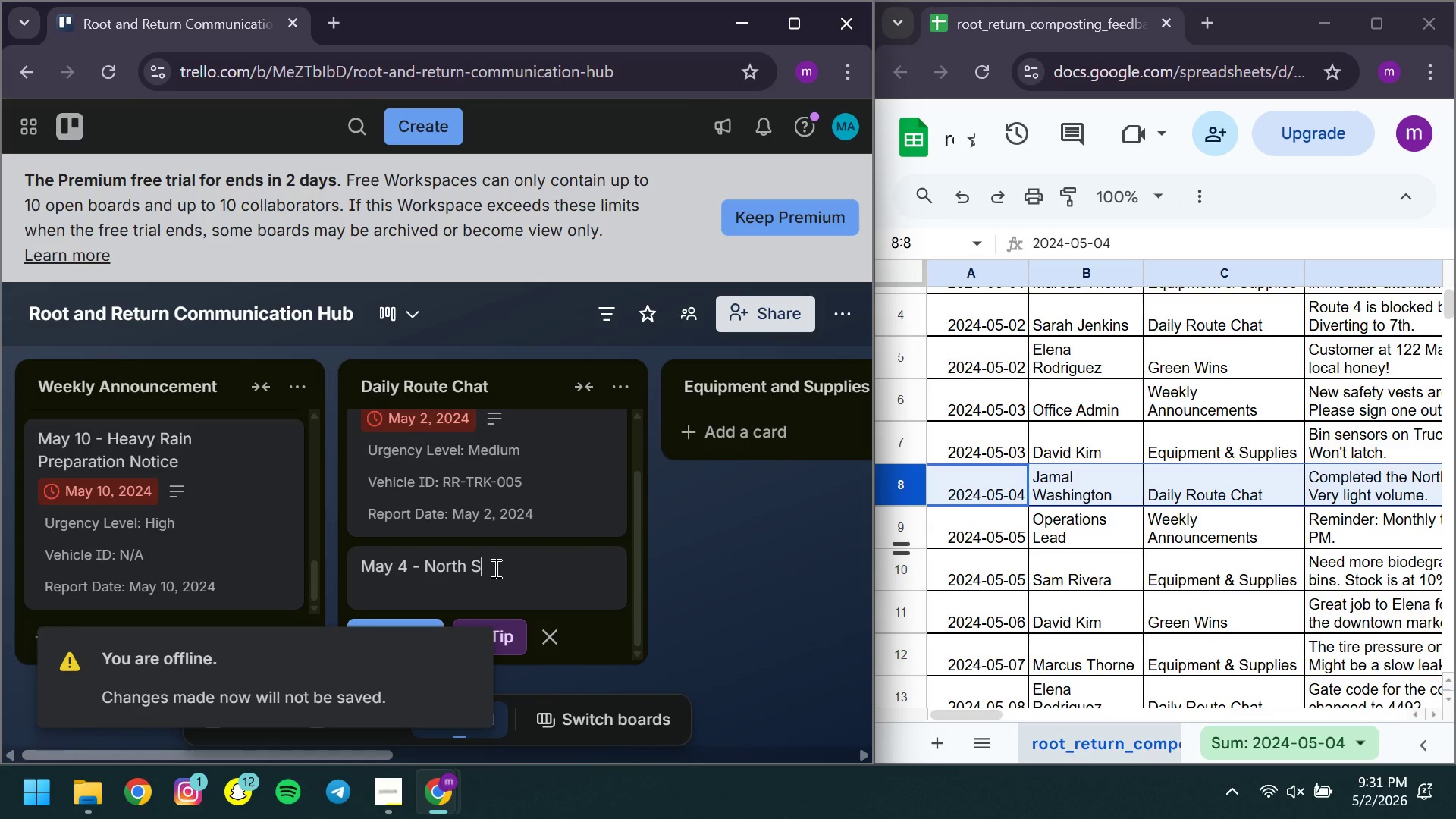 
key(Control+ControlLeft)
 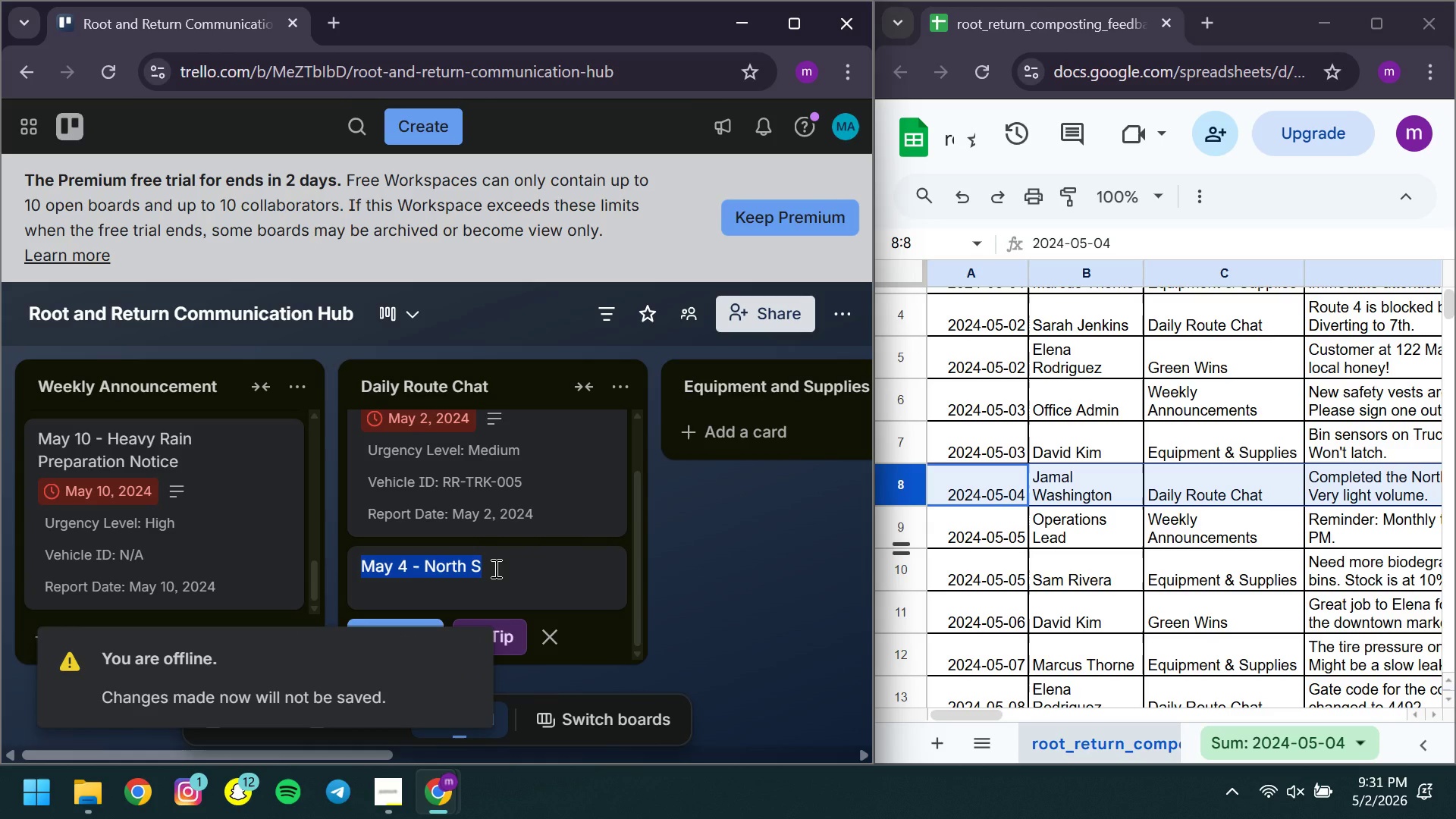 
key(Control+A)
 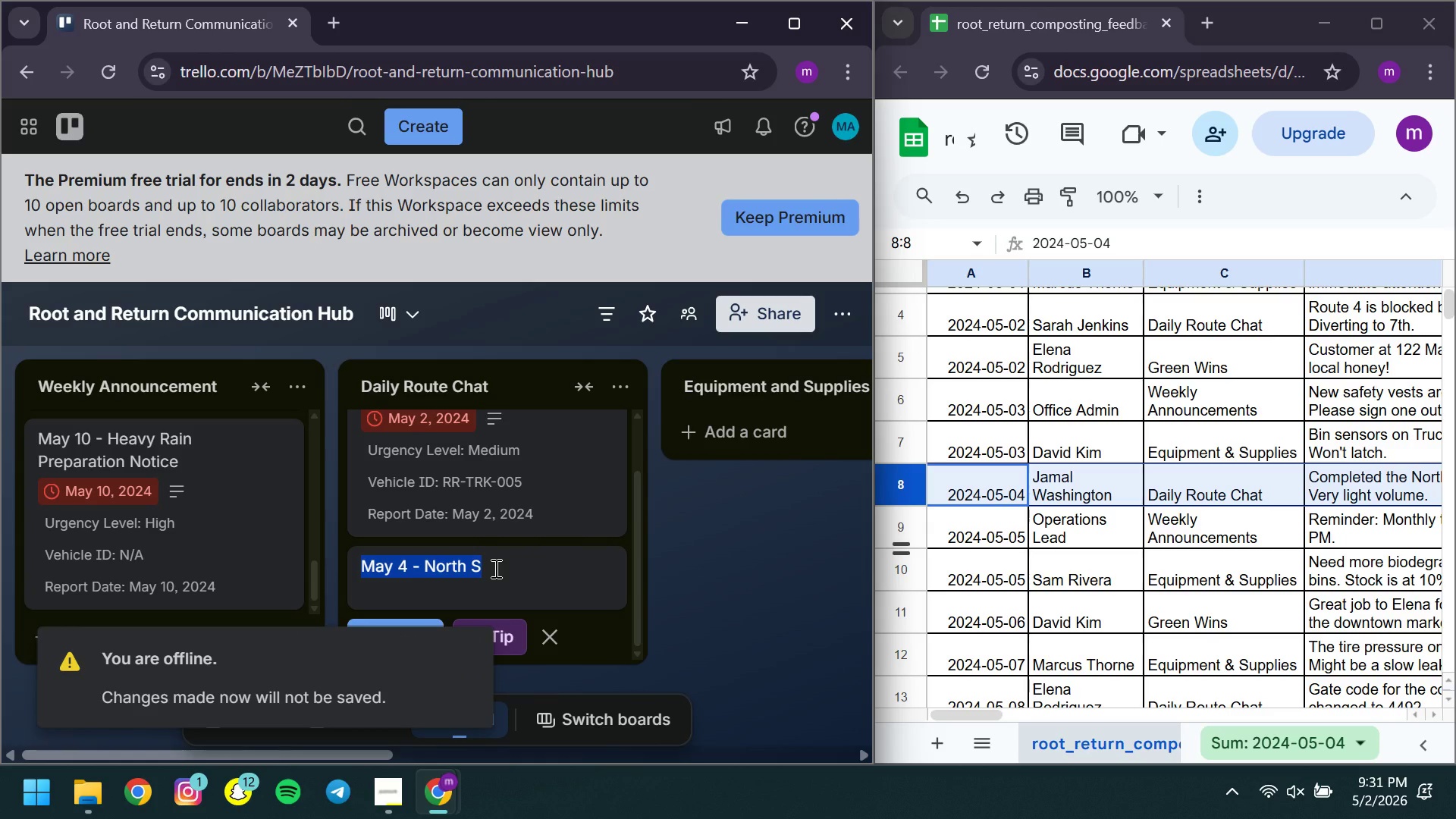 
key(Control+ControlLeft)
 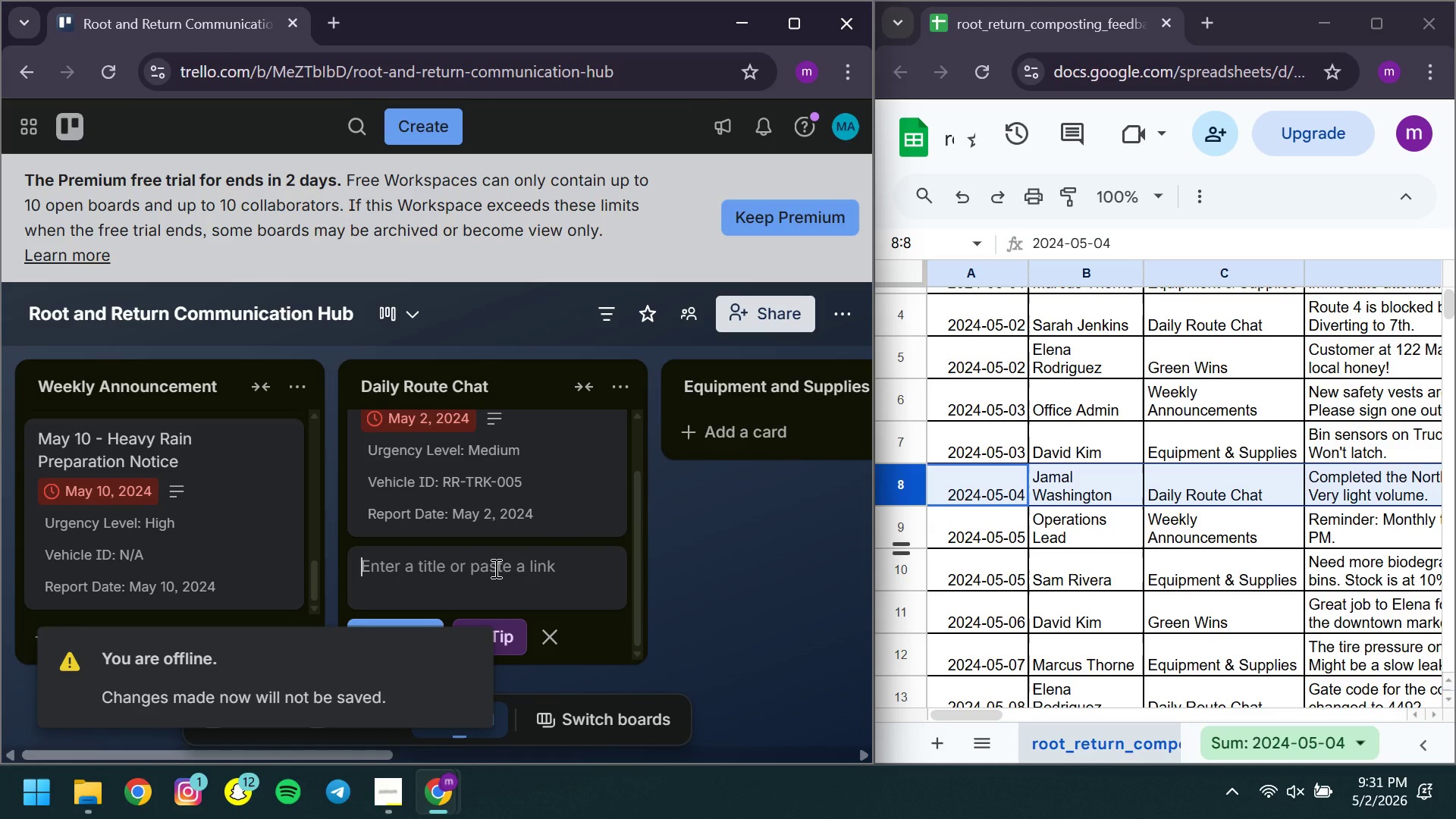 
key(Control+X)
 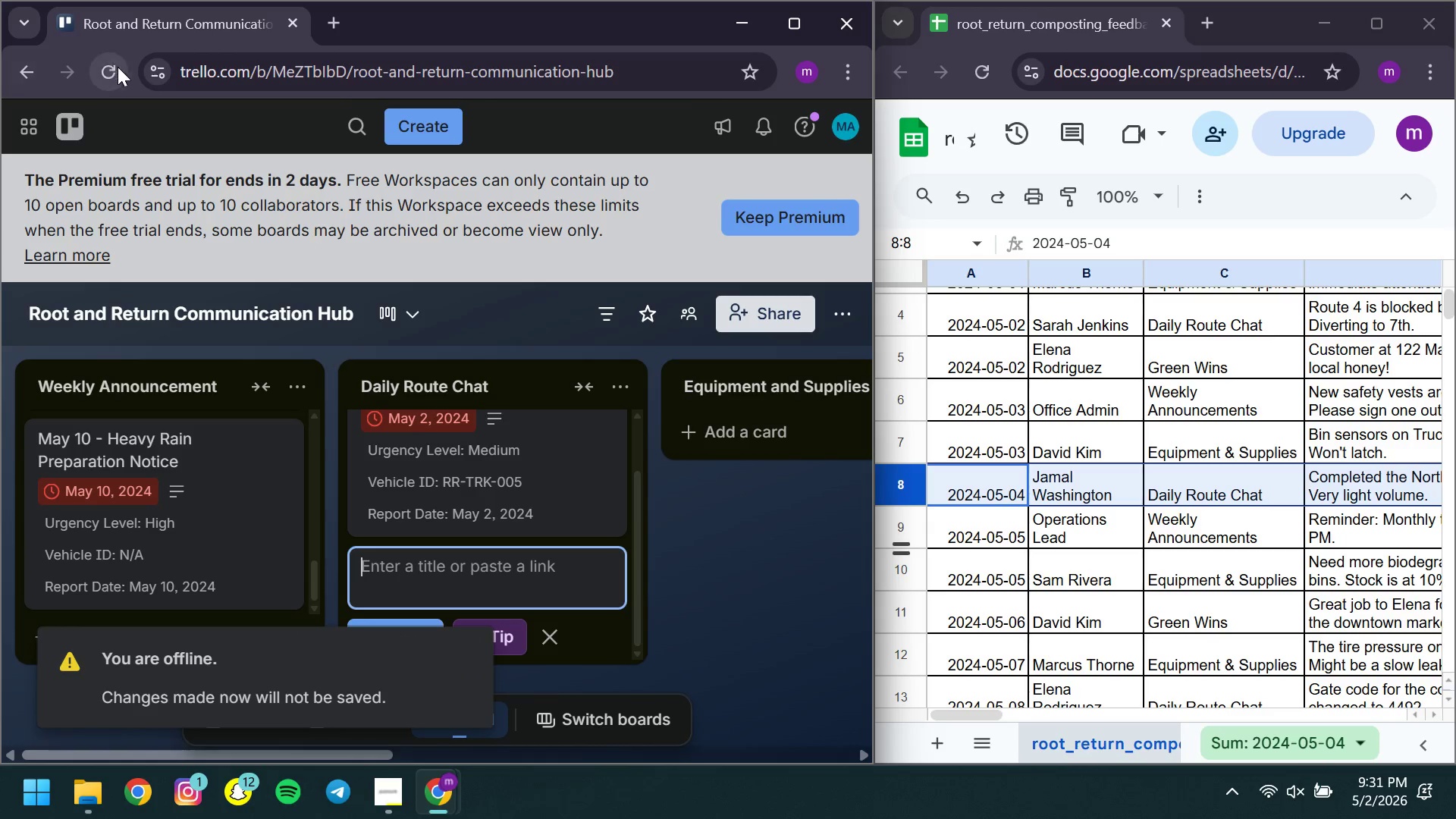 
left_click([118, 67])
 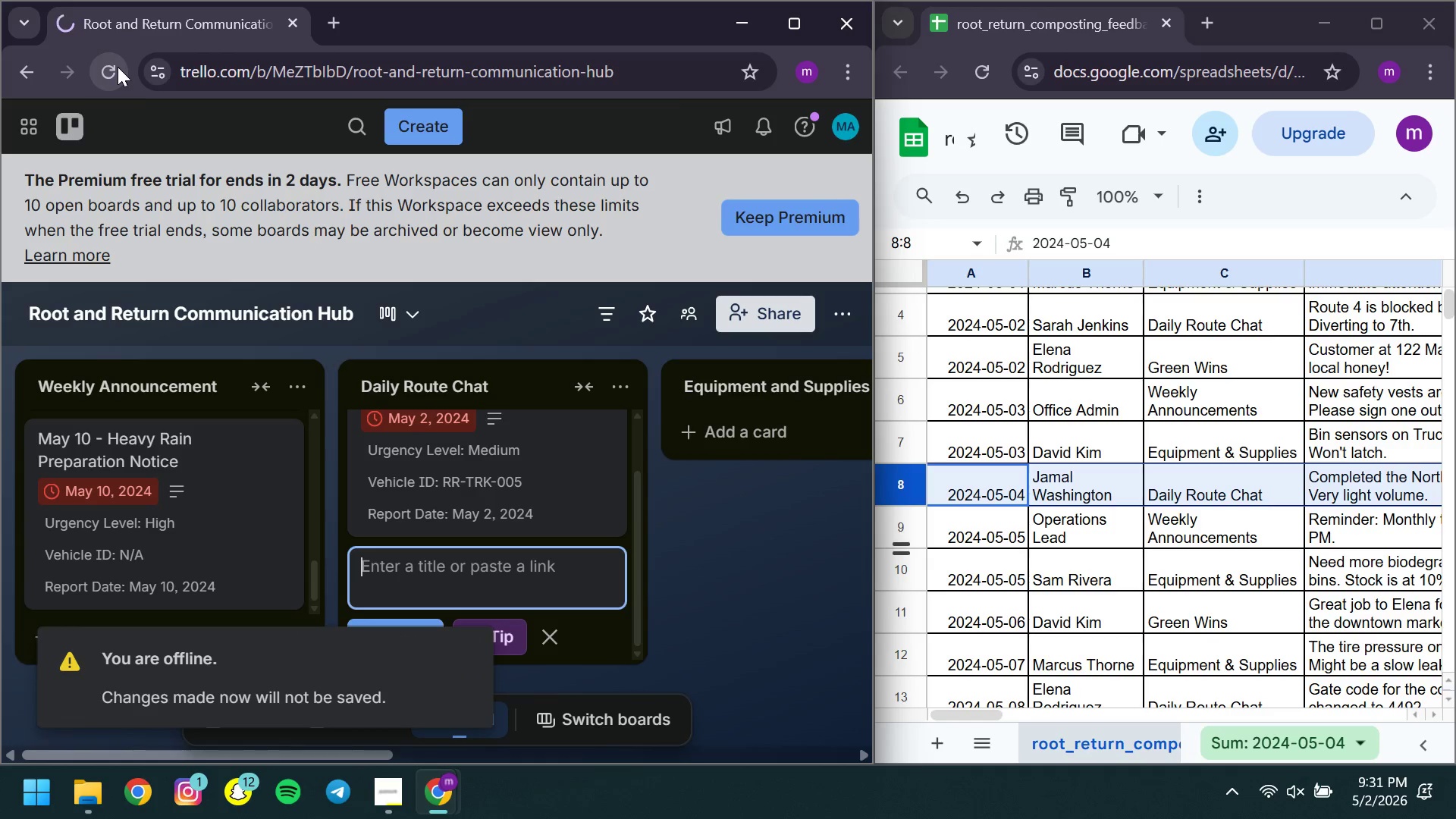 
mouse_move([319, 455])
 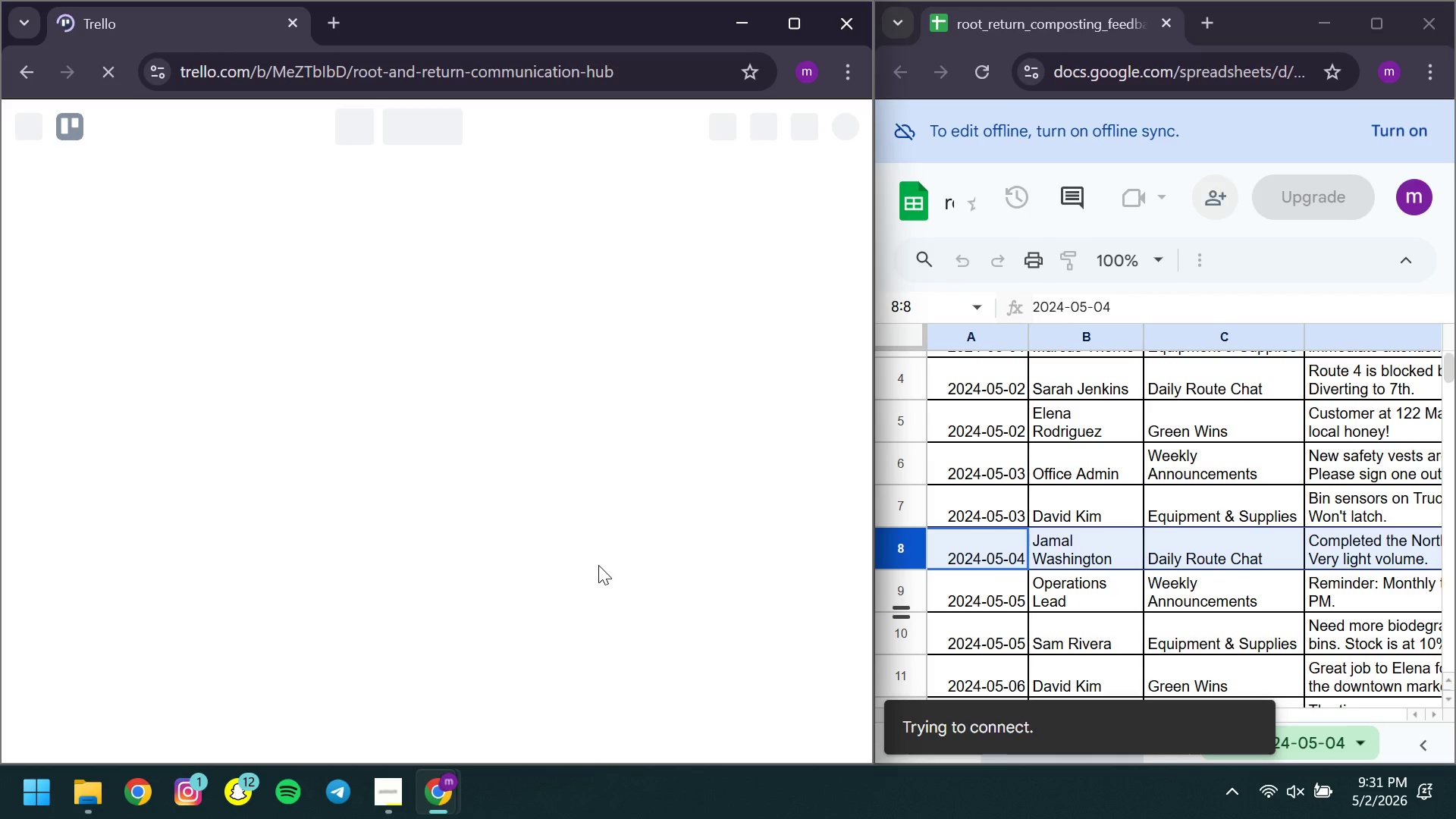 
wait(54.87)
 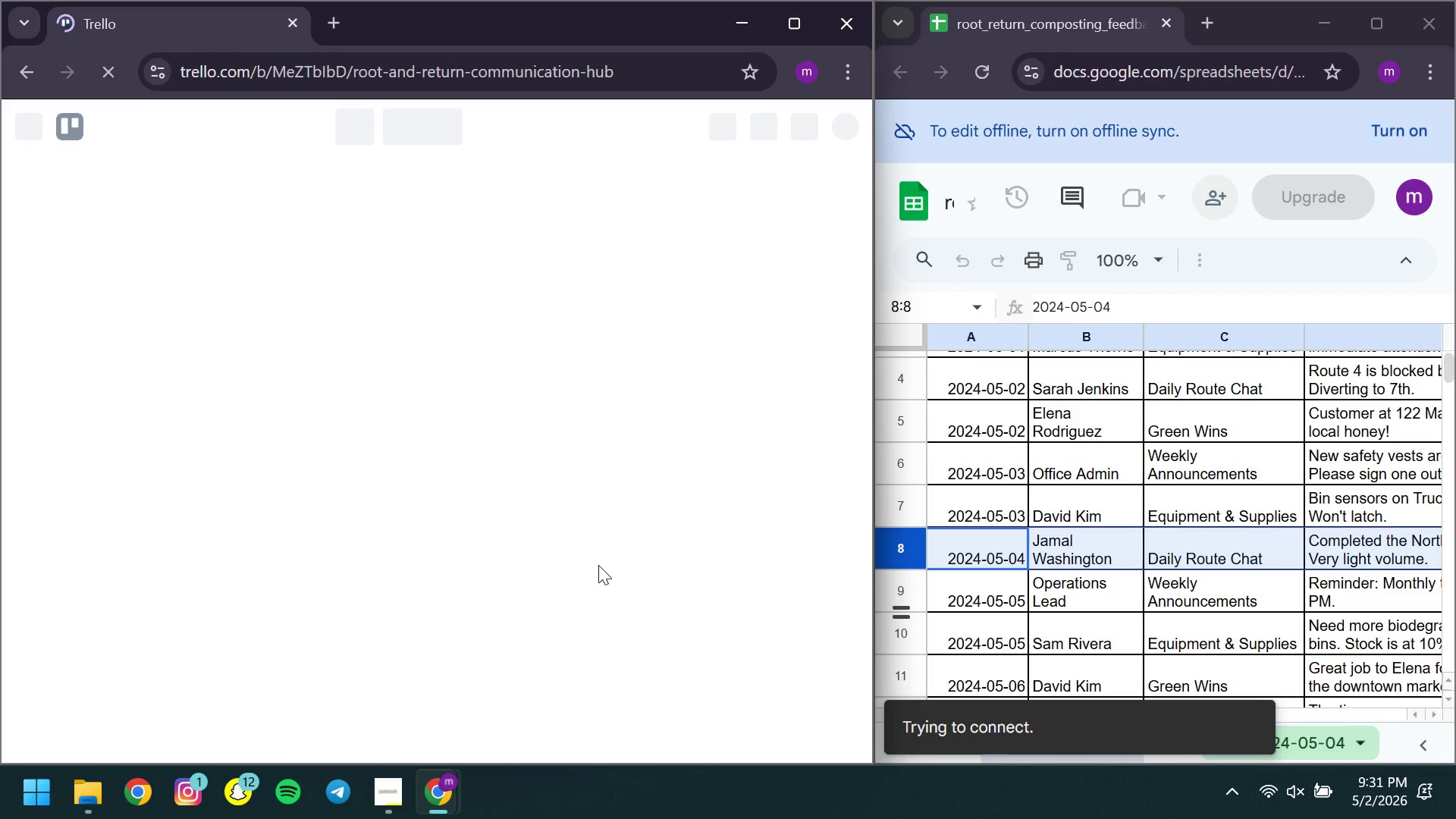 
left_click([1100, 522])
 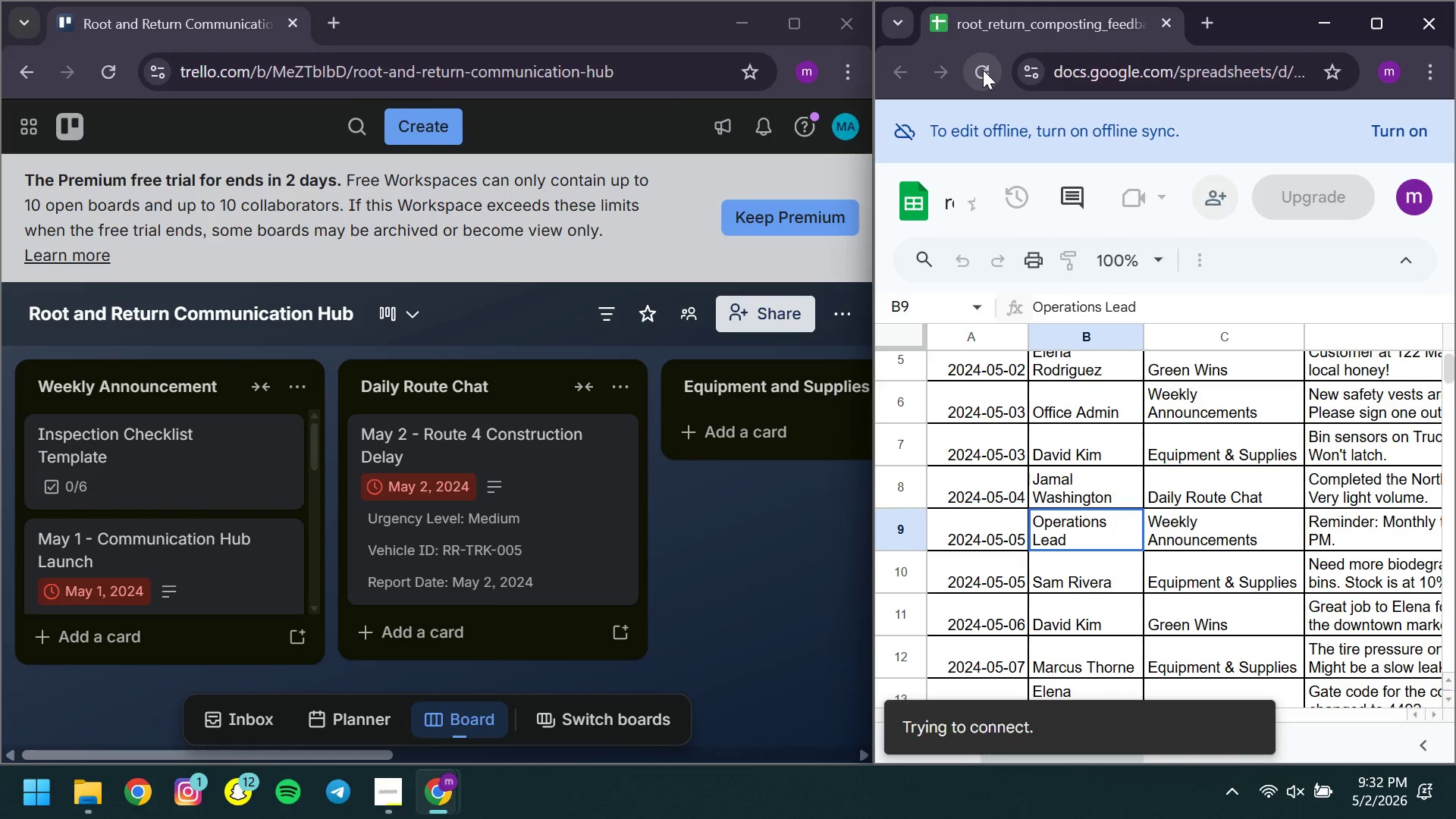 
left_click([983, 70])
 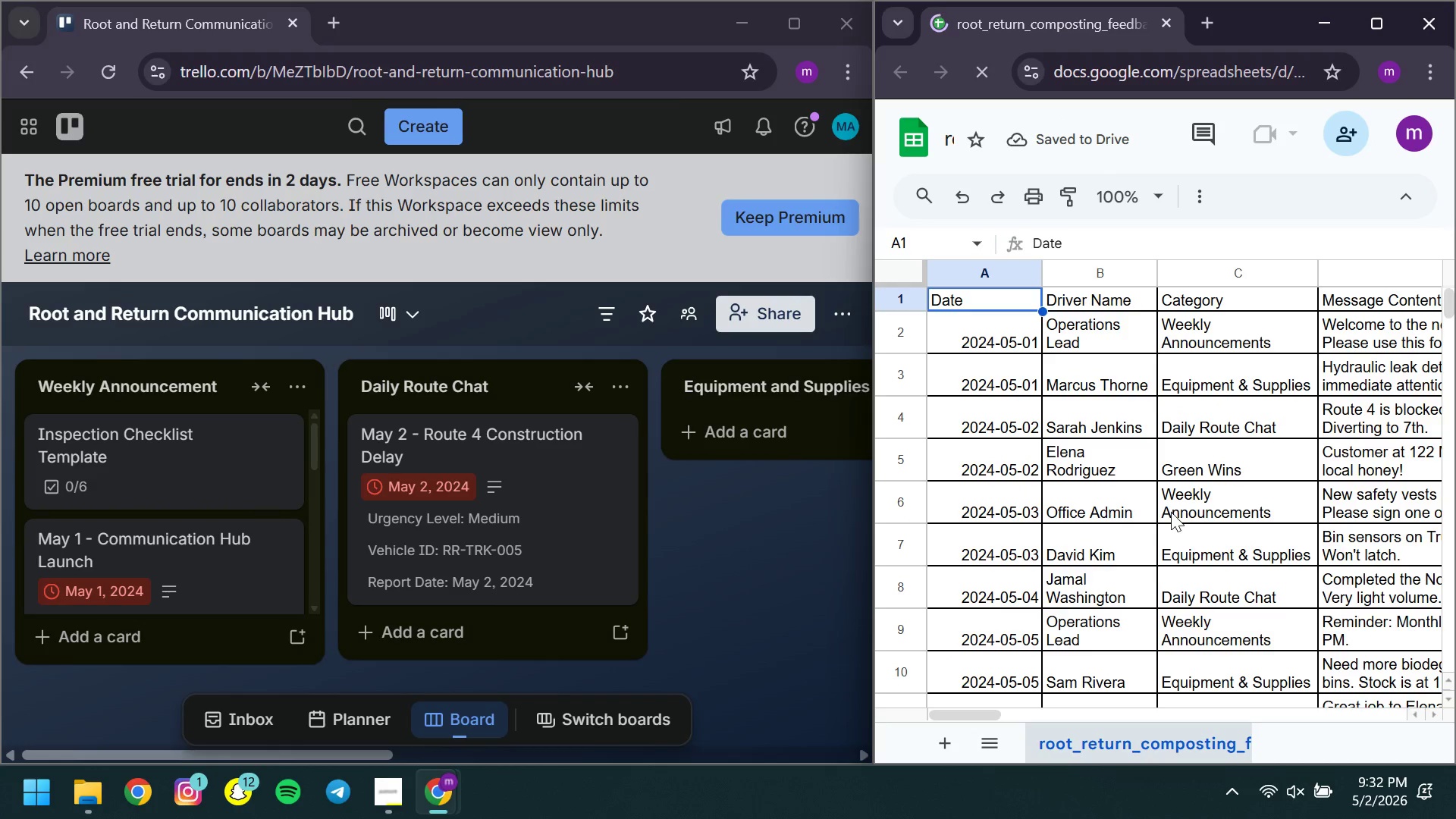 
wait(9.91)
 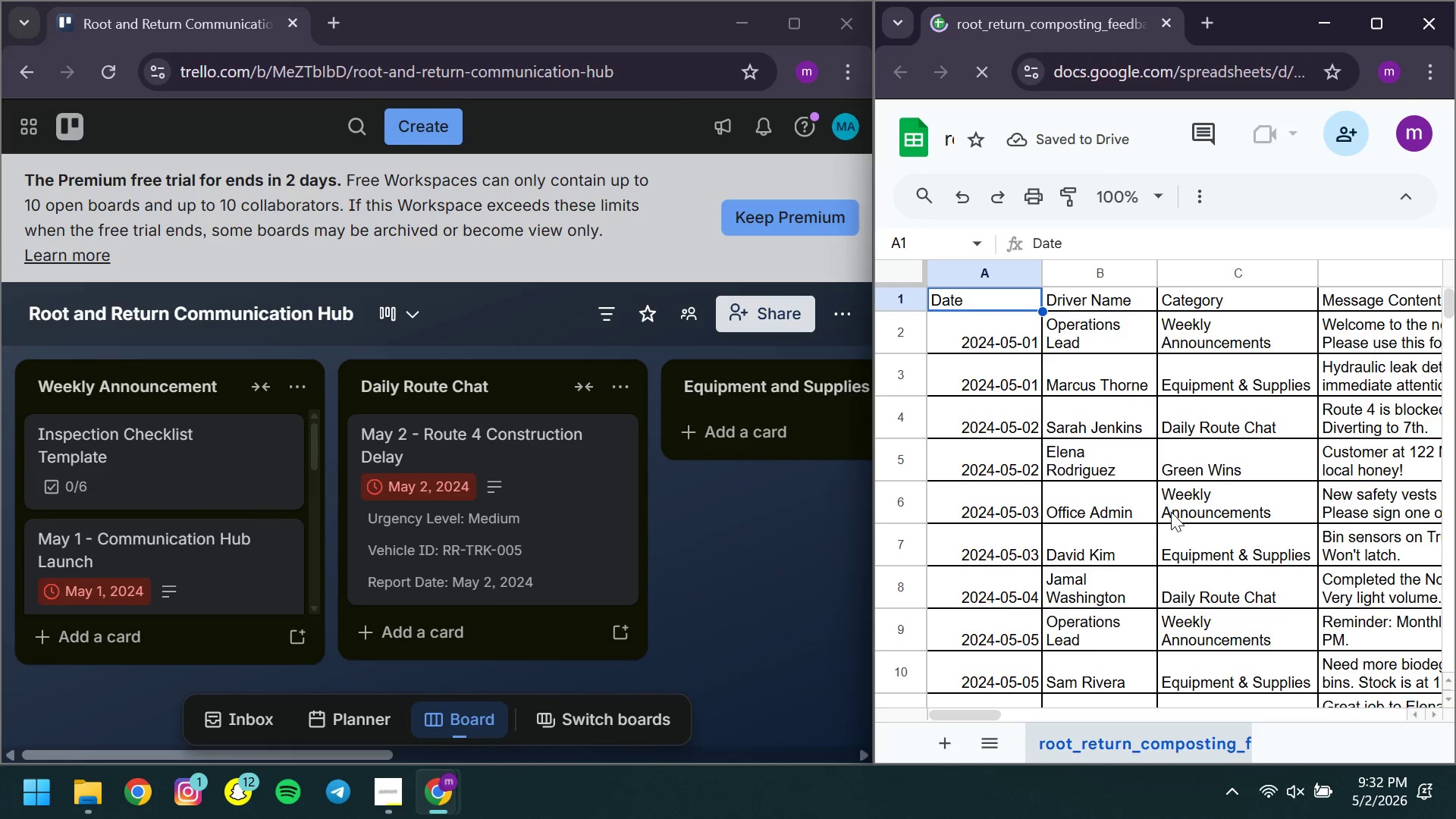 
left_click([450, 617])
 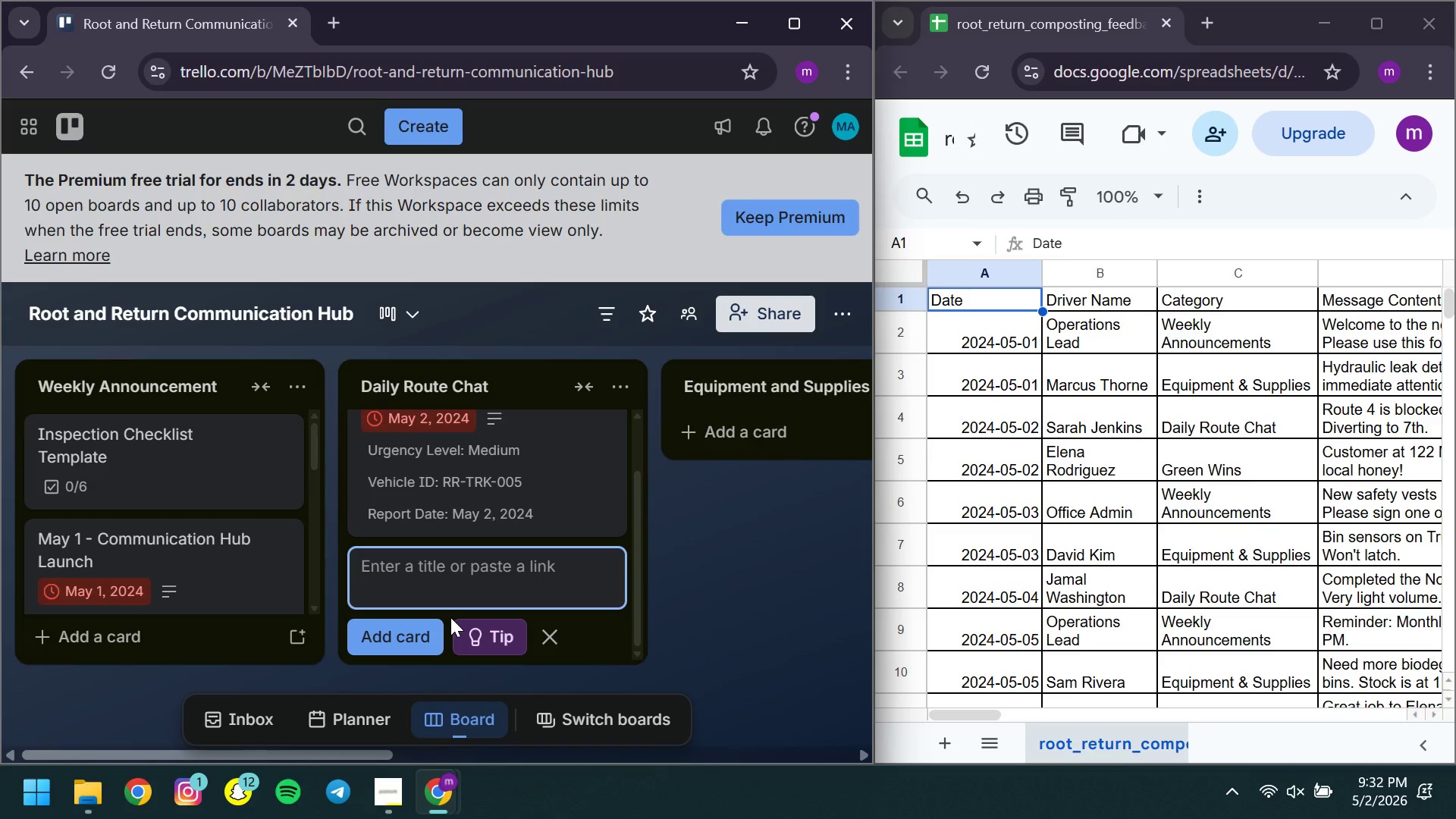 
key(Control+ControlLeft)
 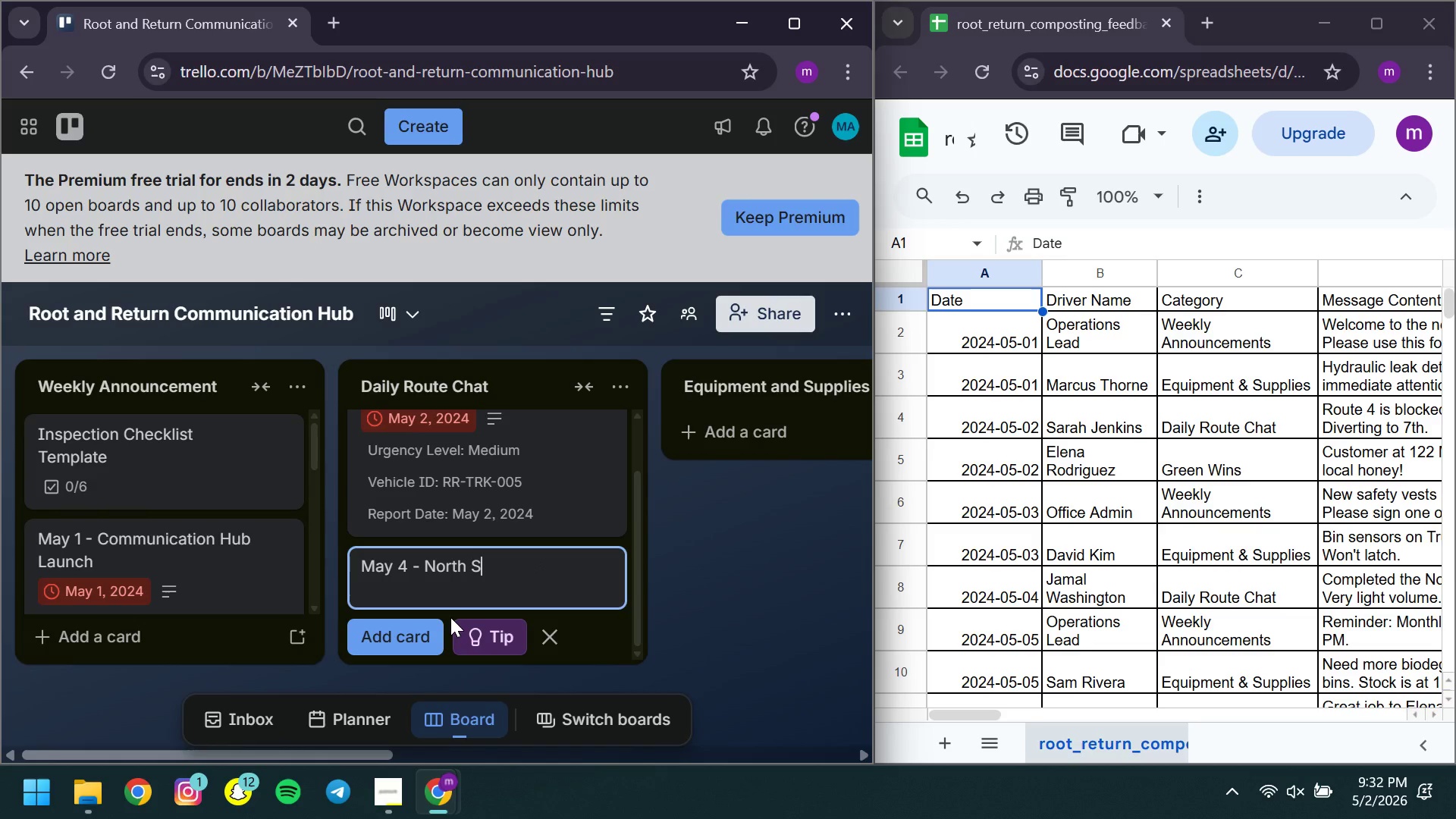 
key(Control+V)
 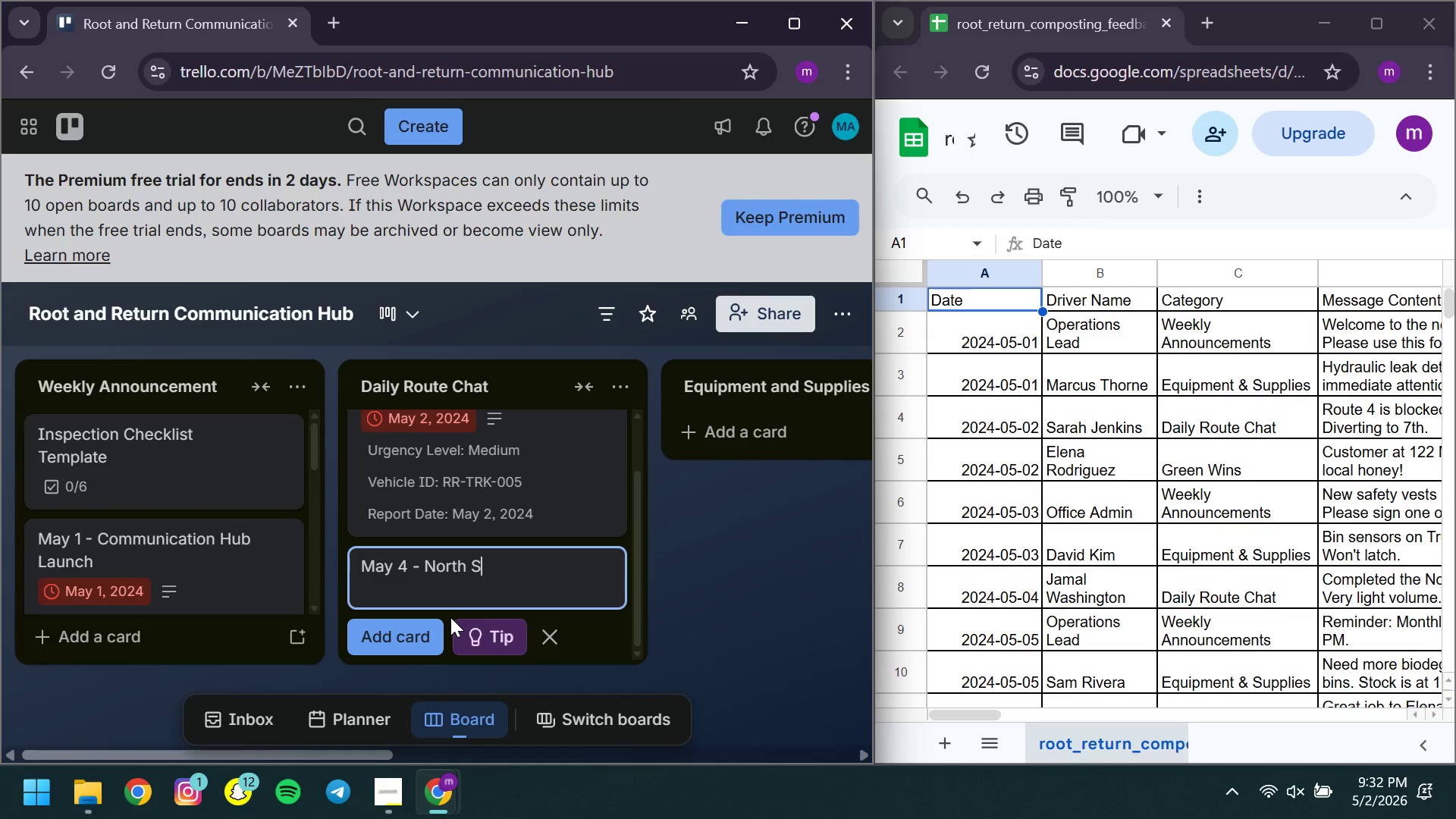 
type(ex)
key(Backspace)
type(ctor )
 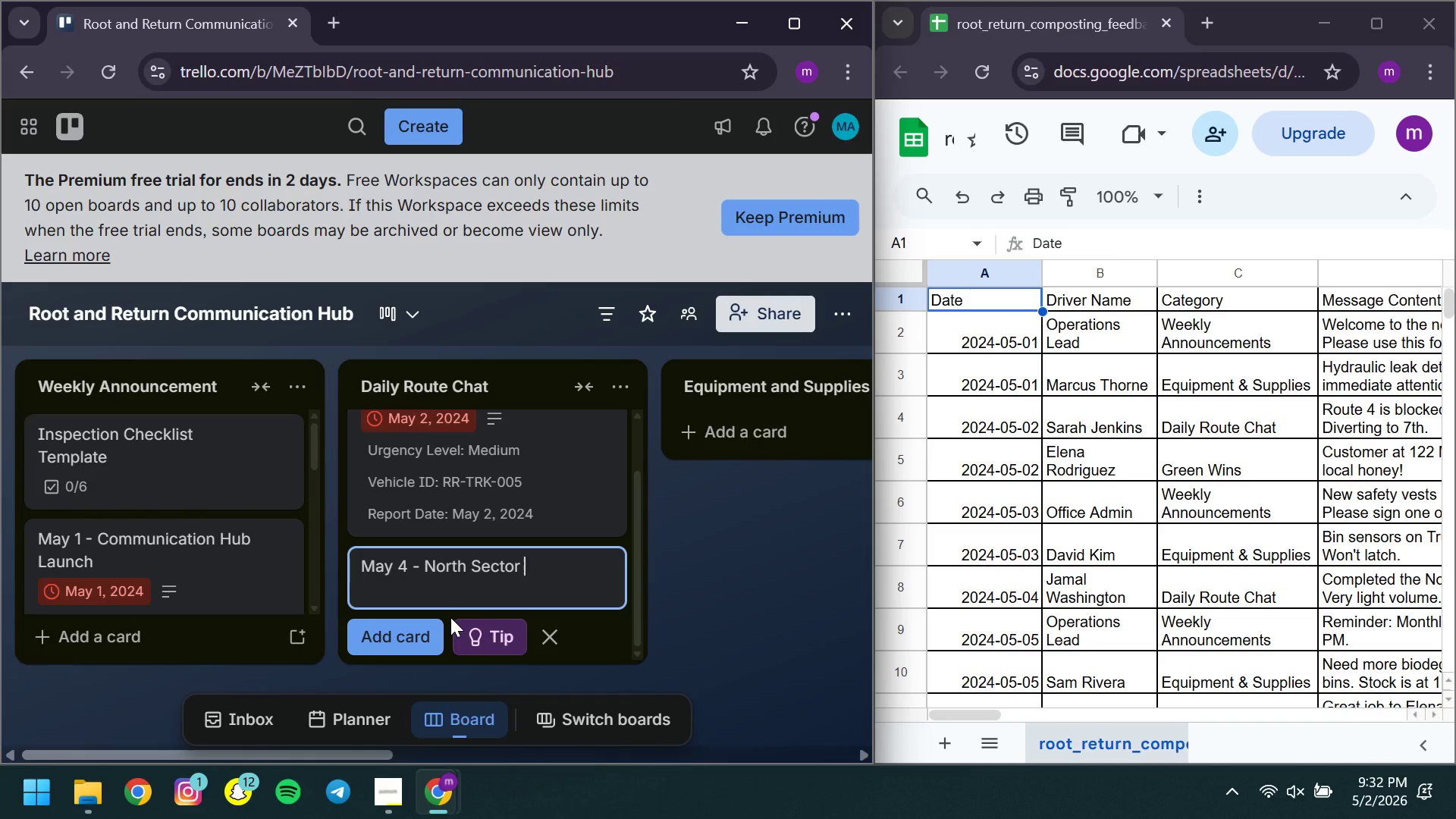 
type(Early Completion )
 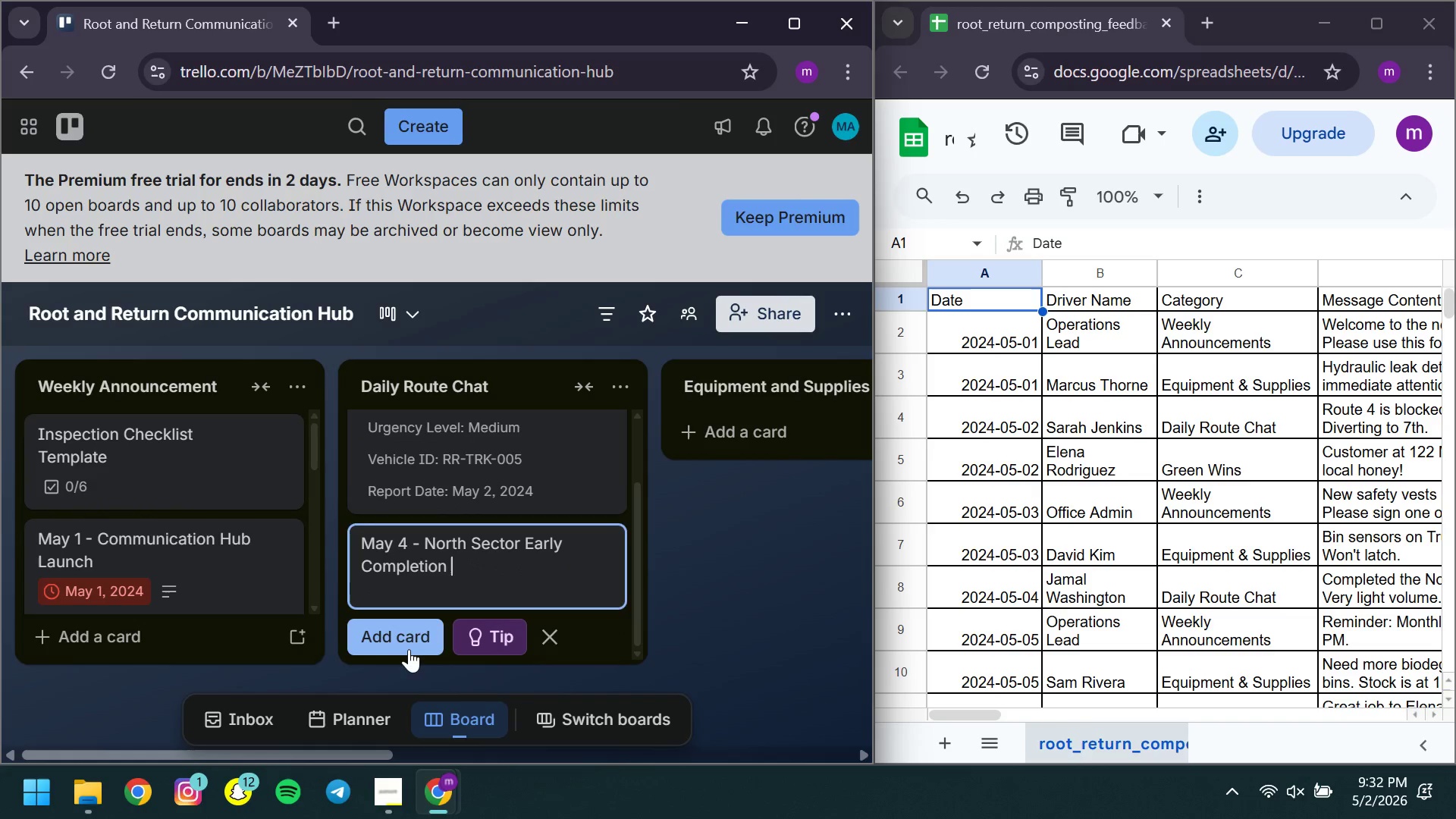 
left_click([409, 649])
 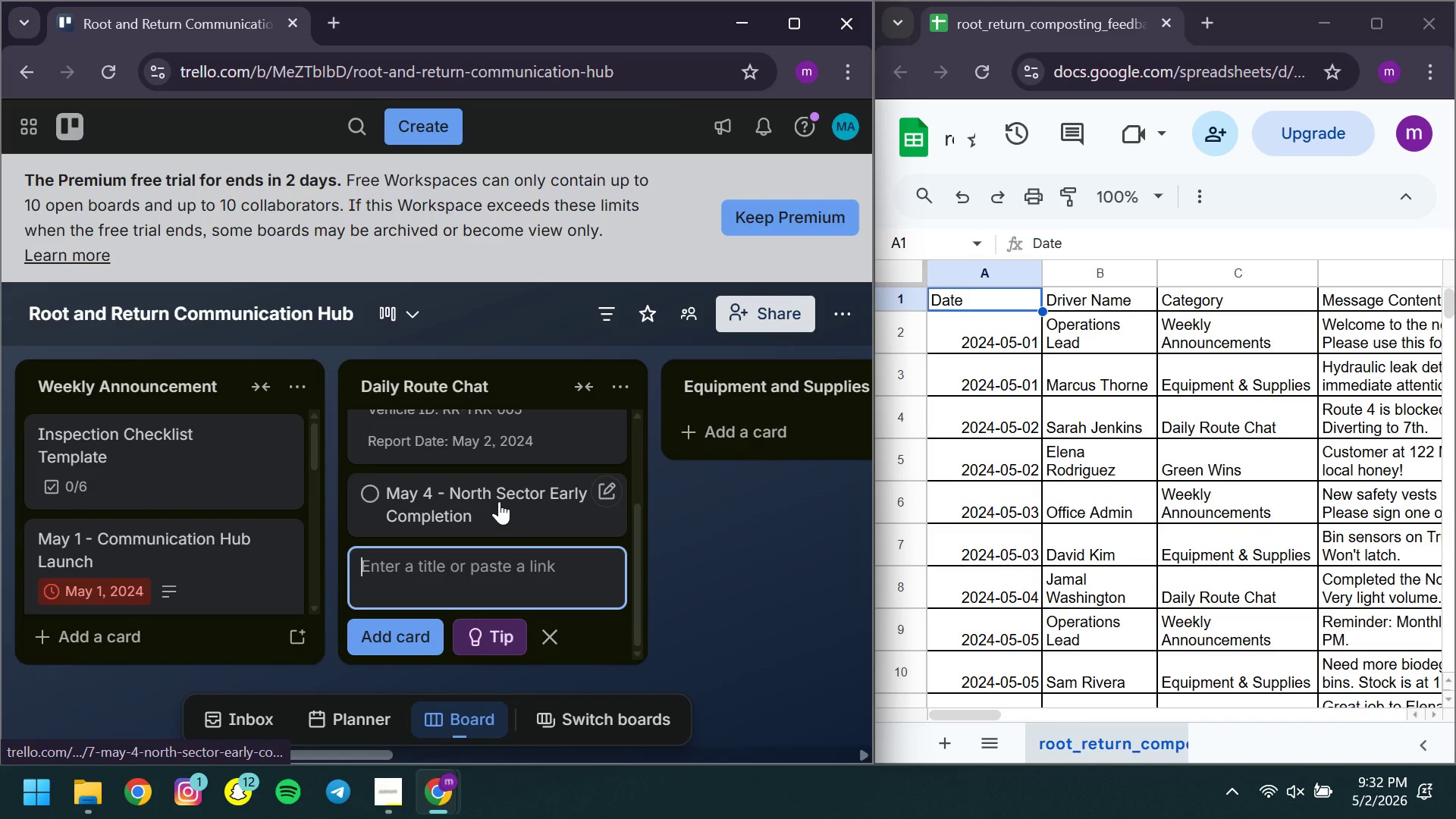 
left_click([499, 501])
 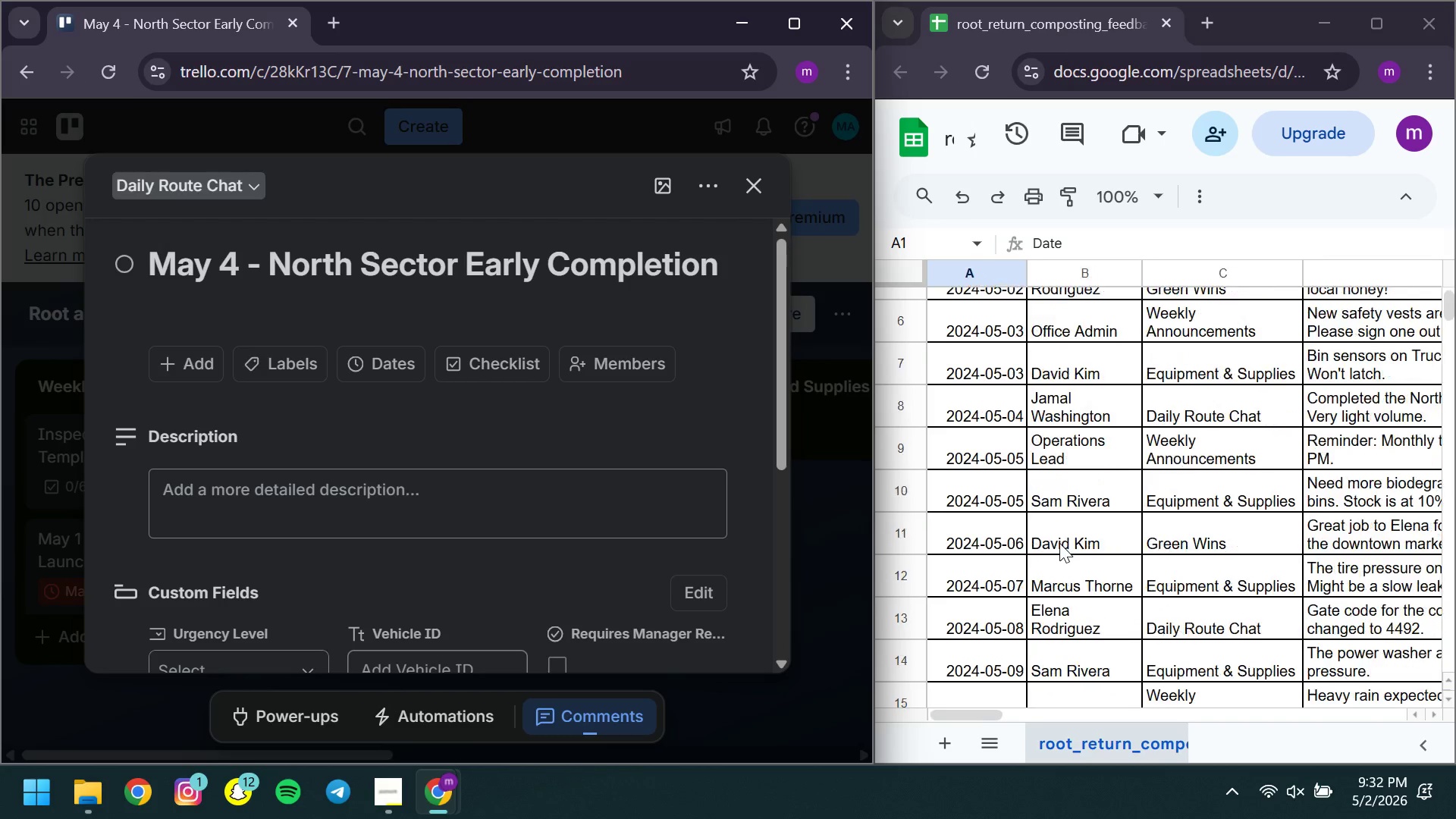 
wait(7.66)
 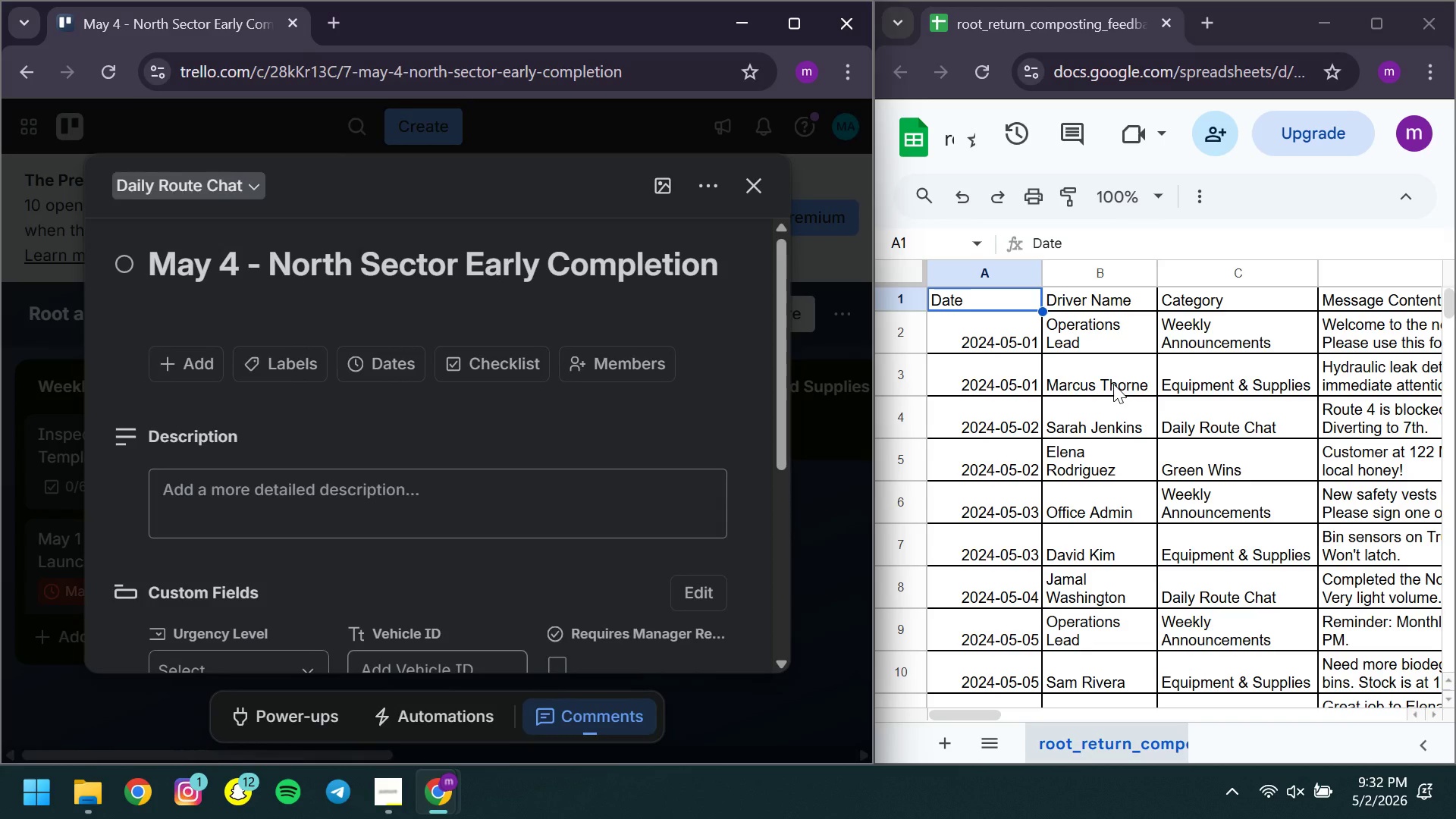 
left_click([1169, 407])
 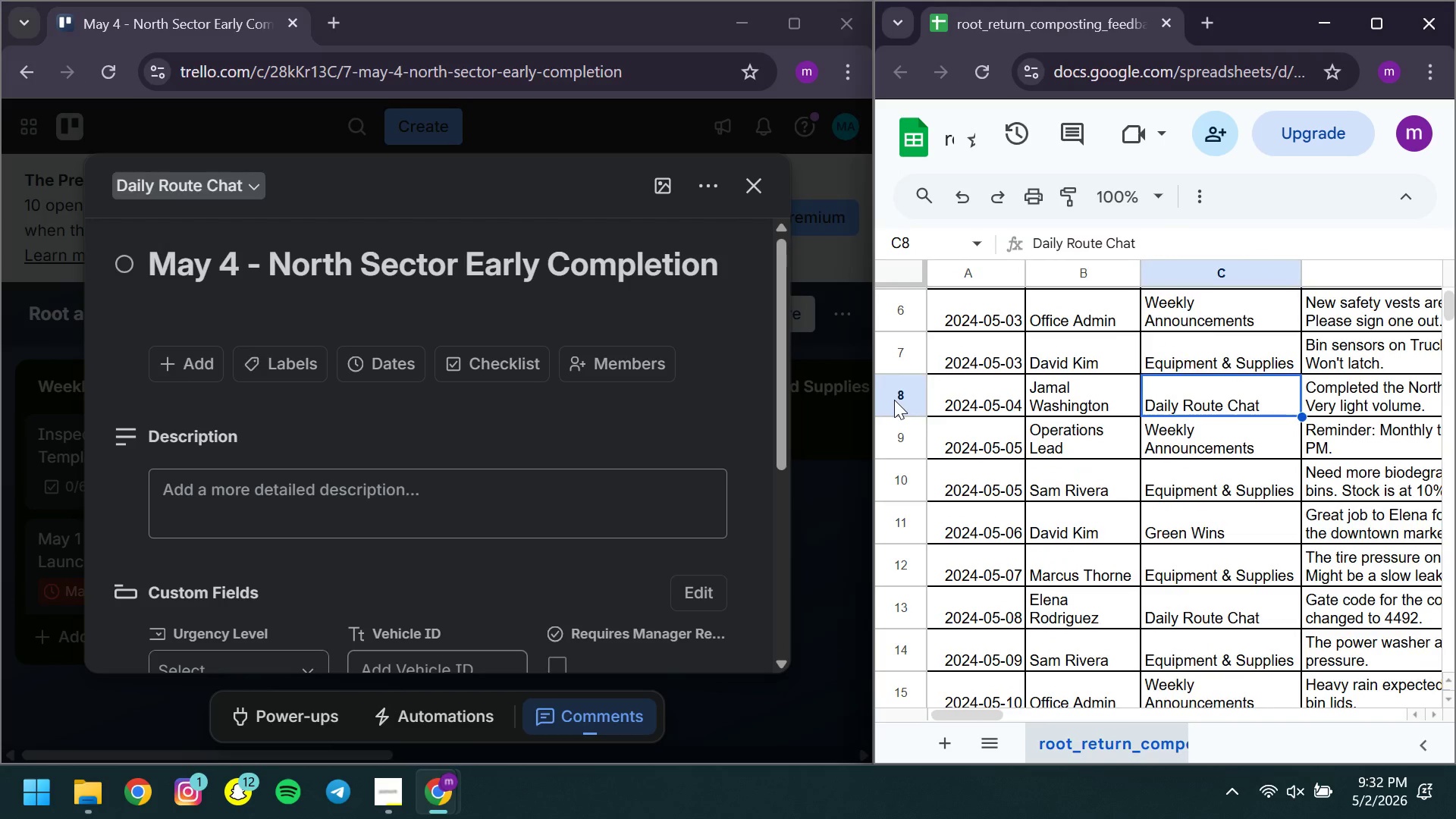 
left_click([896, 400])
 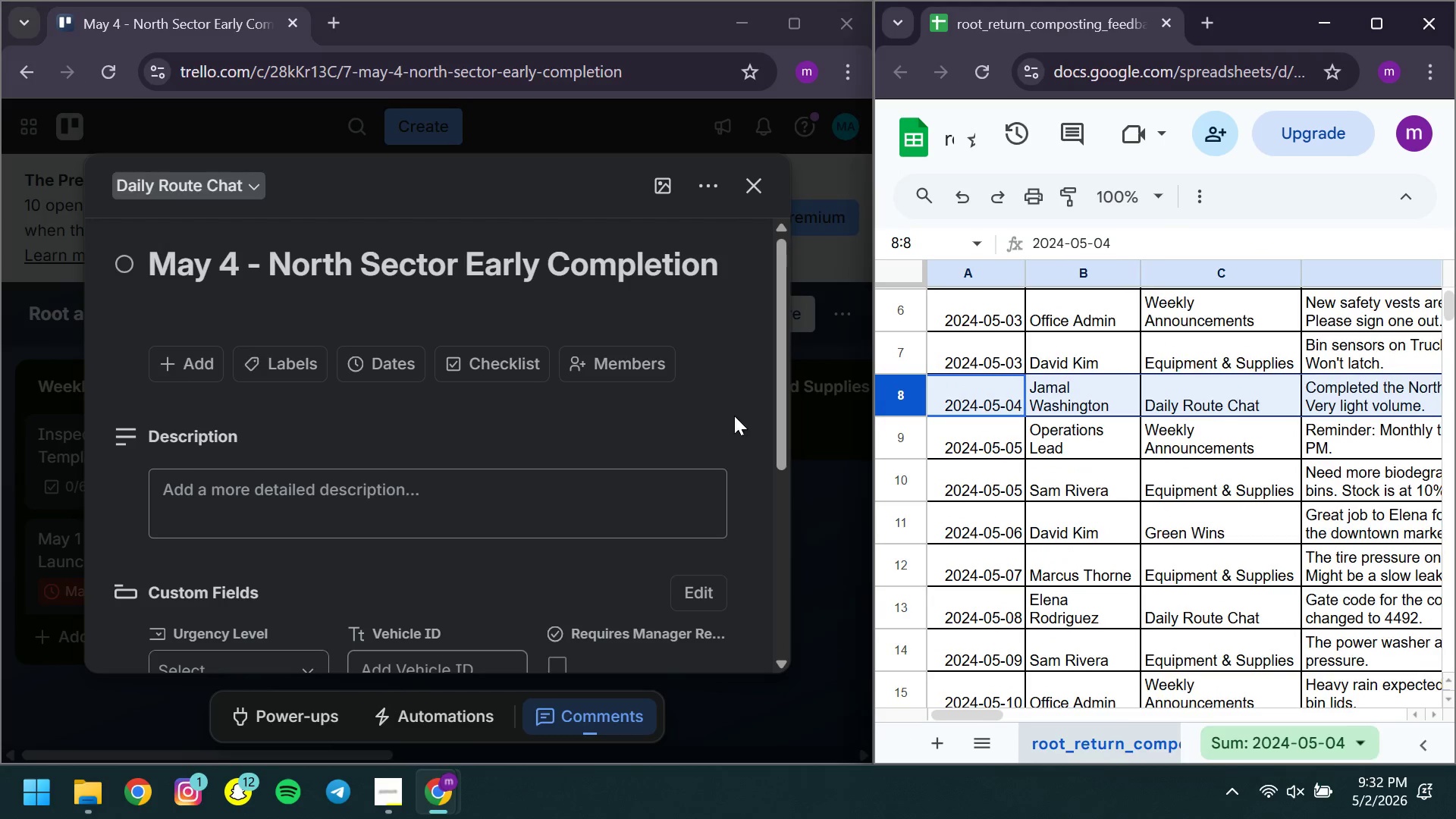 
left_click([322, 494])
 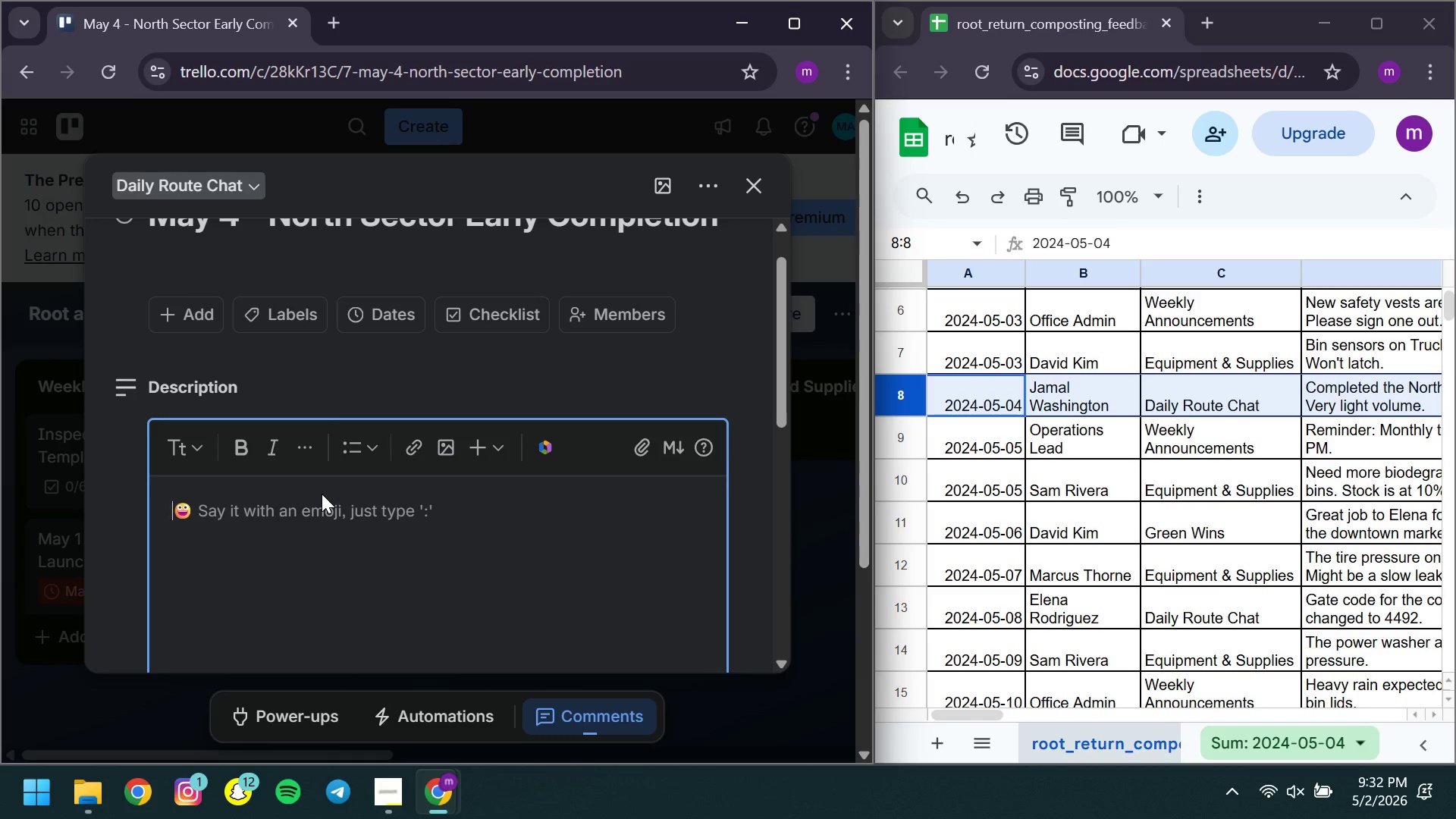 
type(Completed the north sector 2 hours early today )
key(Backspace)
type(. ve)
key(Backspace)
key(Backspace)
type(Very high )
key(Backspace)
key(Backspace)
key(Backspace)
key(Backspace)
key(Backspace)
type(light volume )
key(Backspace)
type(. )
 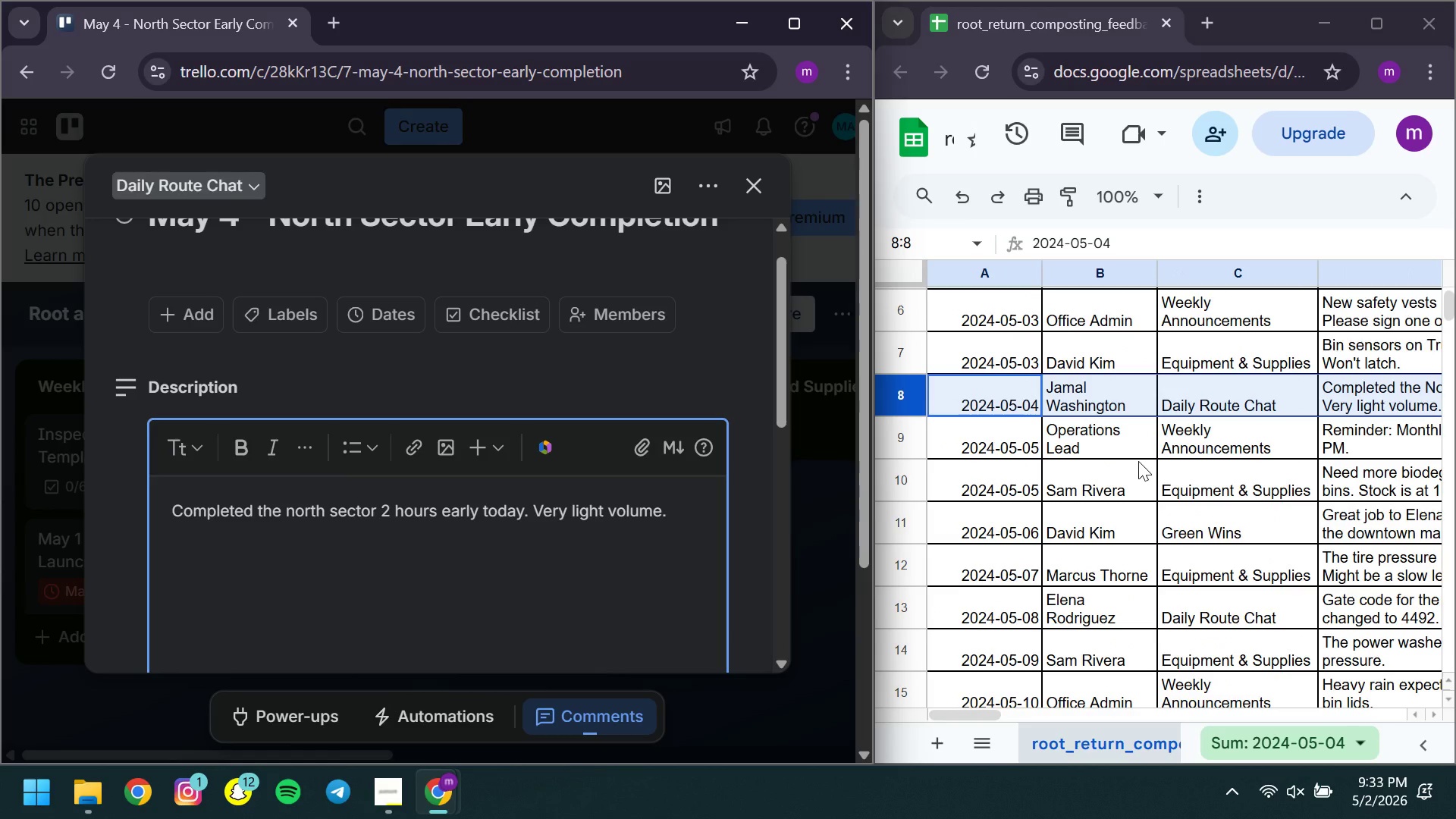 
key(Enter)
 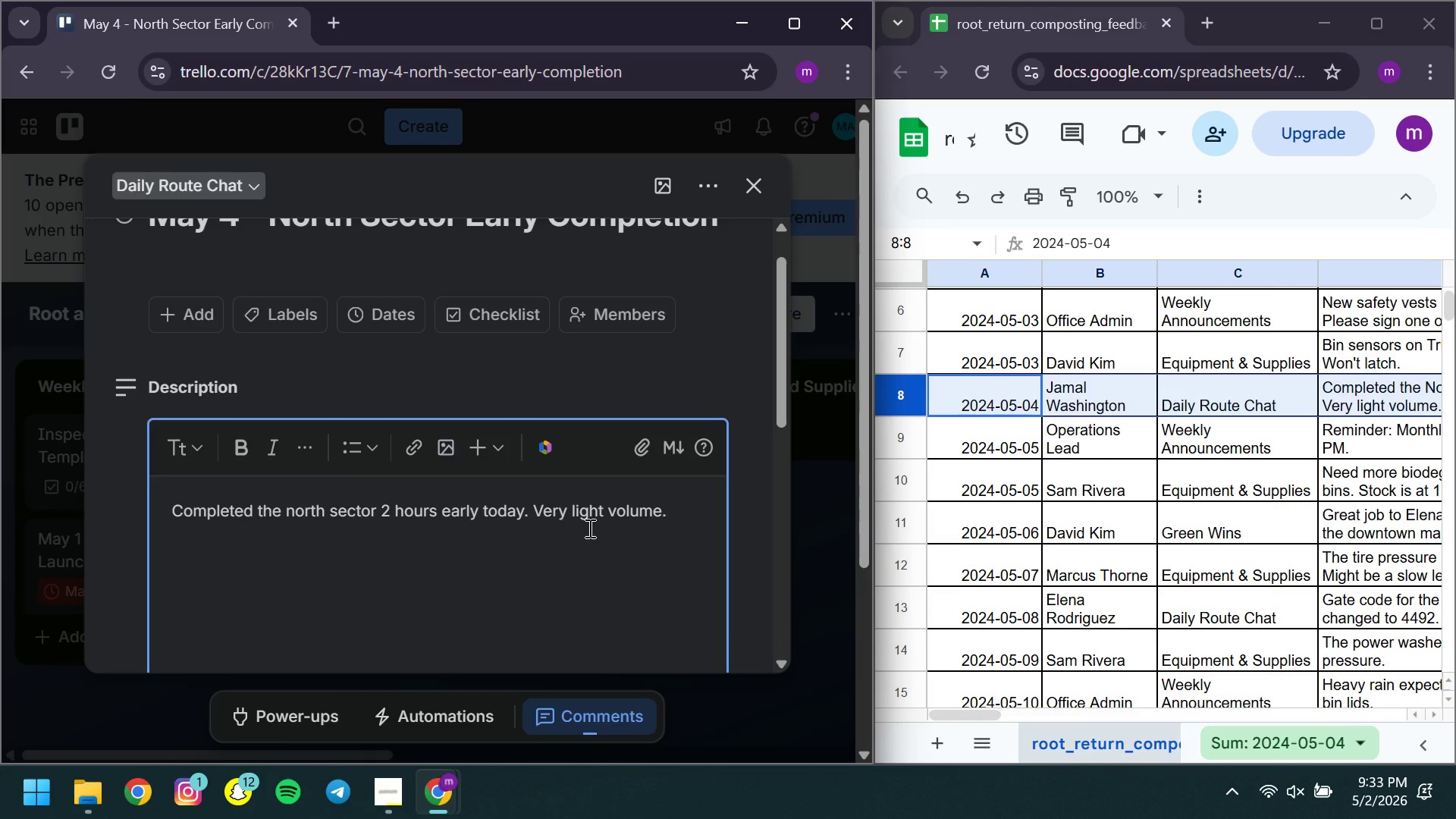 
type(Driver: Jamal Washington )
 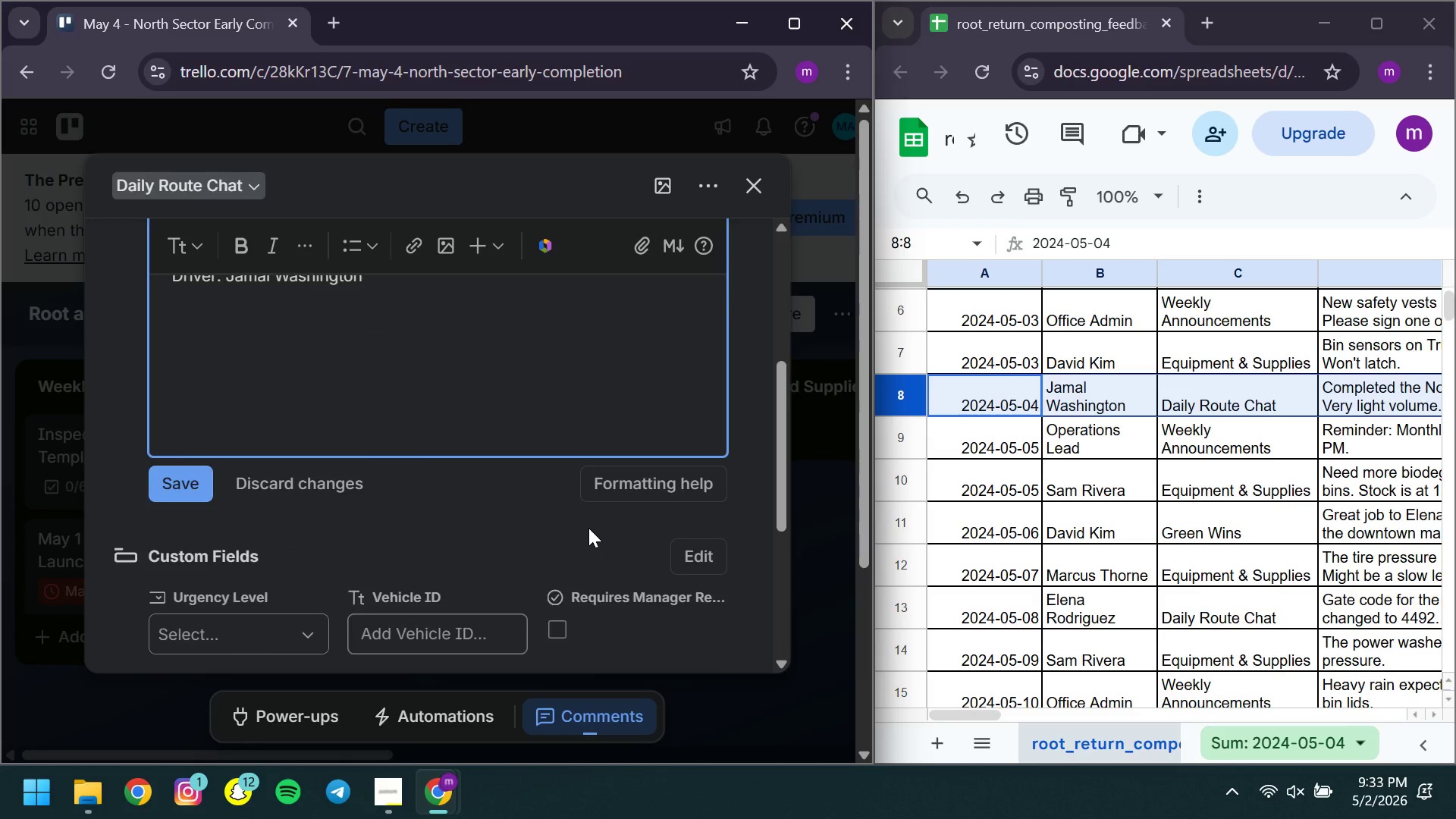 
left_click([179, 312])
 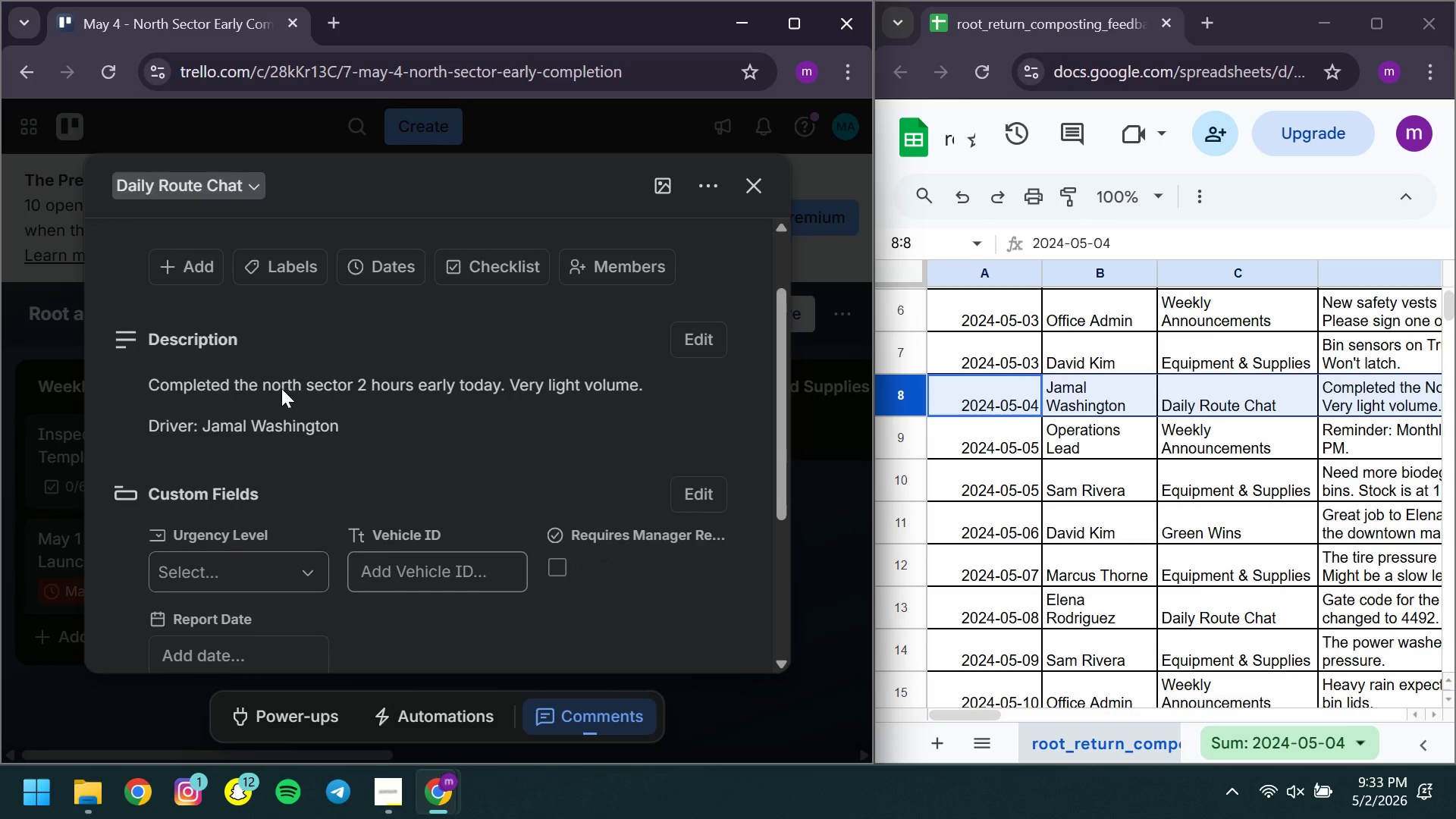 
mouse_move([890, 450])
 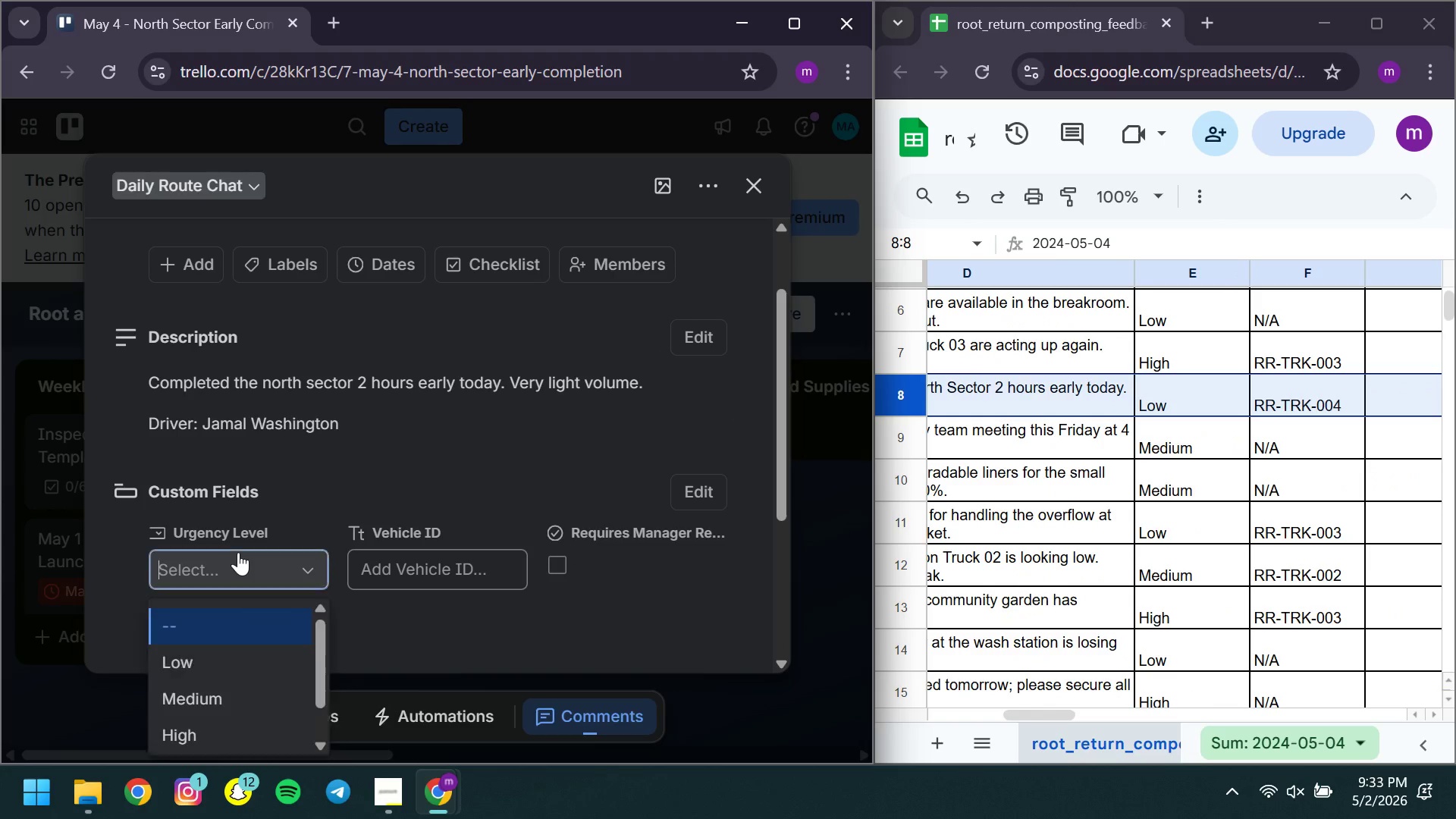 
left_click([238, 552])
 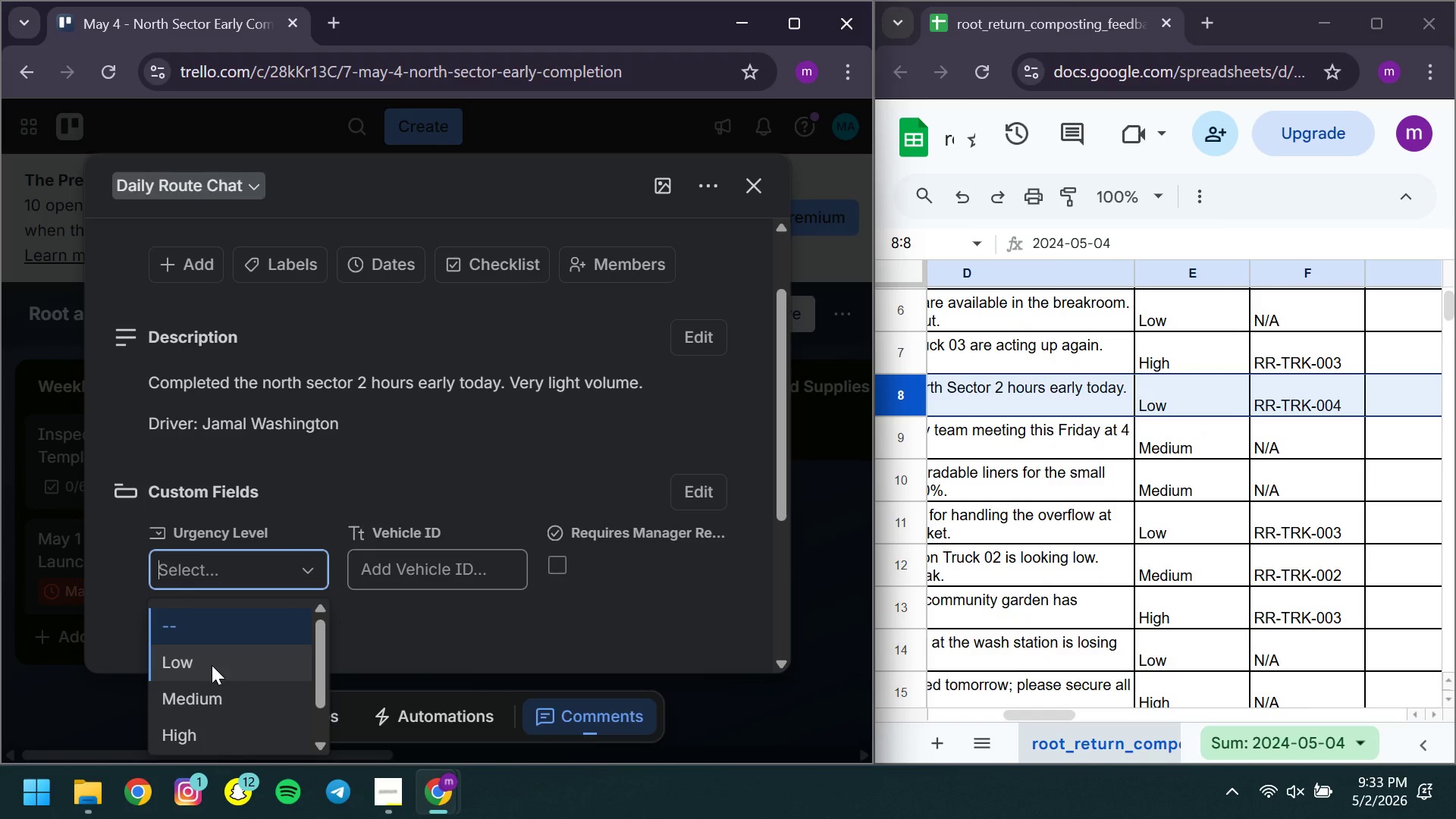 
left_click([212, 665])
 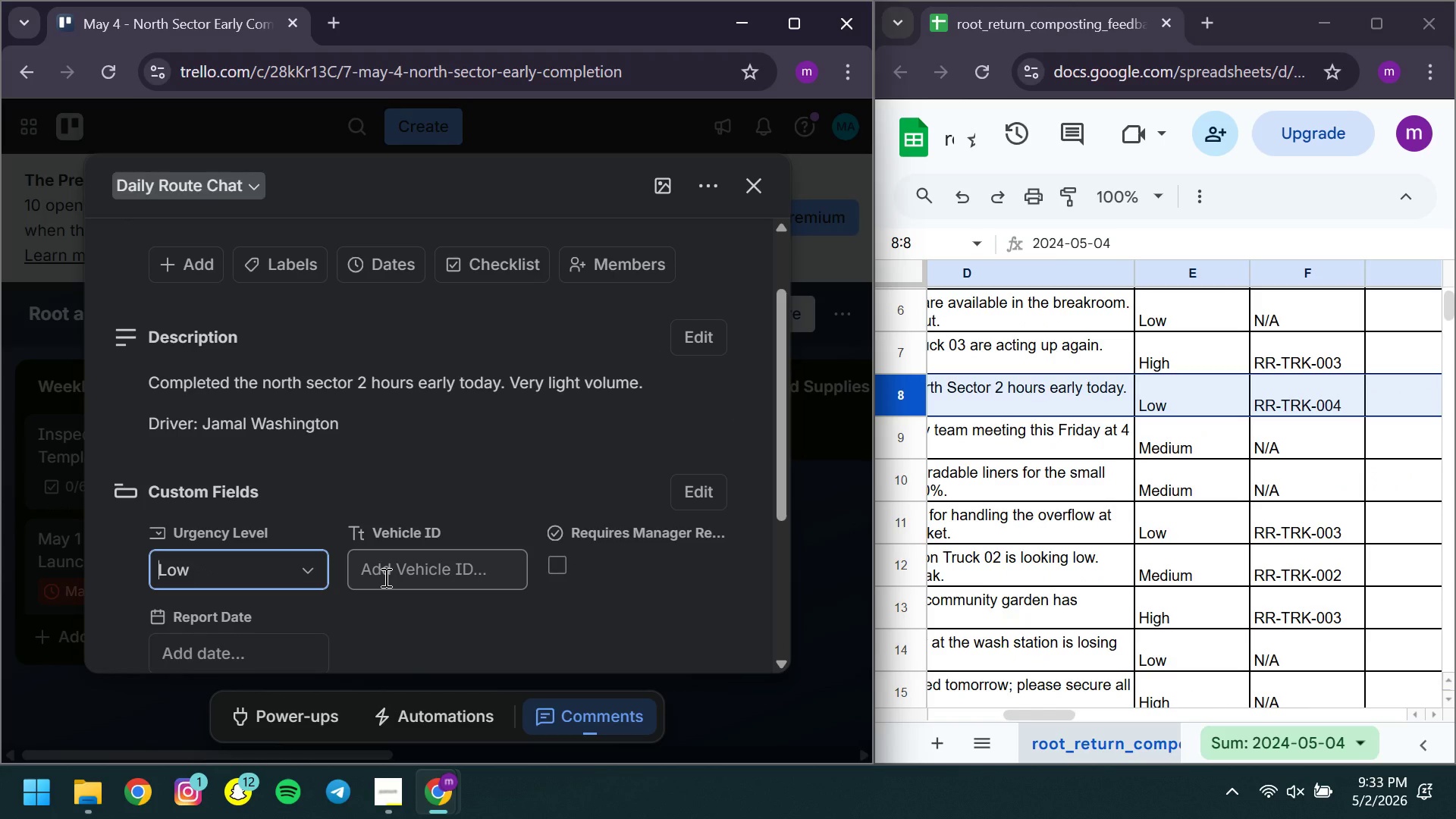 
left_click([384, 577])
 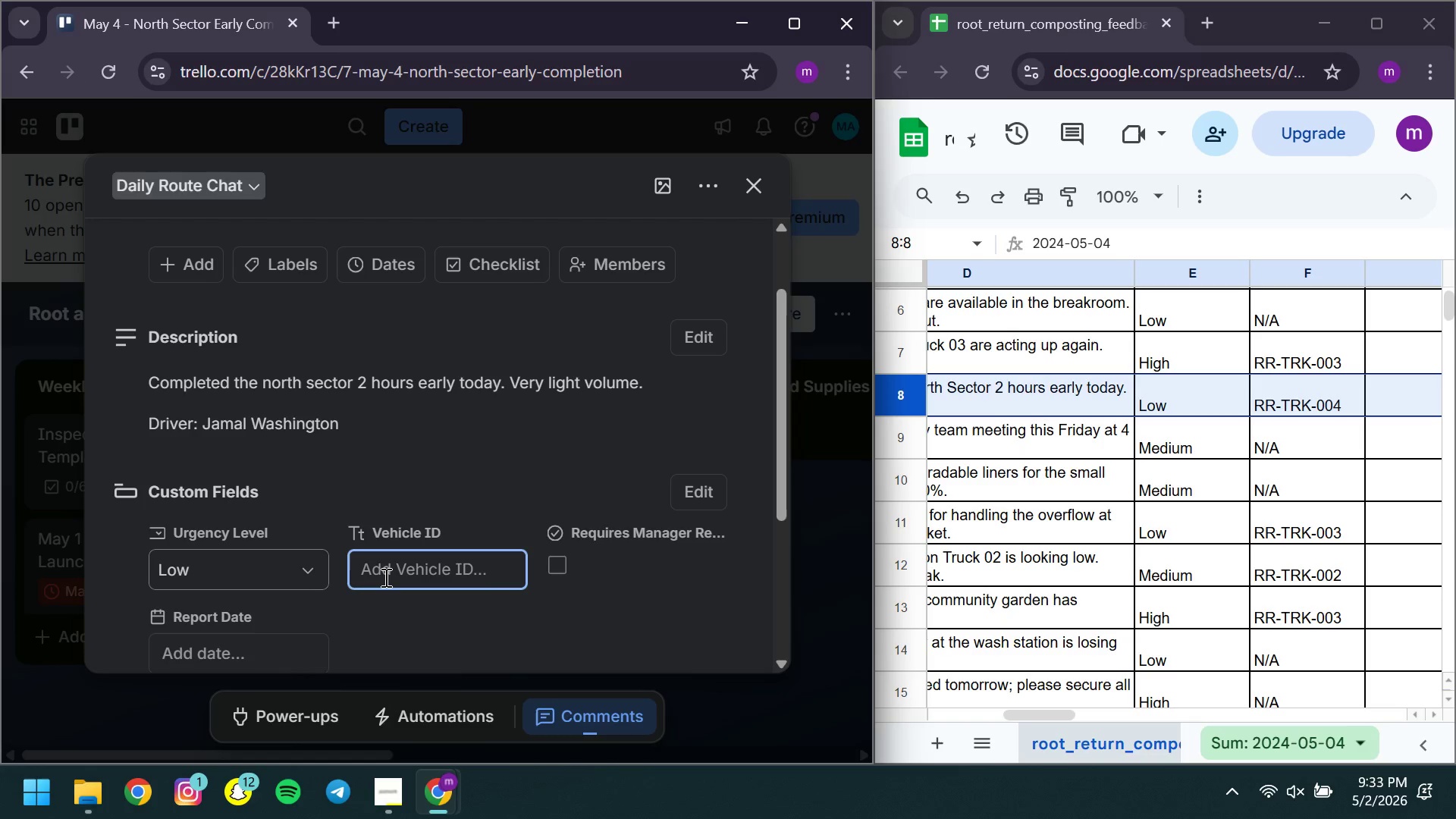 
type(RR-TRK-004)
 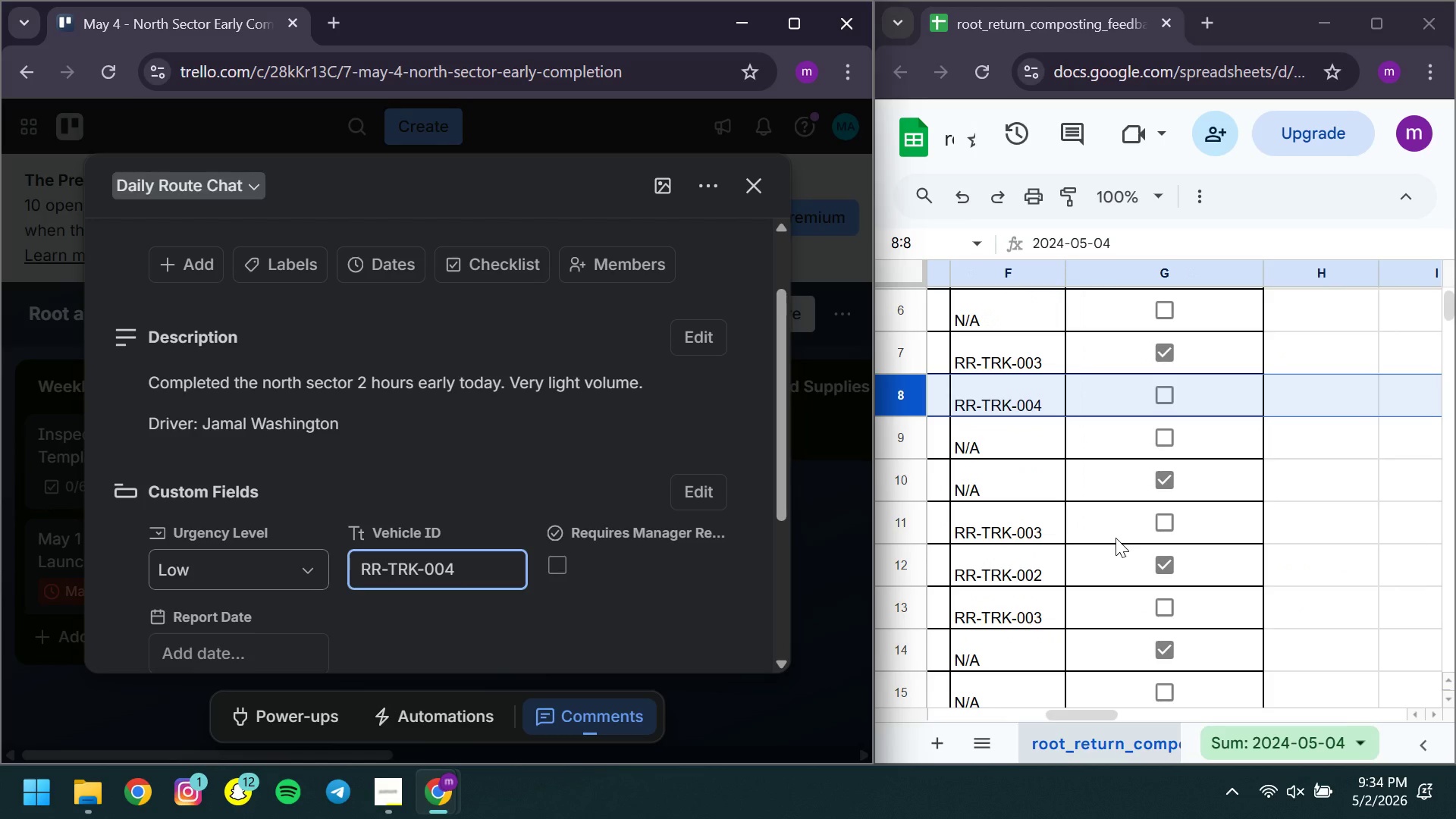 
mouse_move([555, 608])
 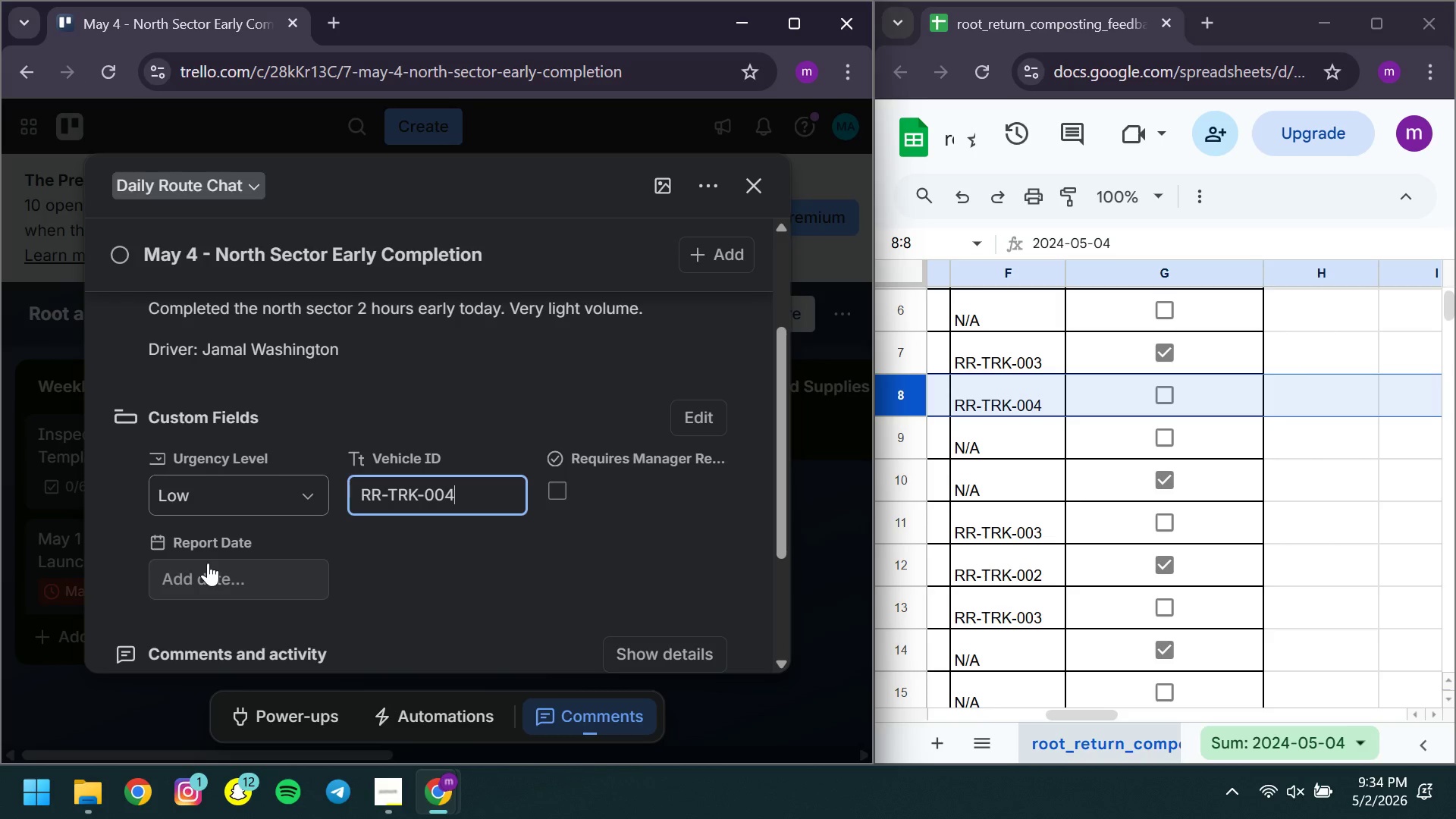 
left_click([208, 563])
 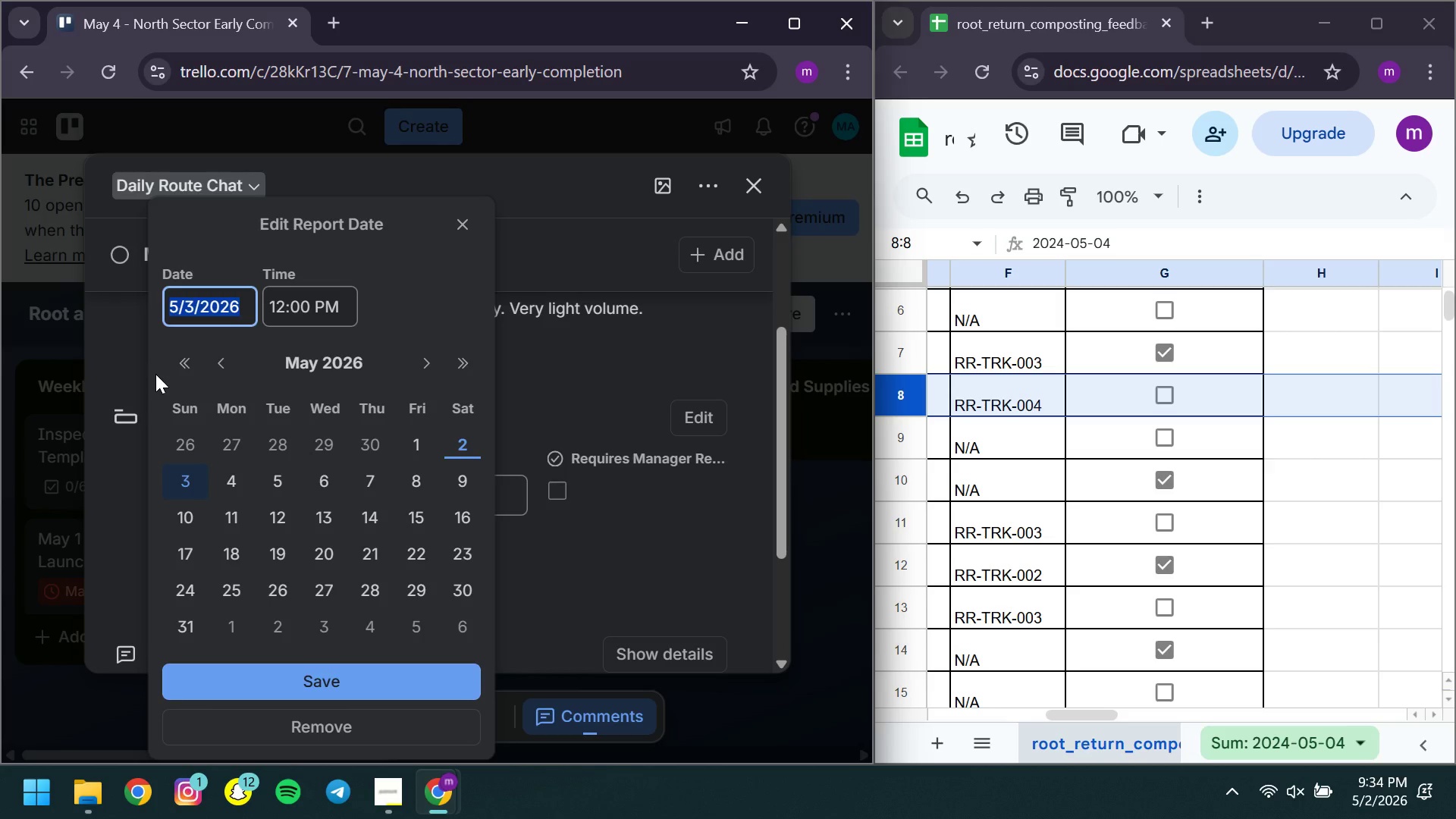 
double_click([195, 360])
 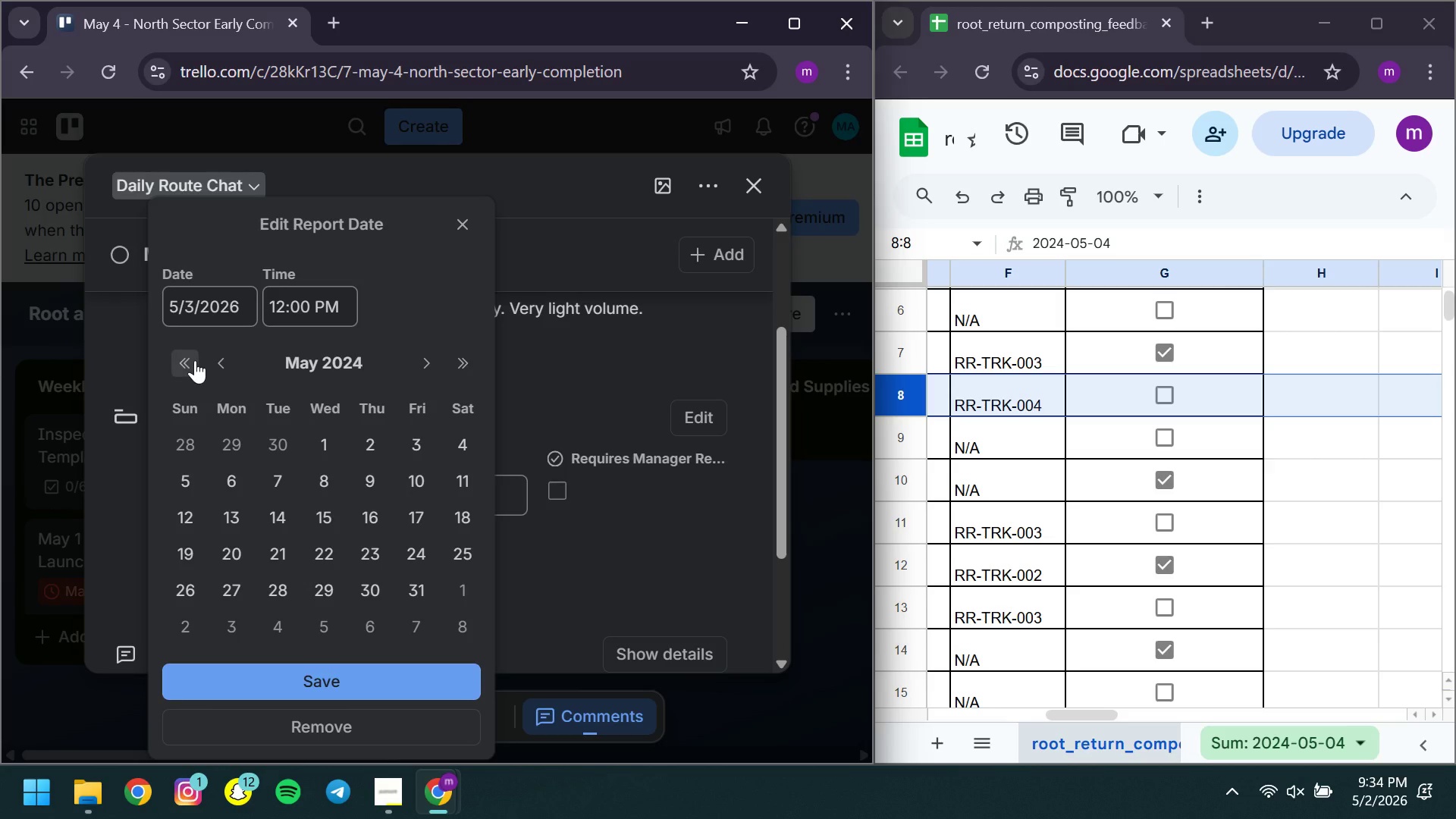 
left_click([195, 360])
 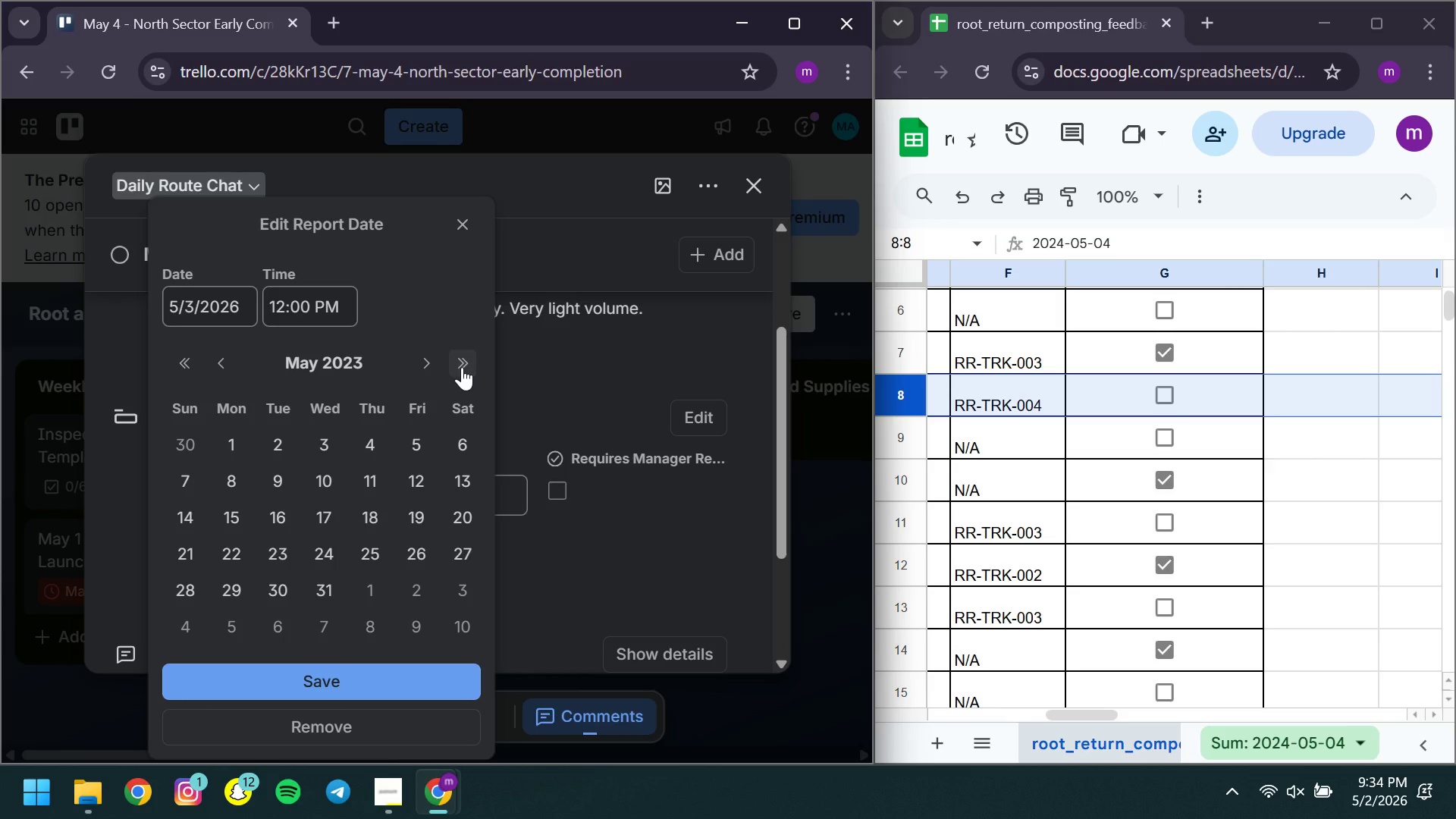 
left_click([462, 367])
 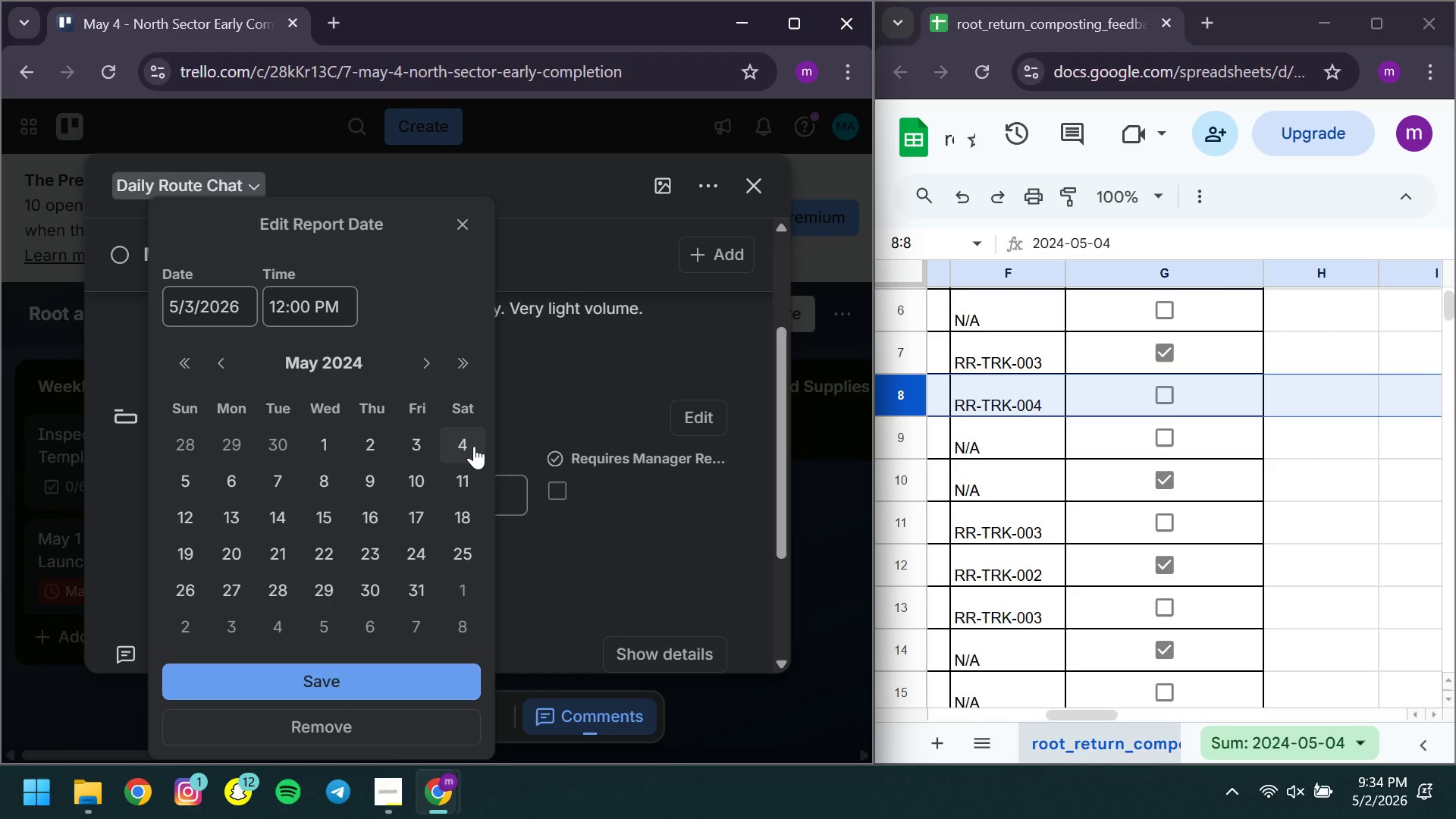 
left_click([474, 446])
 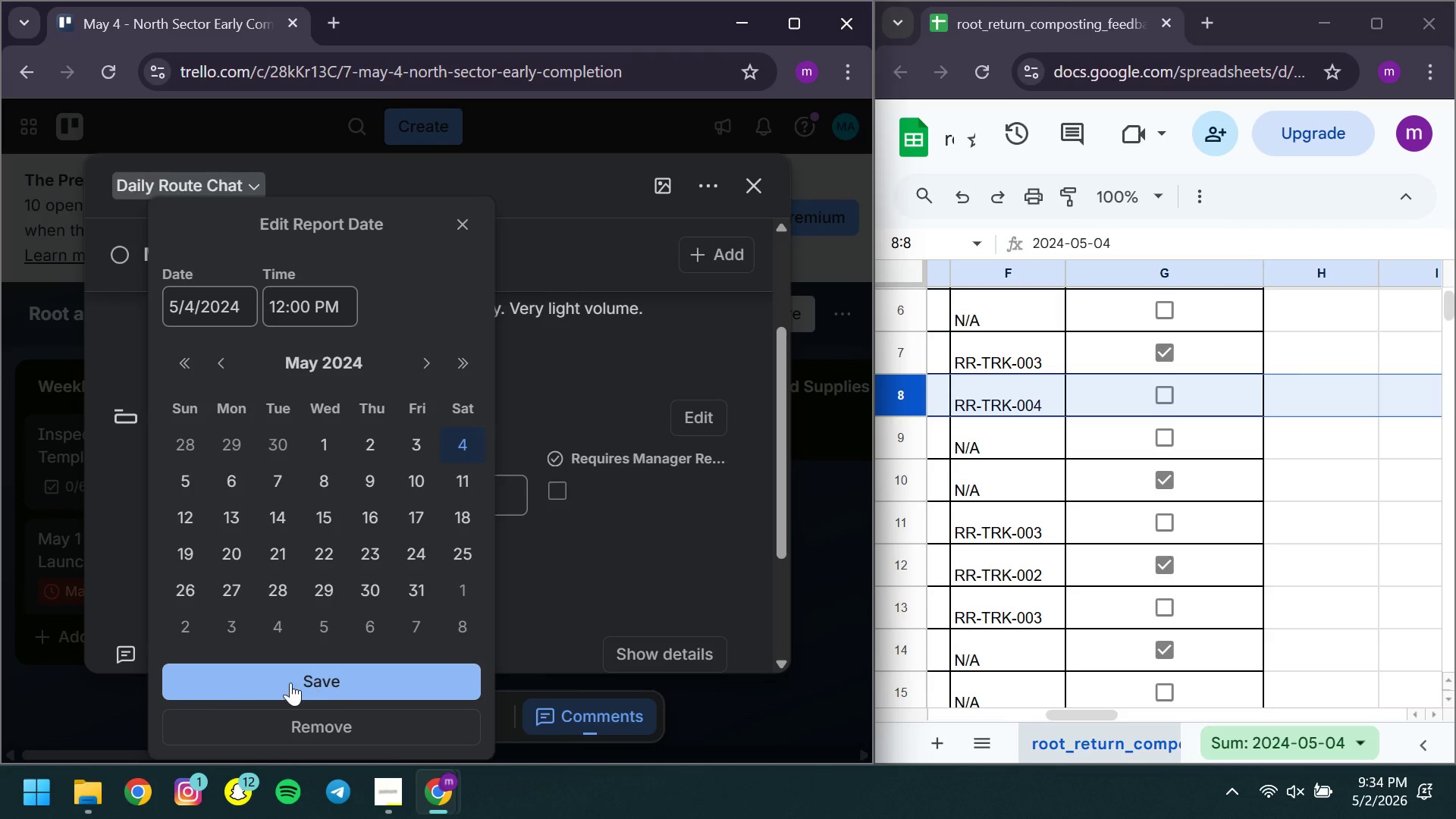 
left_click([289, 682])
 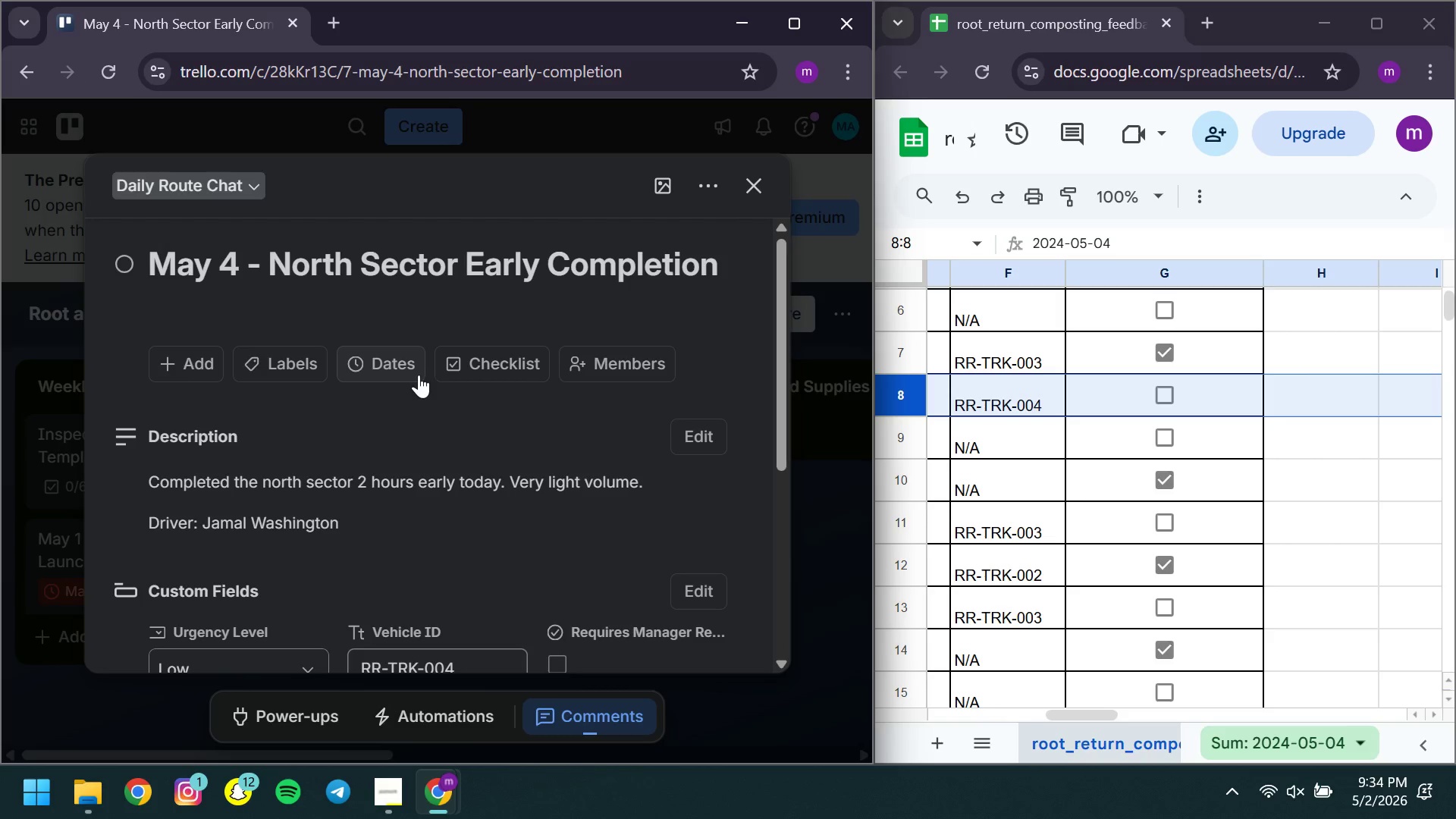 
left_click([419, 373])
 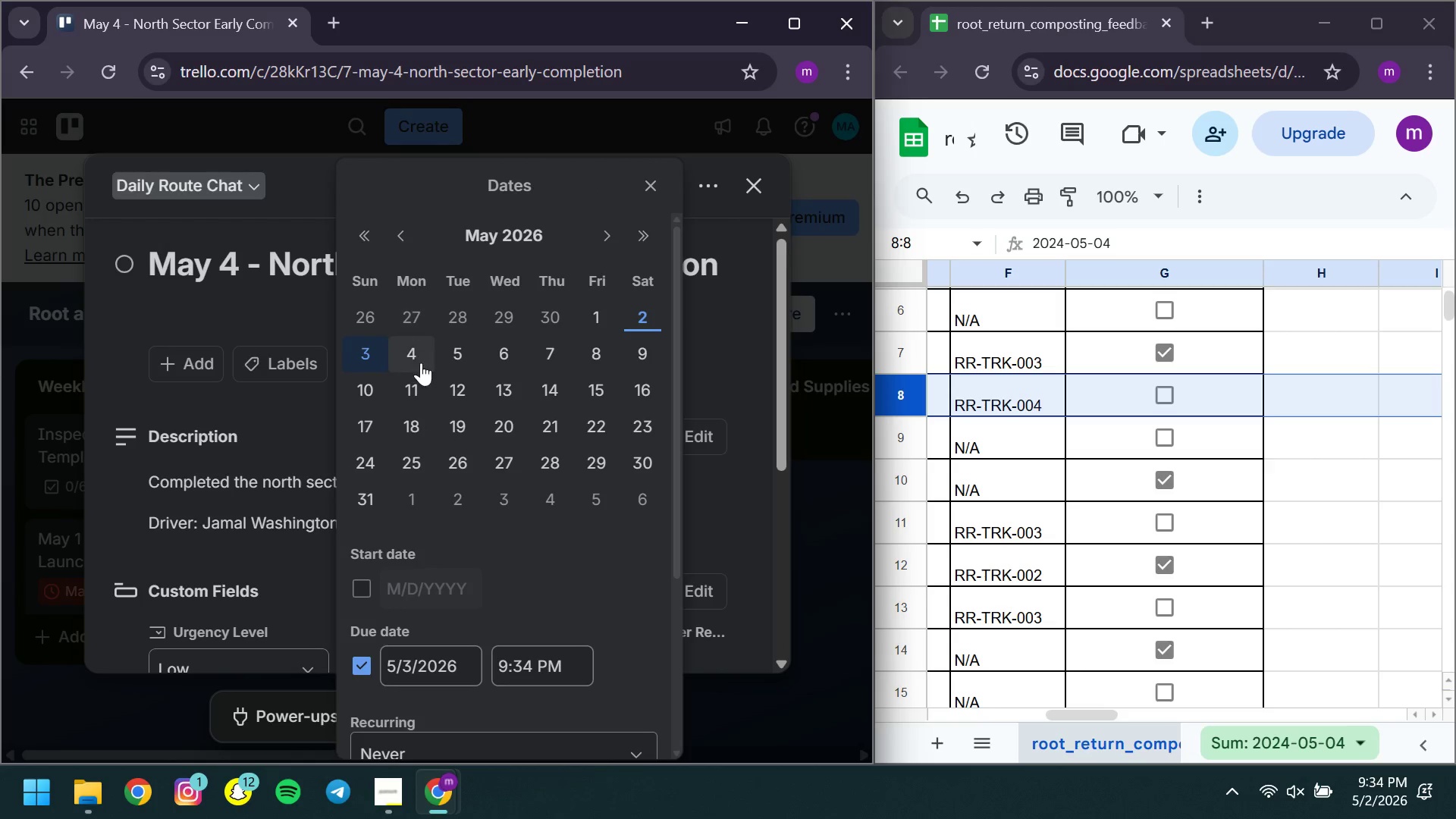 
left_click([421, 362])
 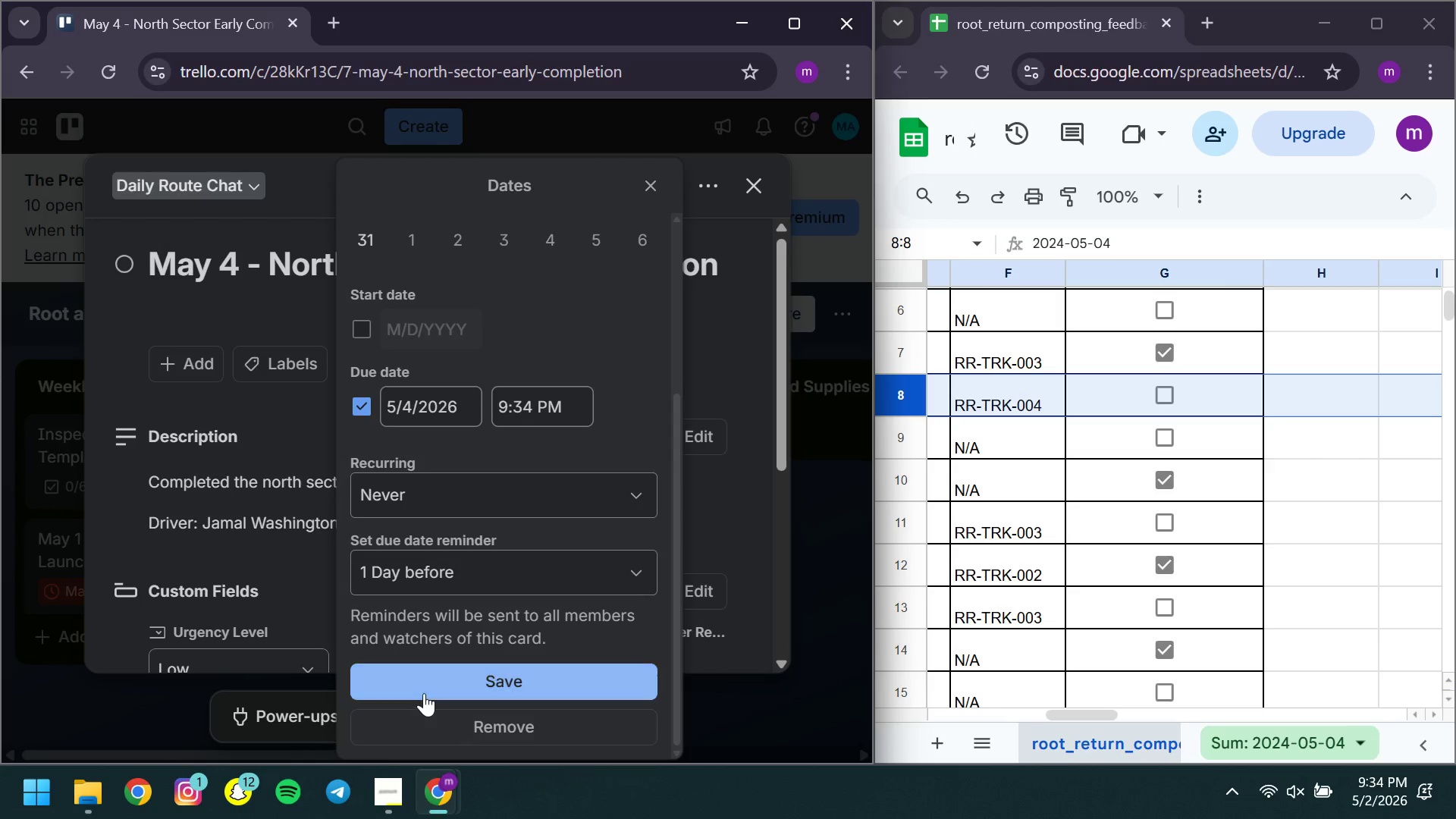 
left_click([424, 693])
 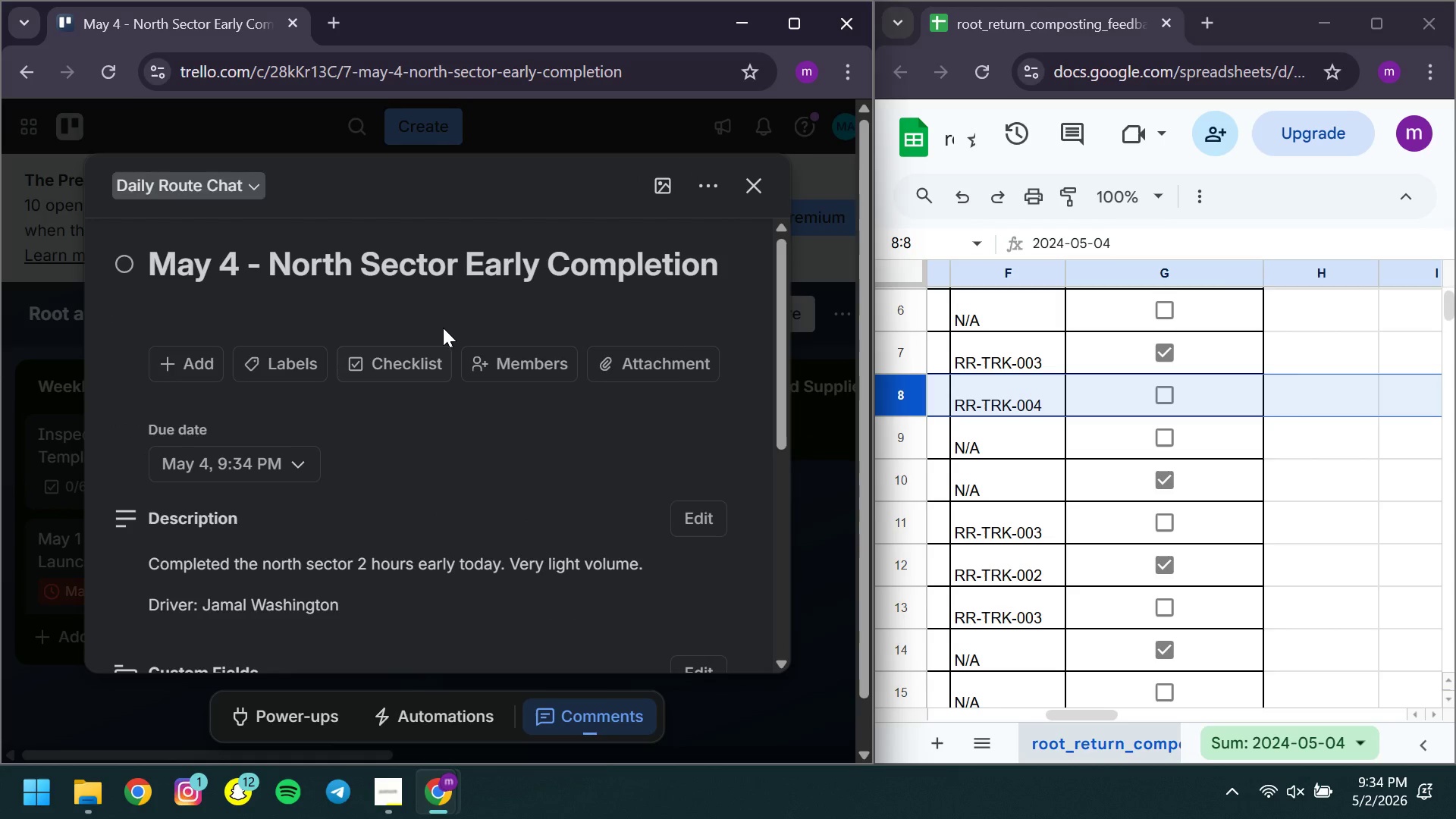 
mouse_move([324, 372])
 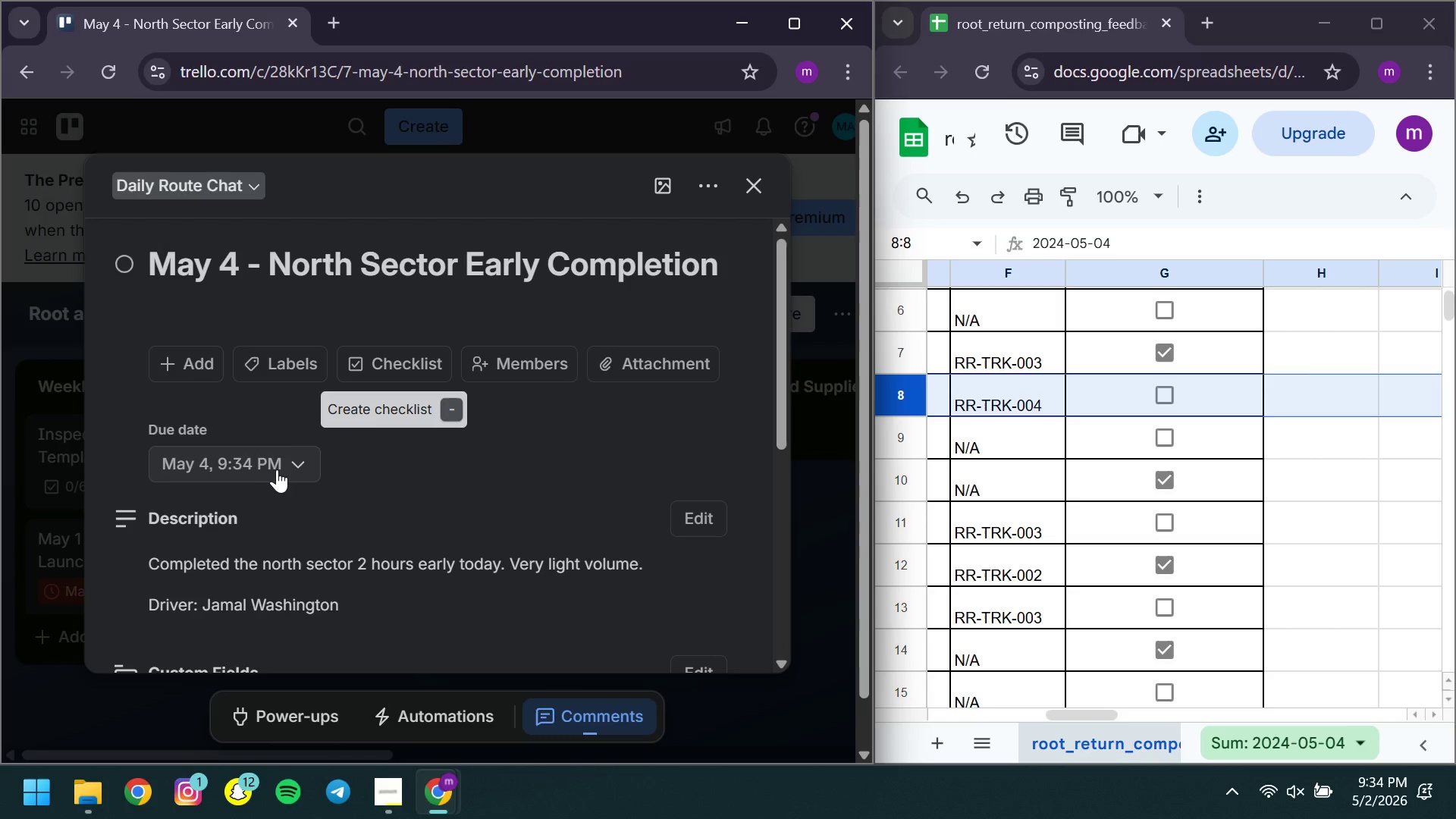 
left_click([290, 469])
 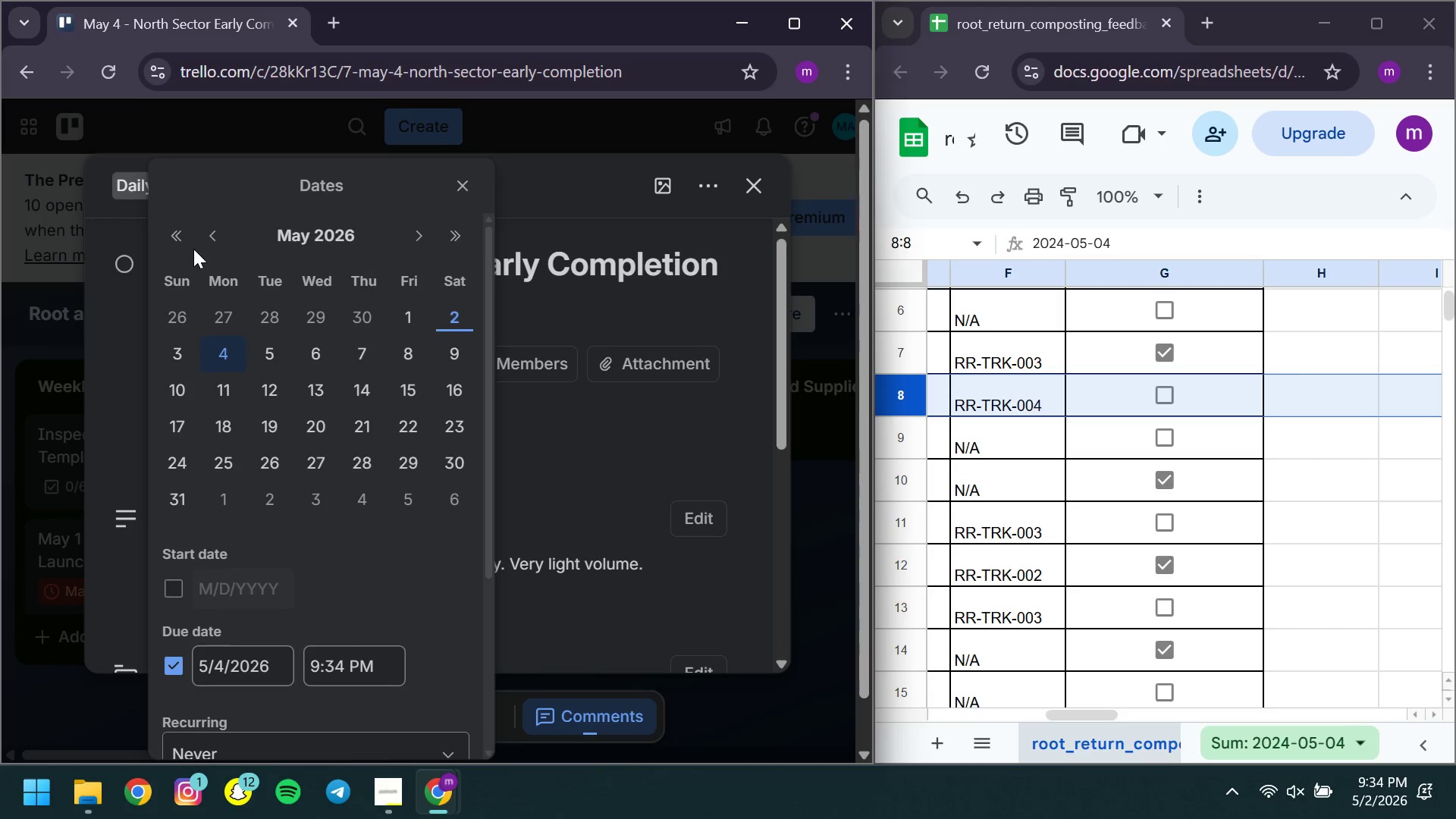 
left_click([184, 244])
 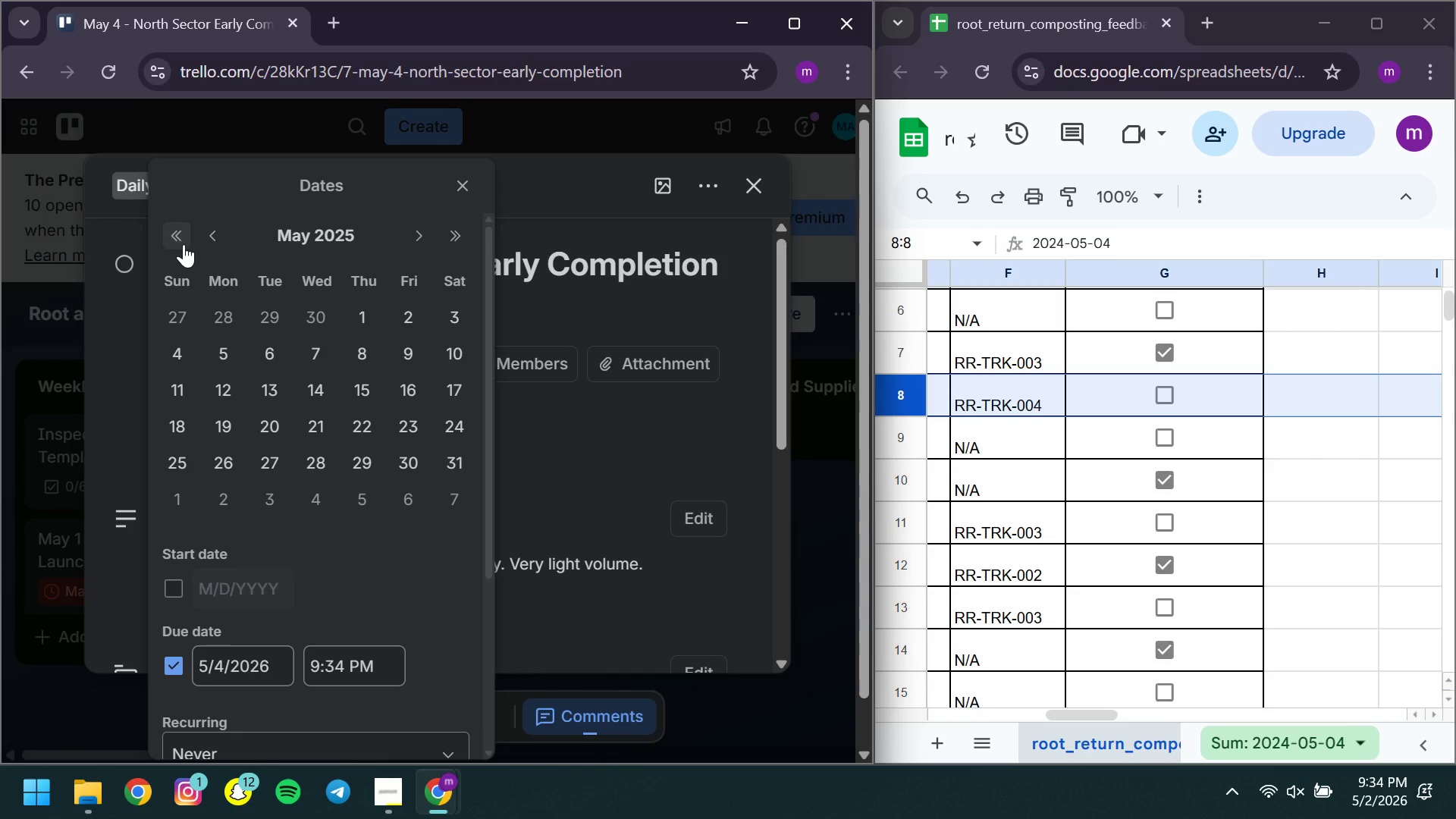 
left_click([184, 244])
 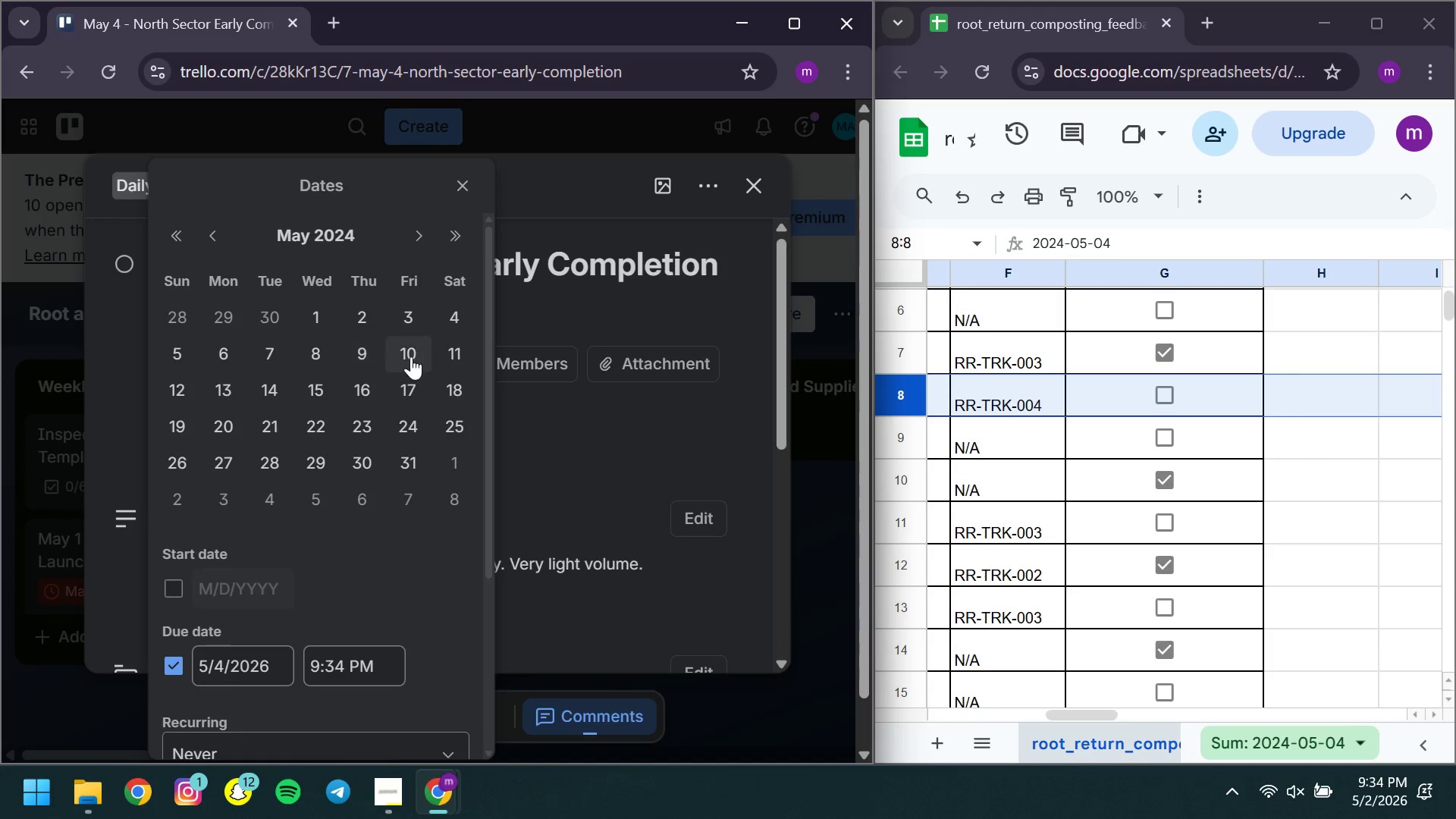 
left_click([460, 321])
 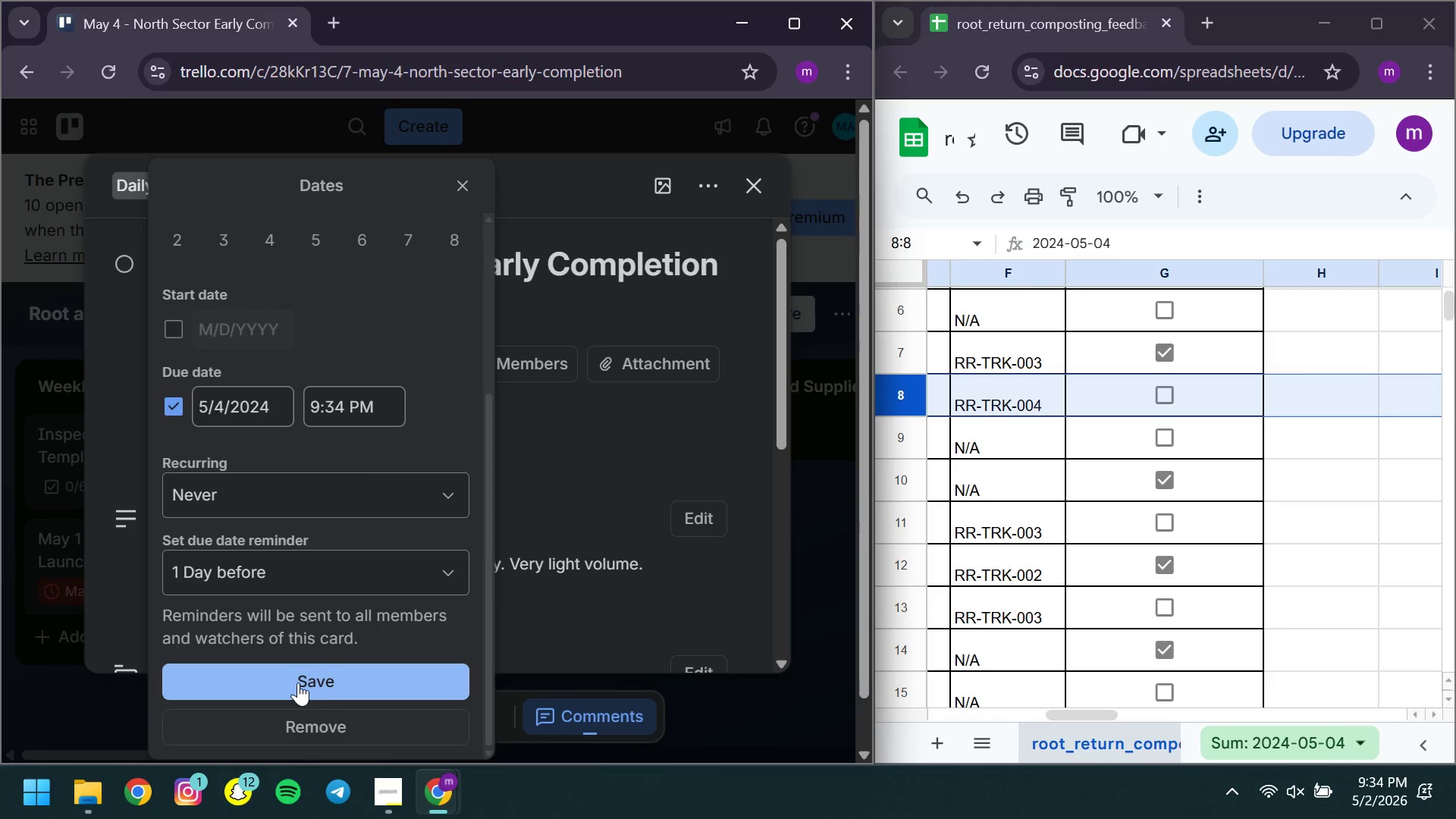 
left_click([298, 682])
 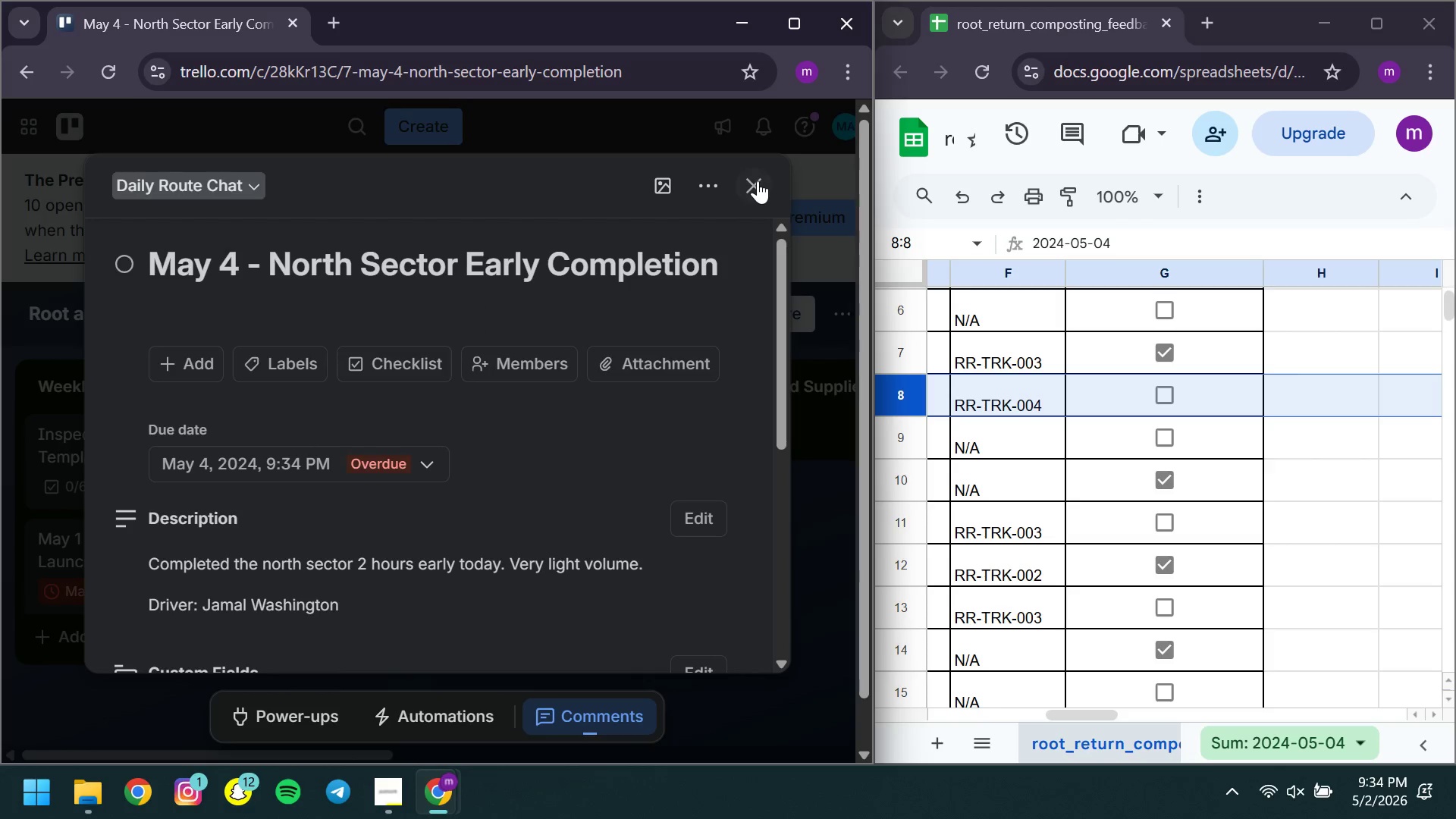 
left_click([758, 180])
 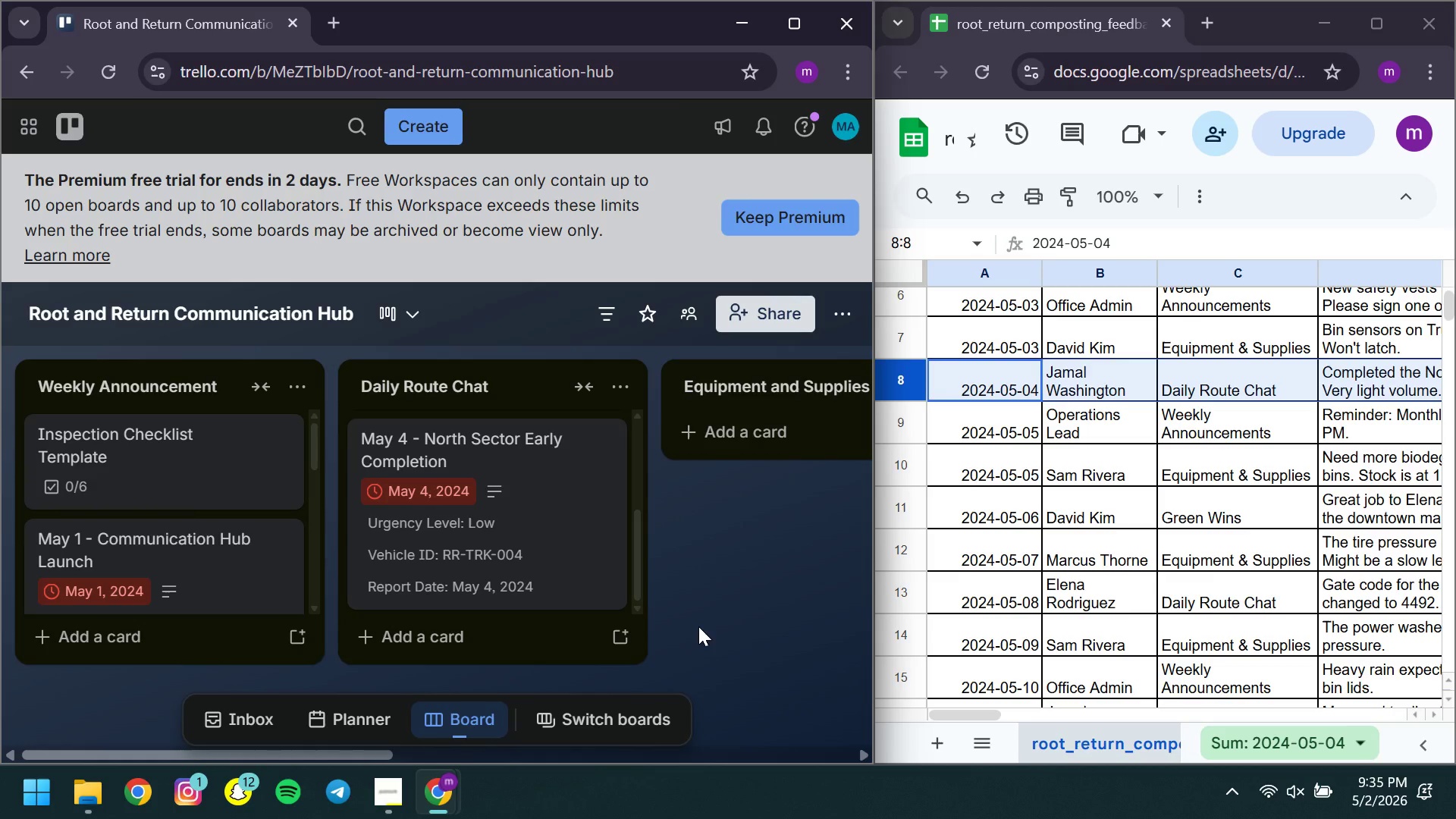 
wait(28.28)
 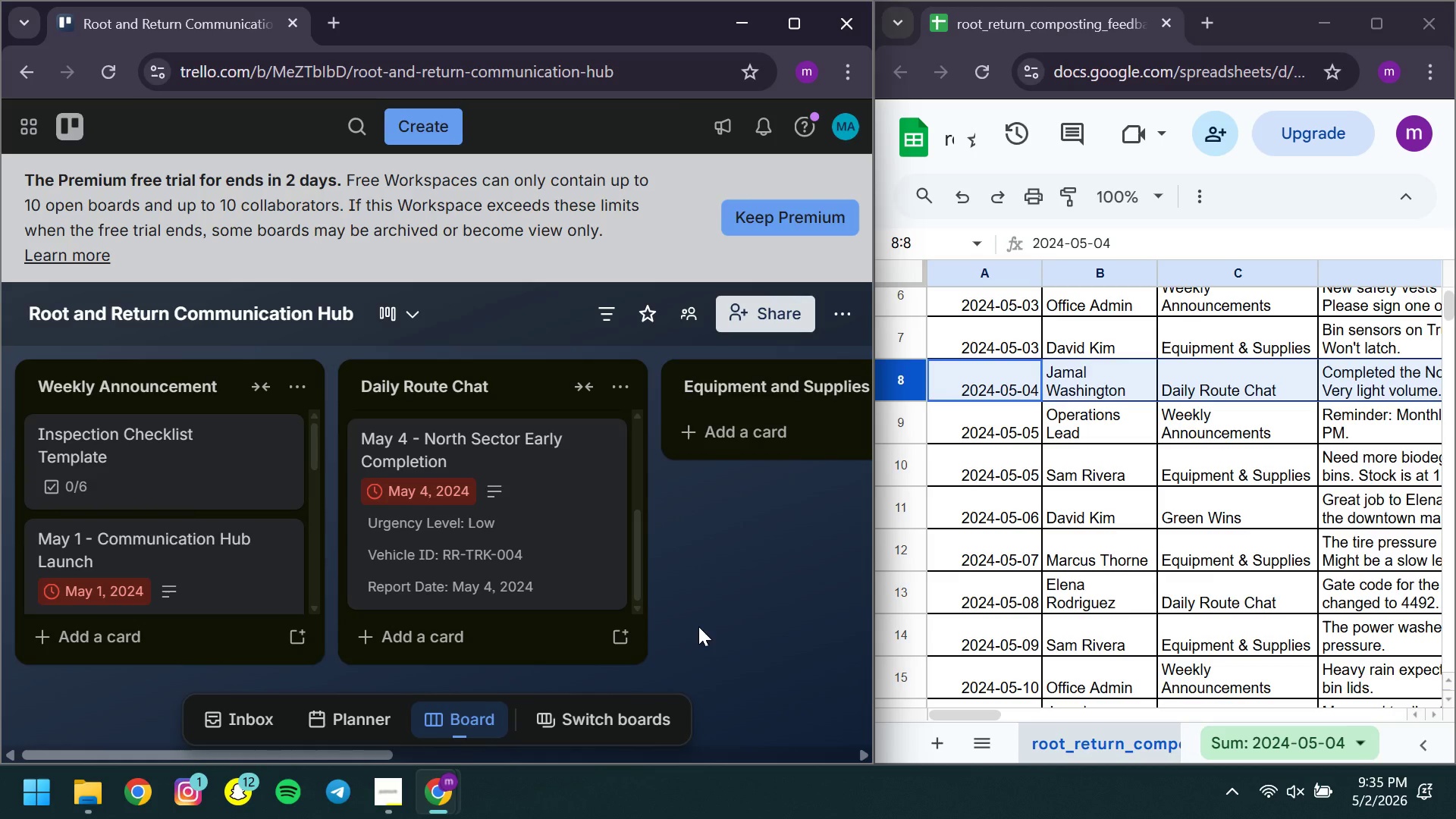 
left_click([491, 633])
 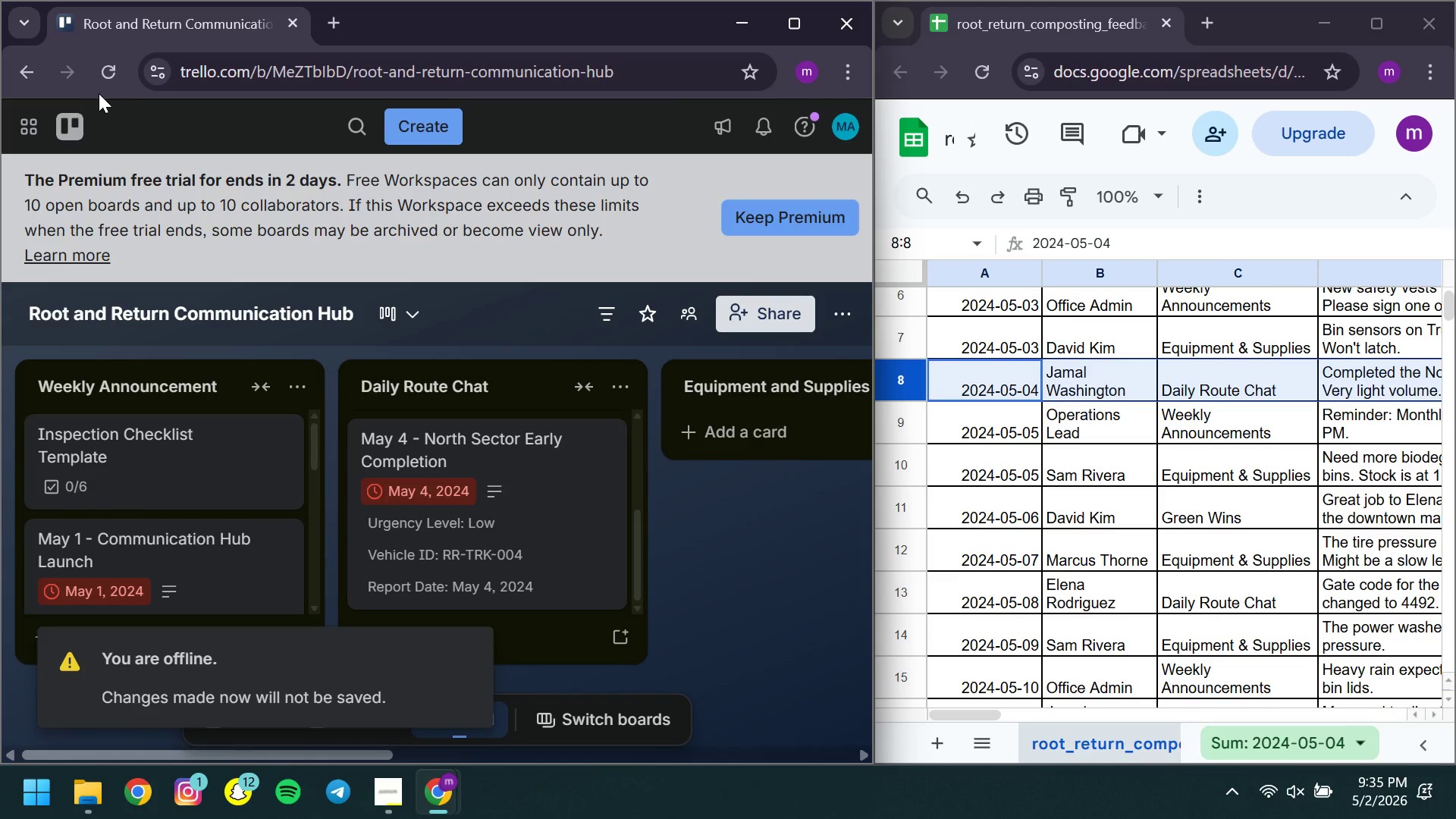 
left_click([113, 77])
 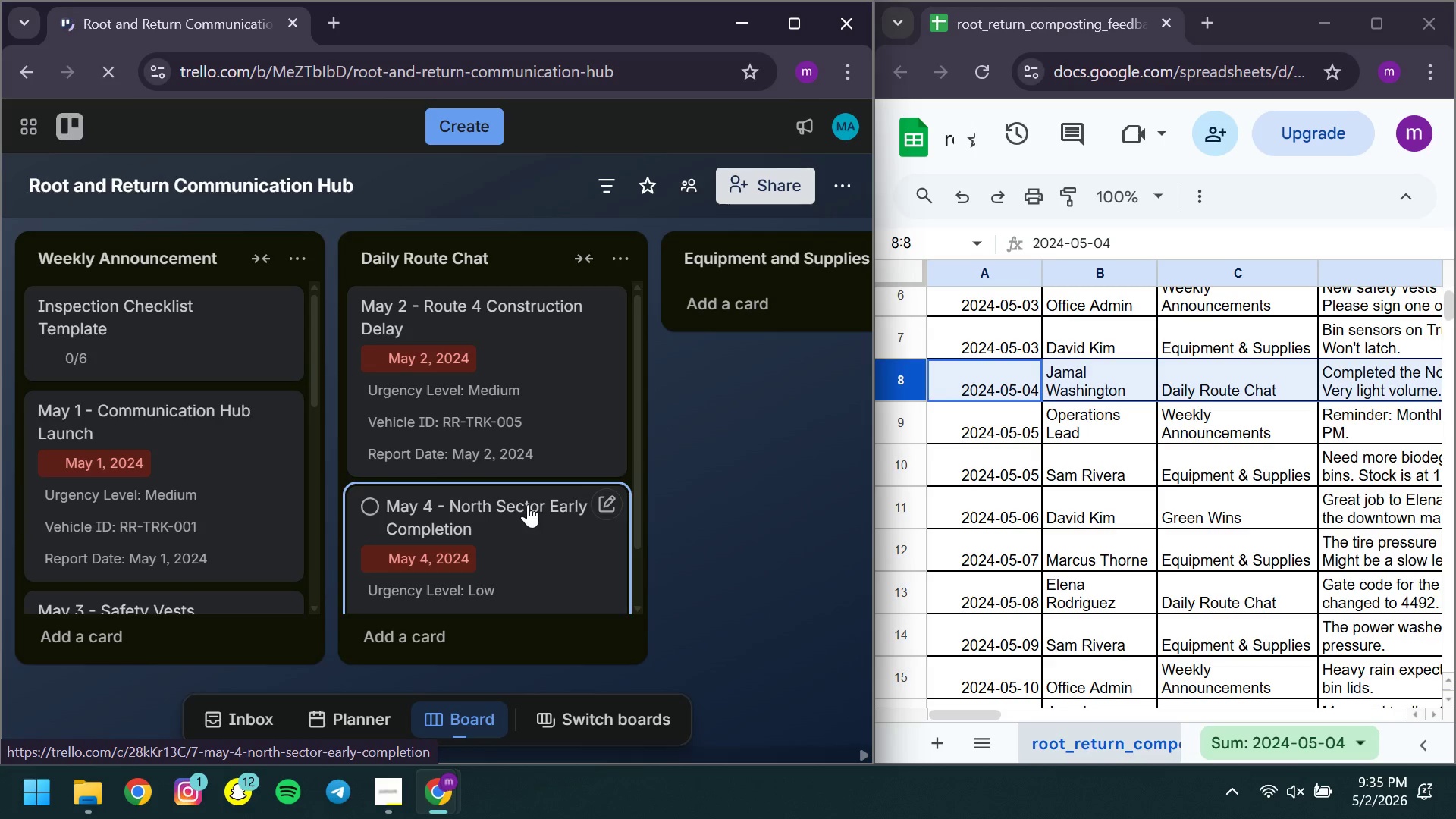 
wait(46.14)
 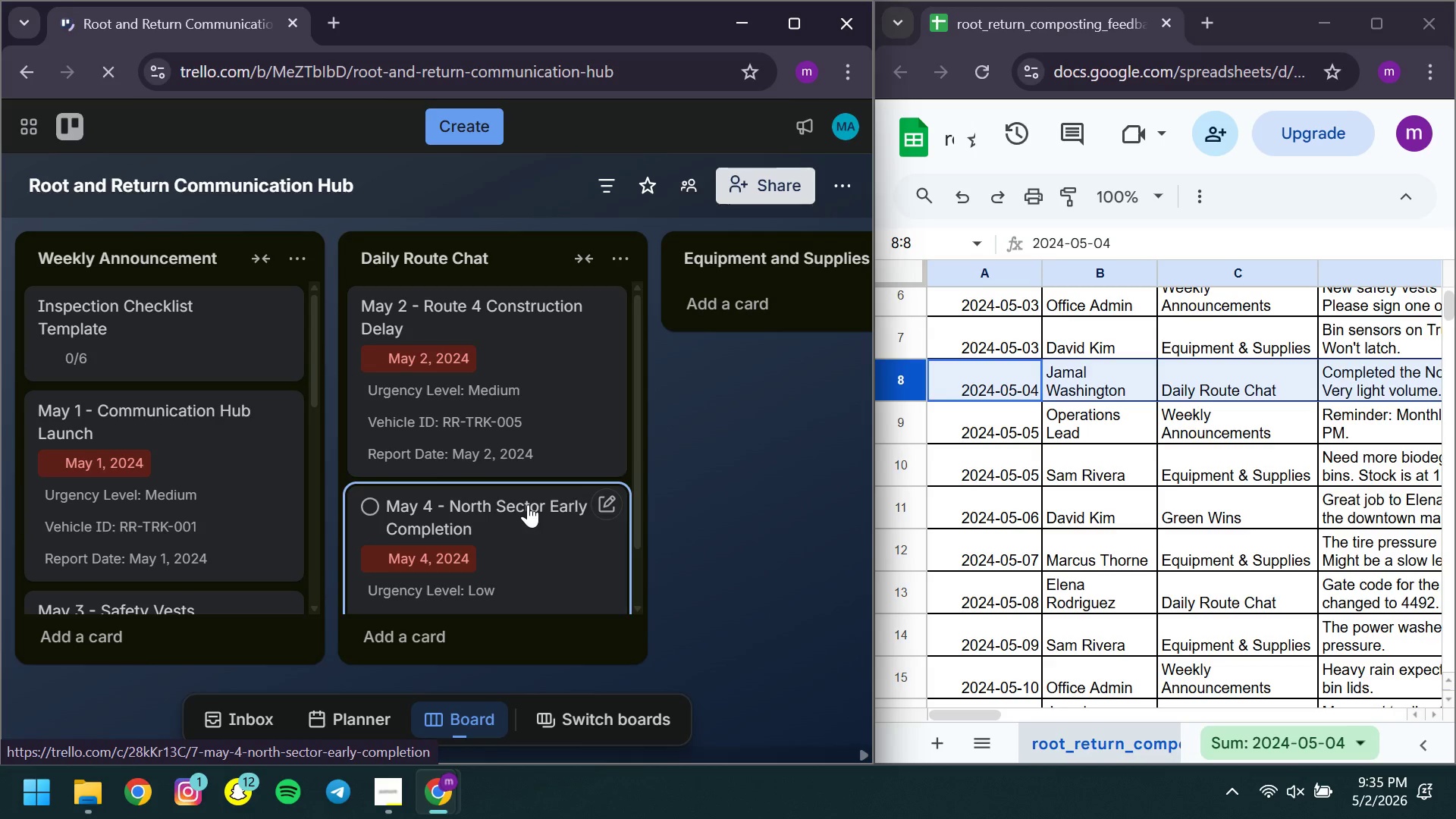 
left_click([461, 633])
 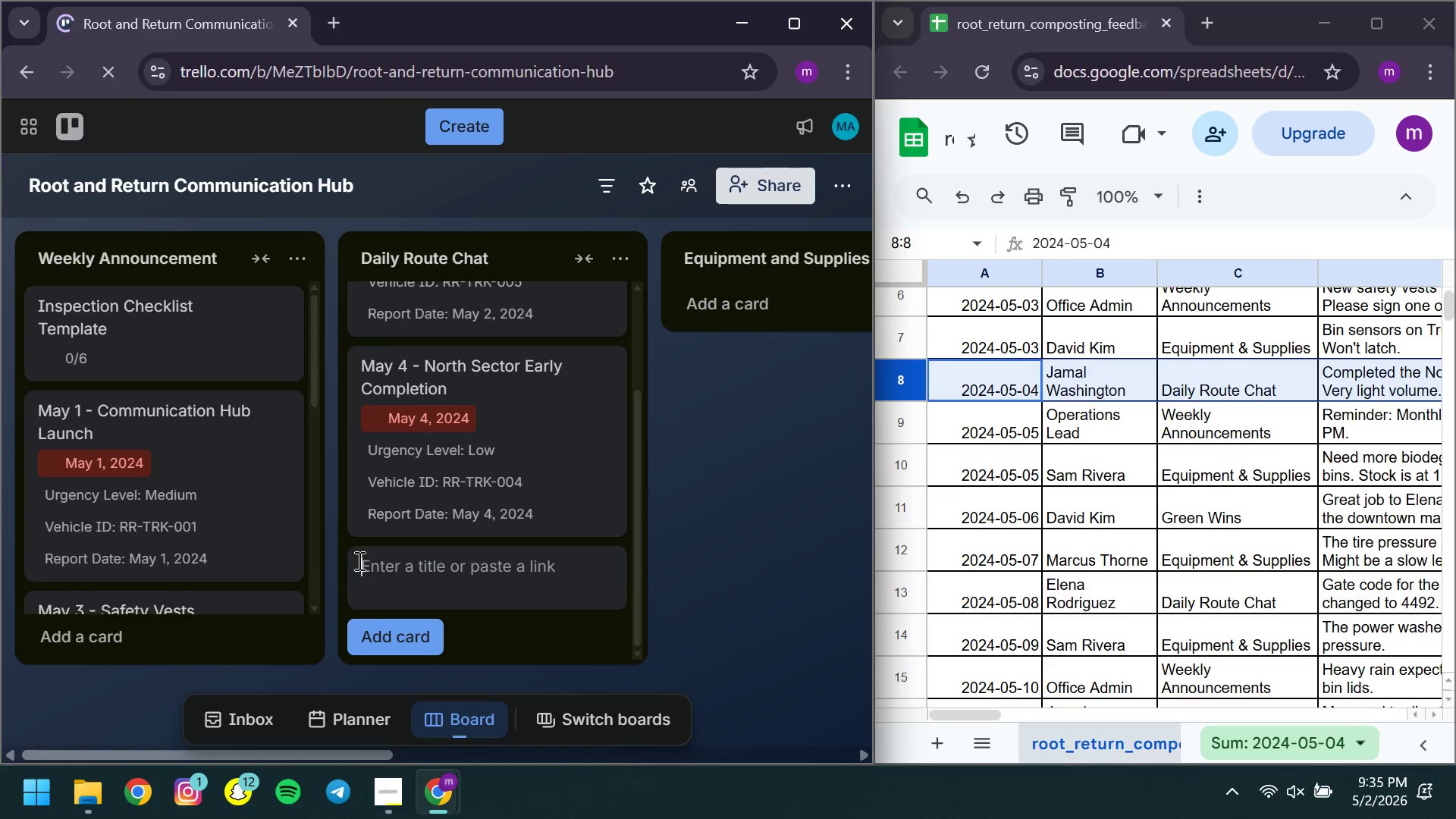 
type(May 8 - )
 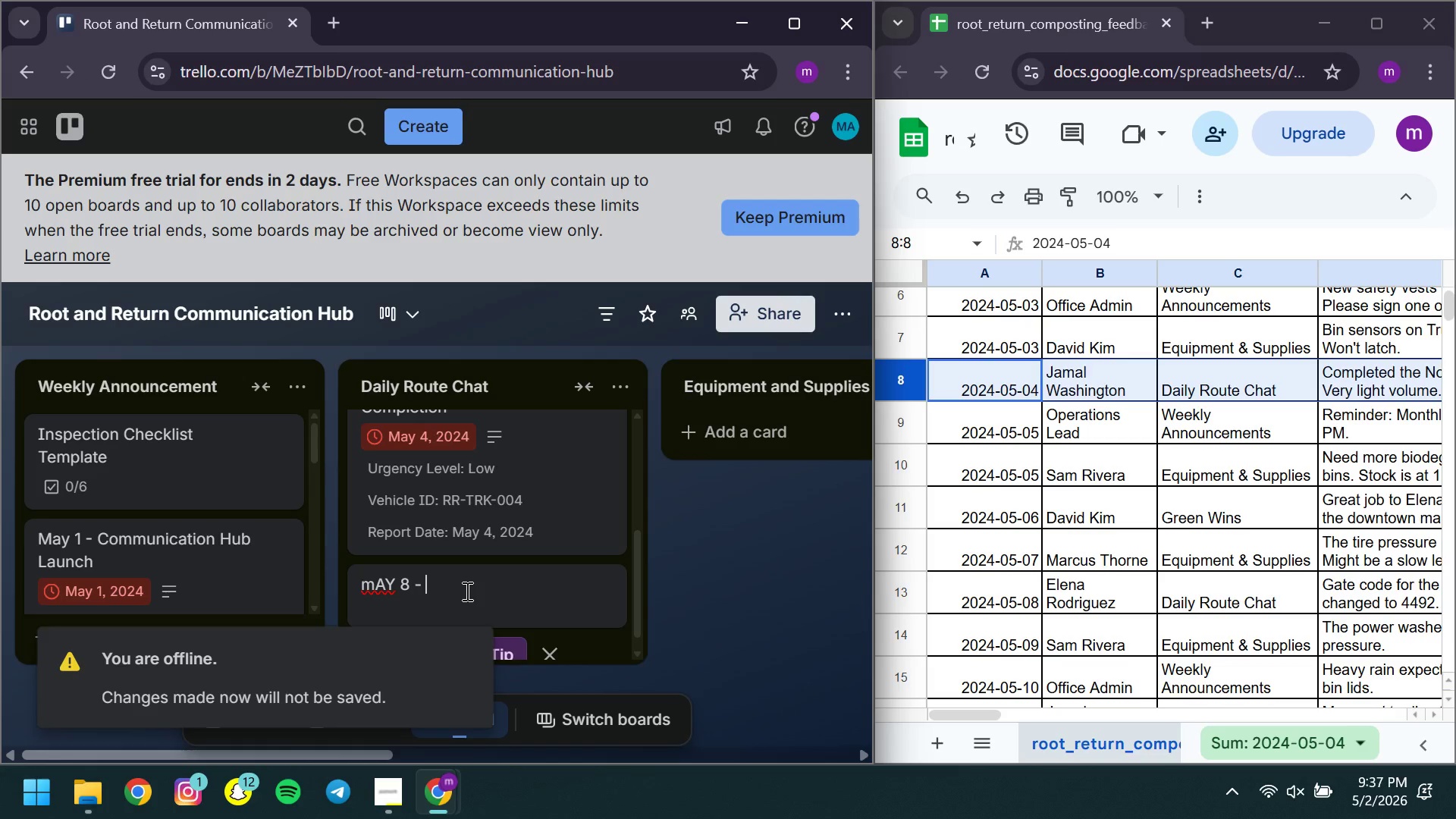 
wait(77.64)
 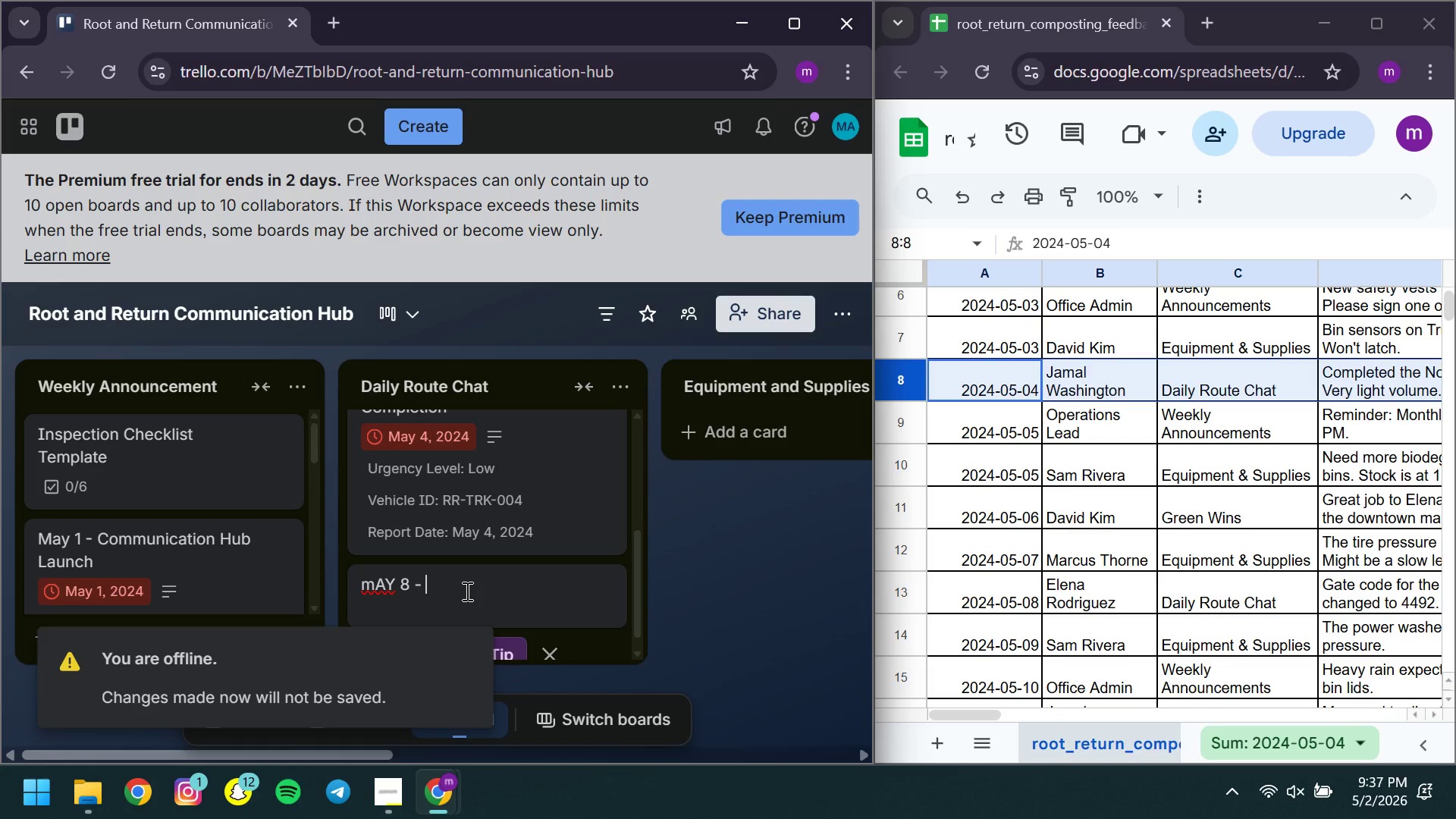 
left_click([121, 64])
 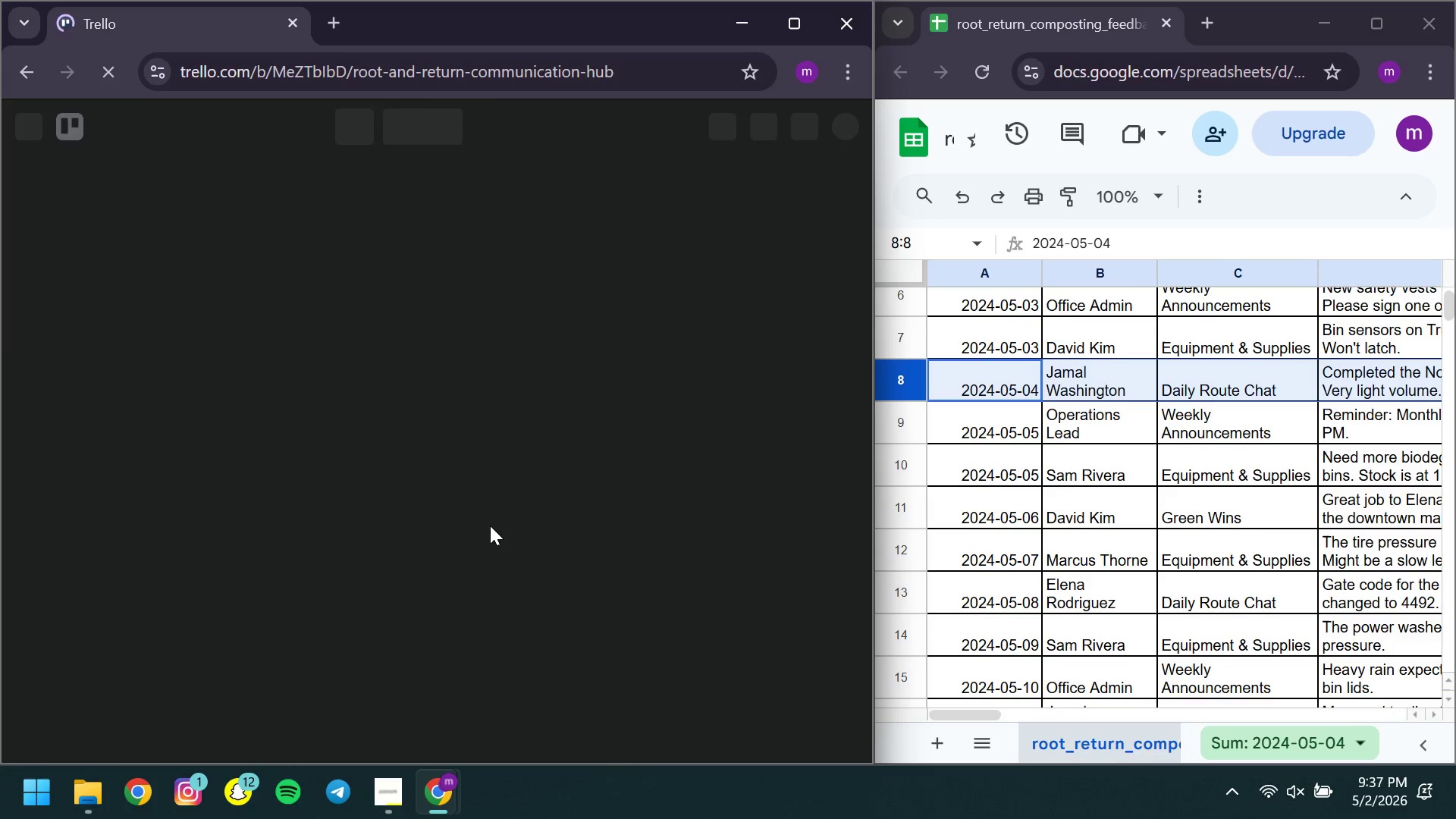 
wait(8.33)
 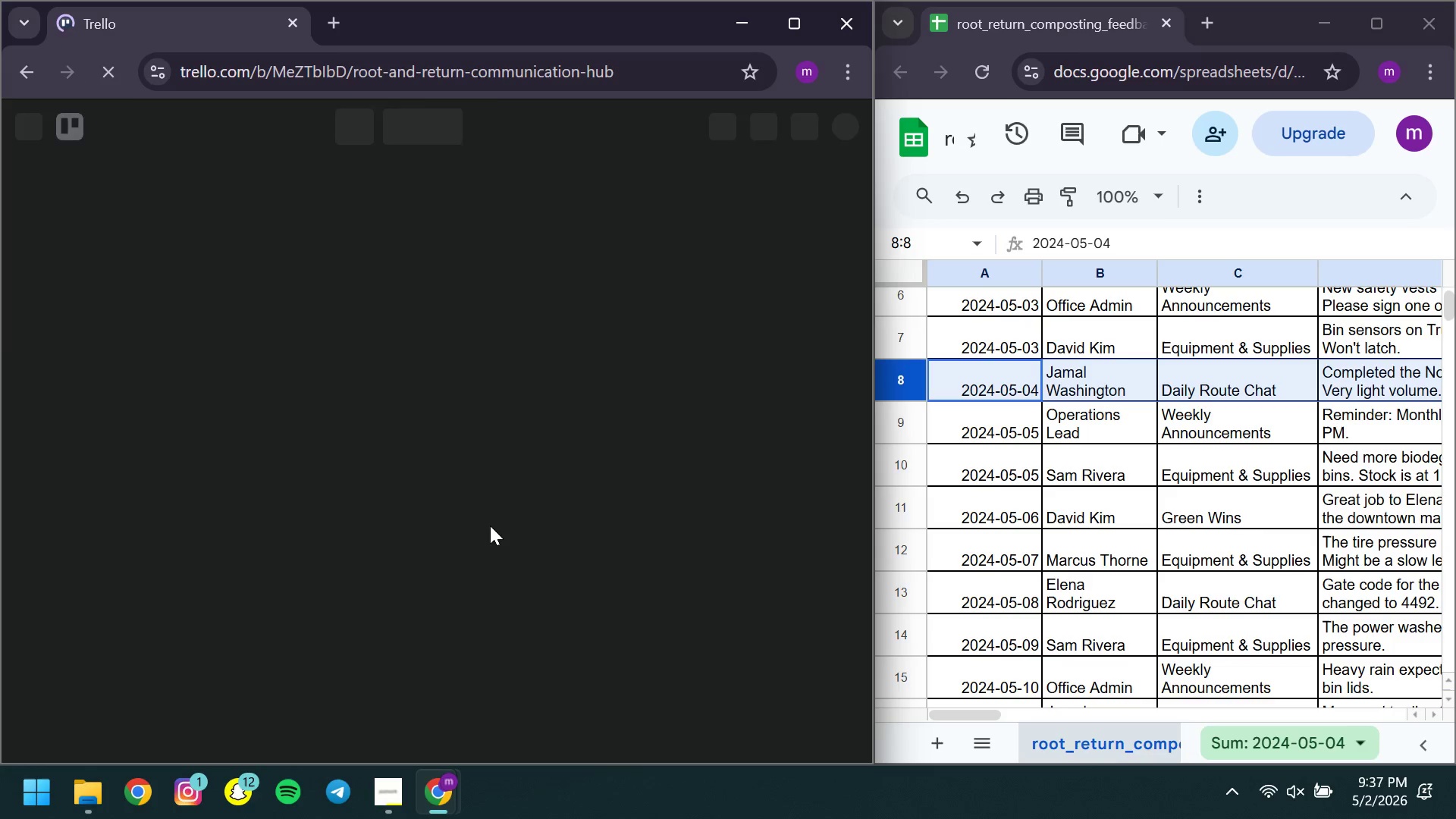 
left_click([449, 627])
 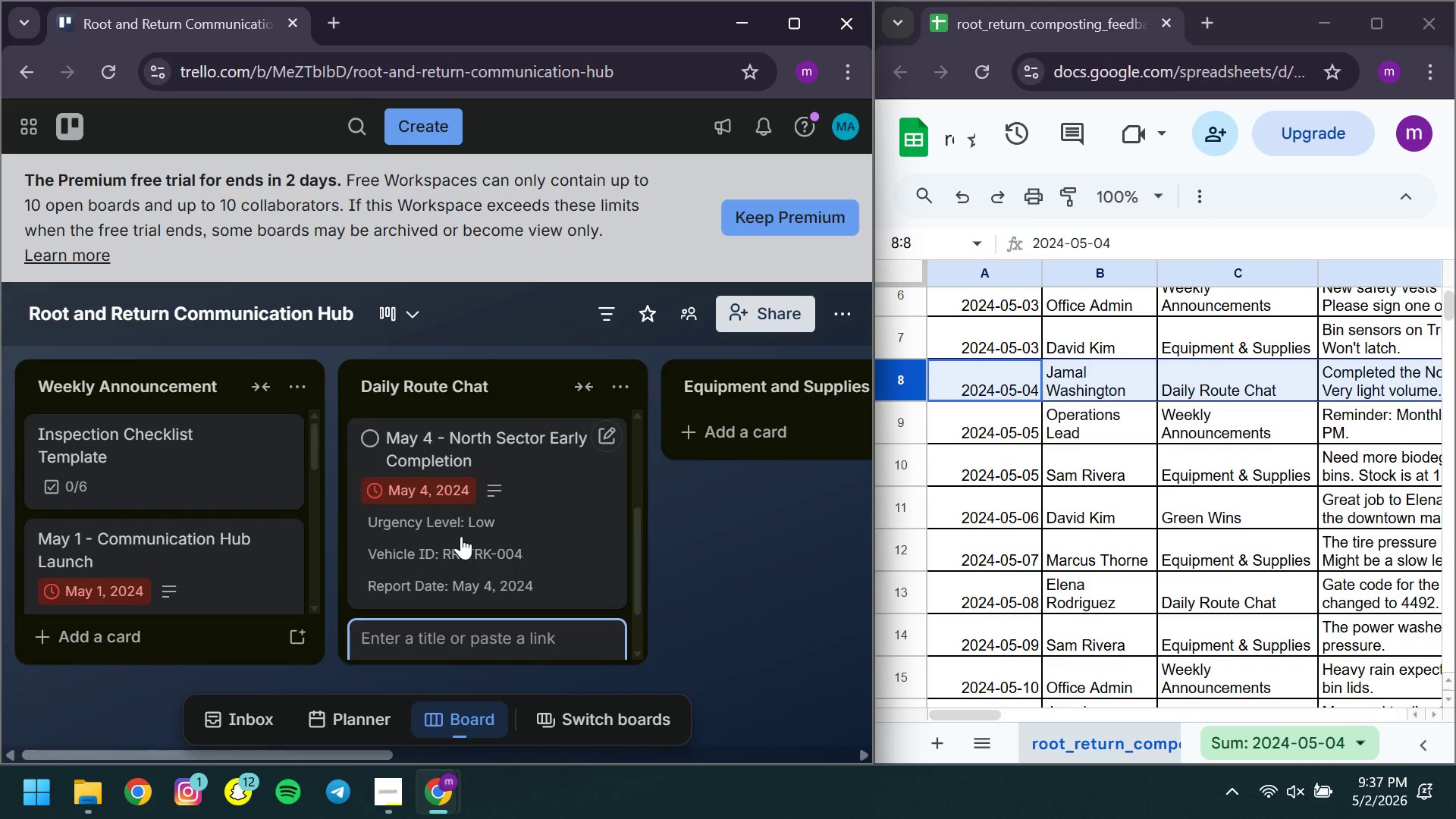 
wait(11.05)
 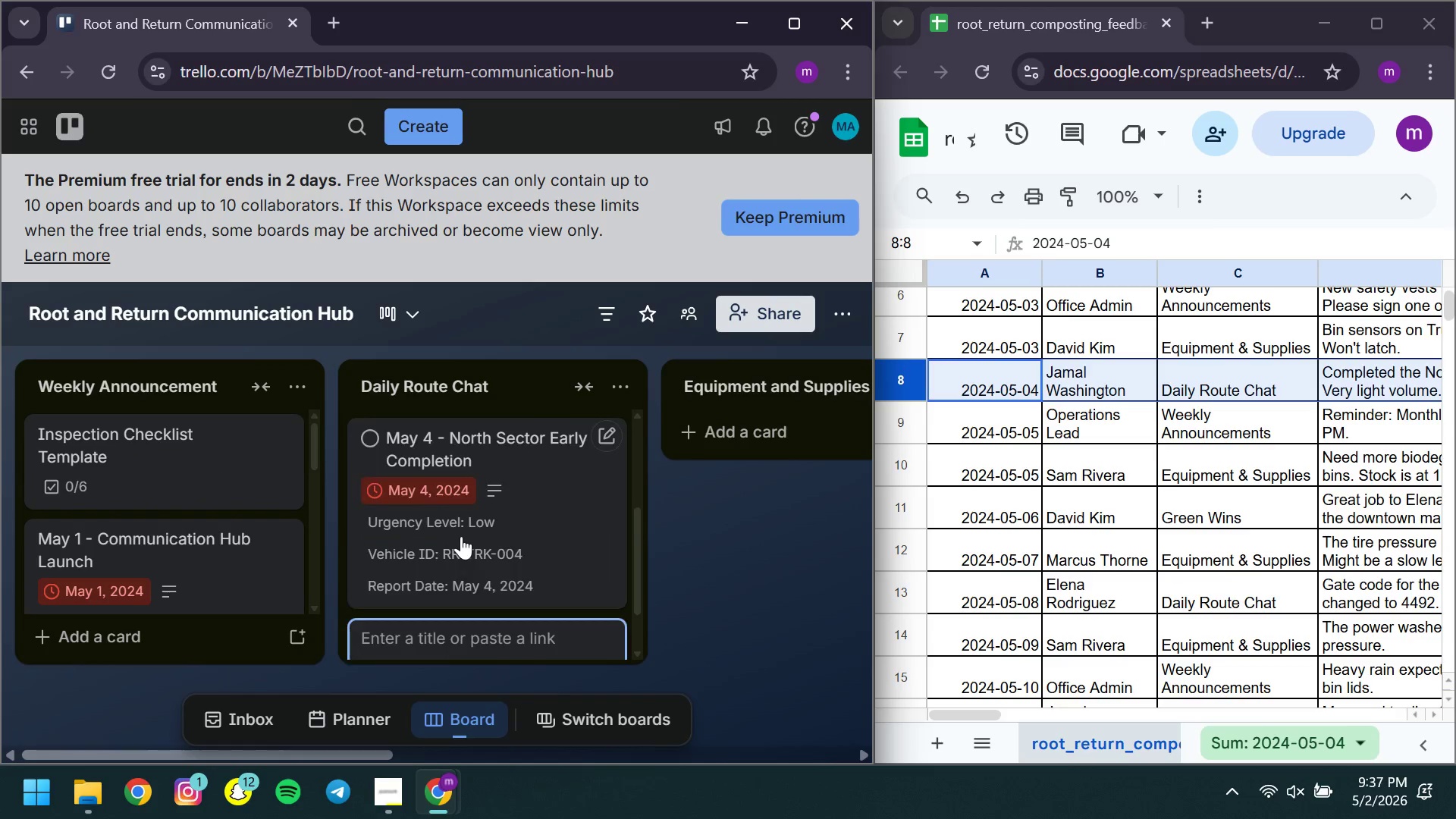 
type(May 8 - Community Garden Gate Code Update )
 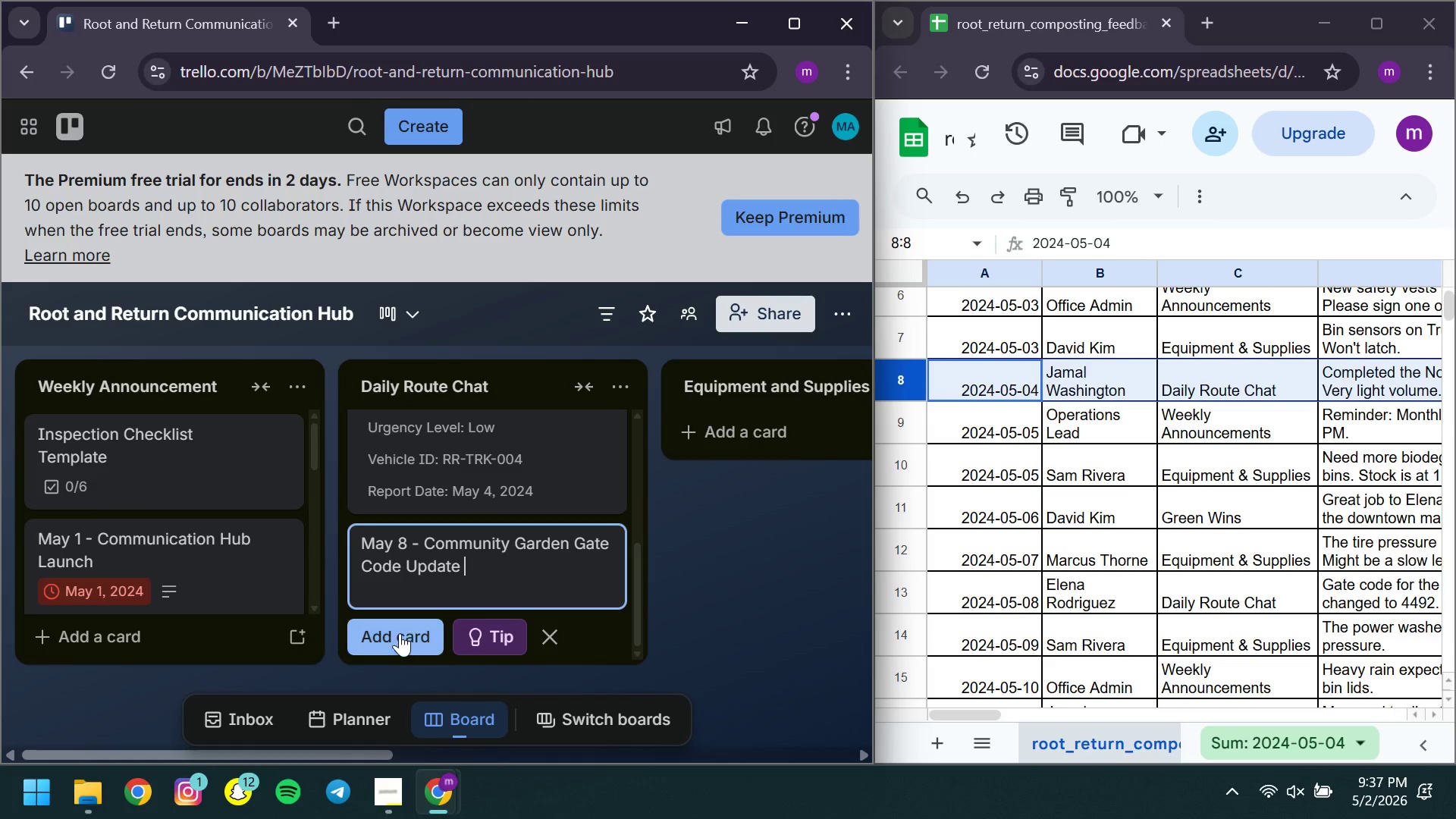 
left_click([400, 633])
 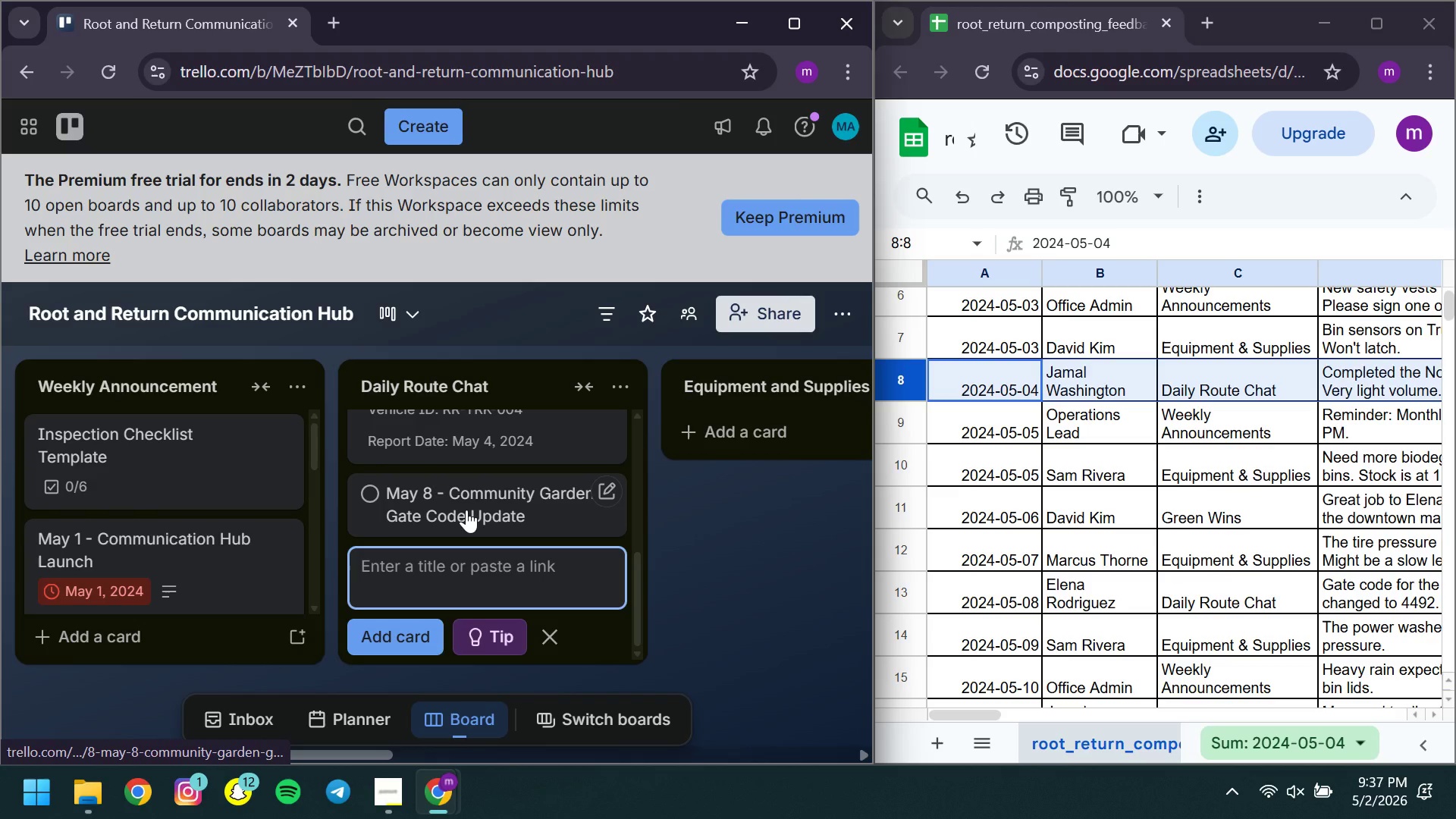 
left_click([466, 510])
 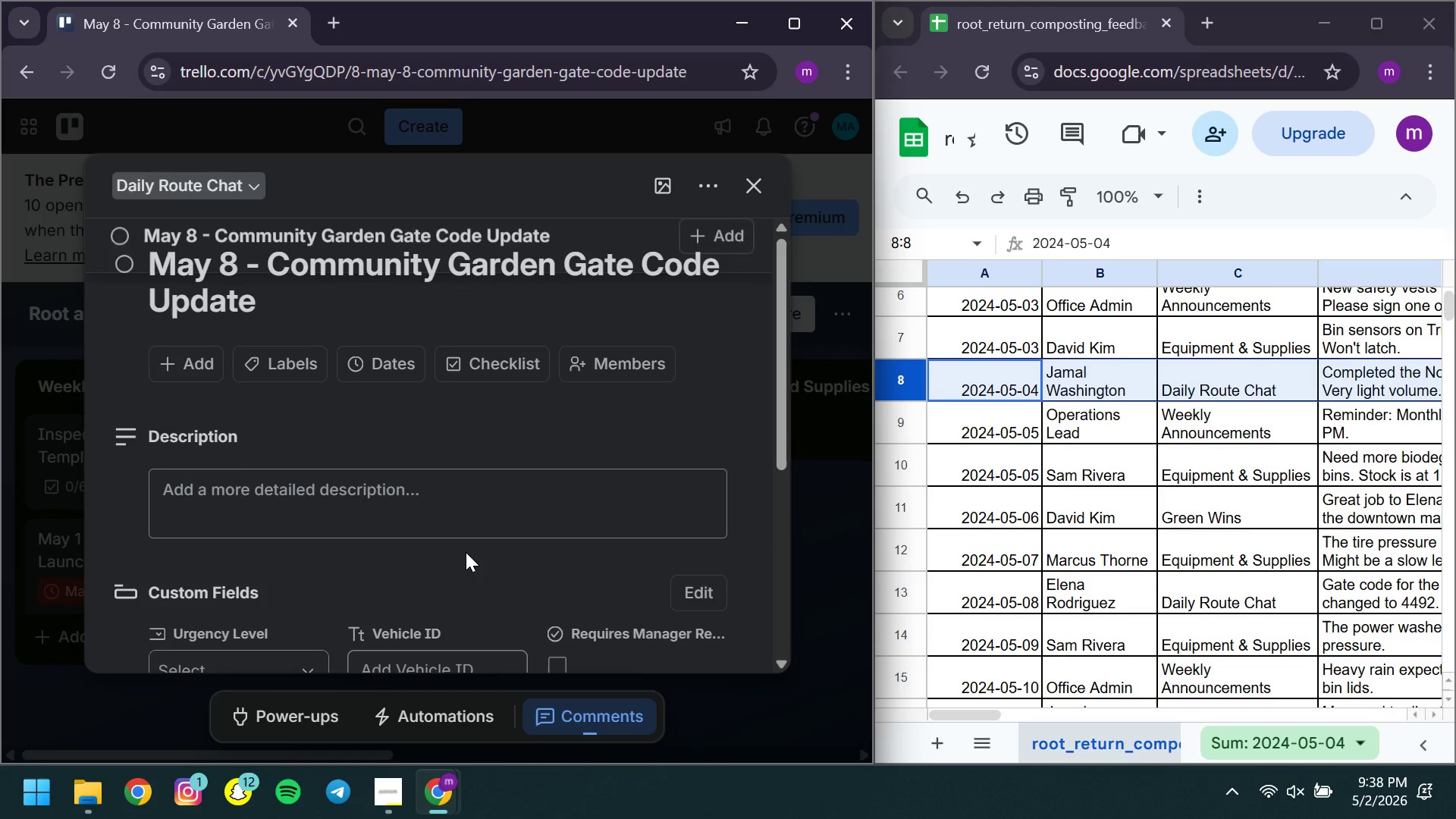 
left_click([318, 506])
 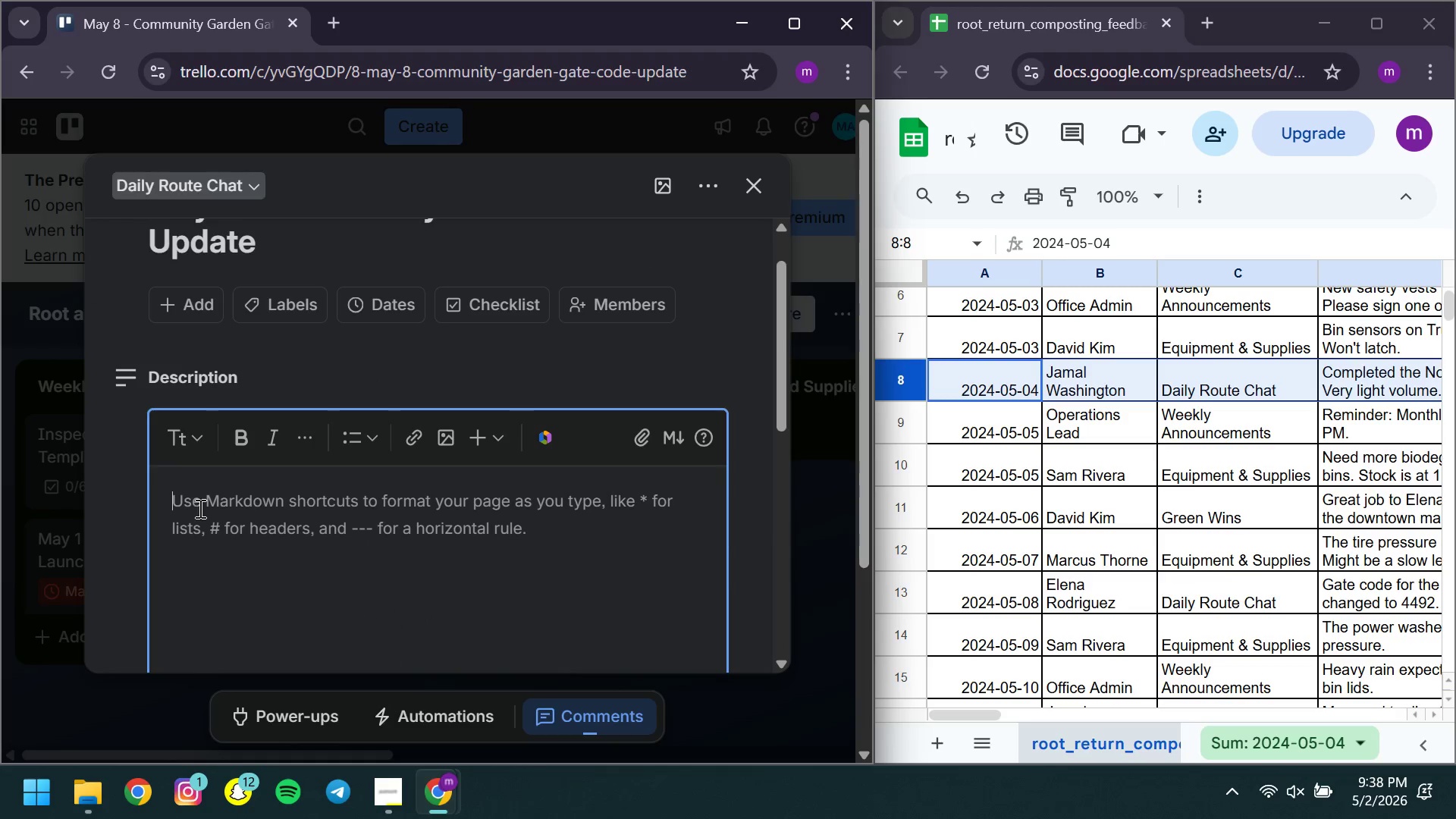 
type(Gate code for the community garden has changed to 4494)
key(Backspace)
type(2. )
 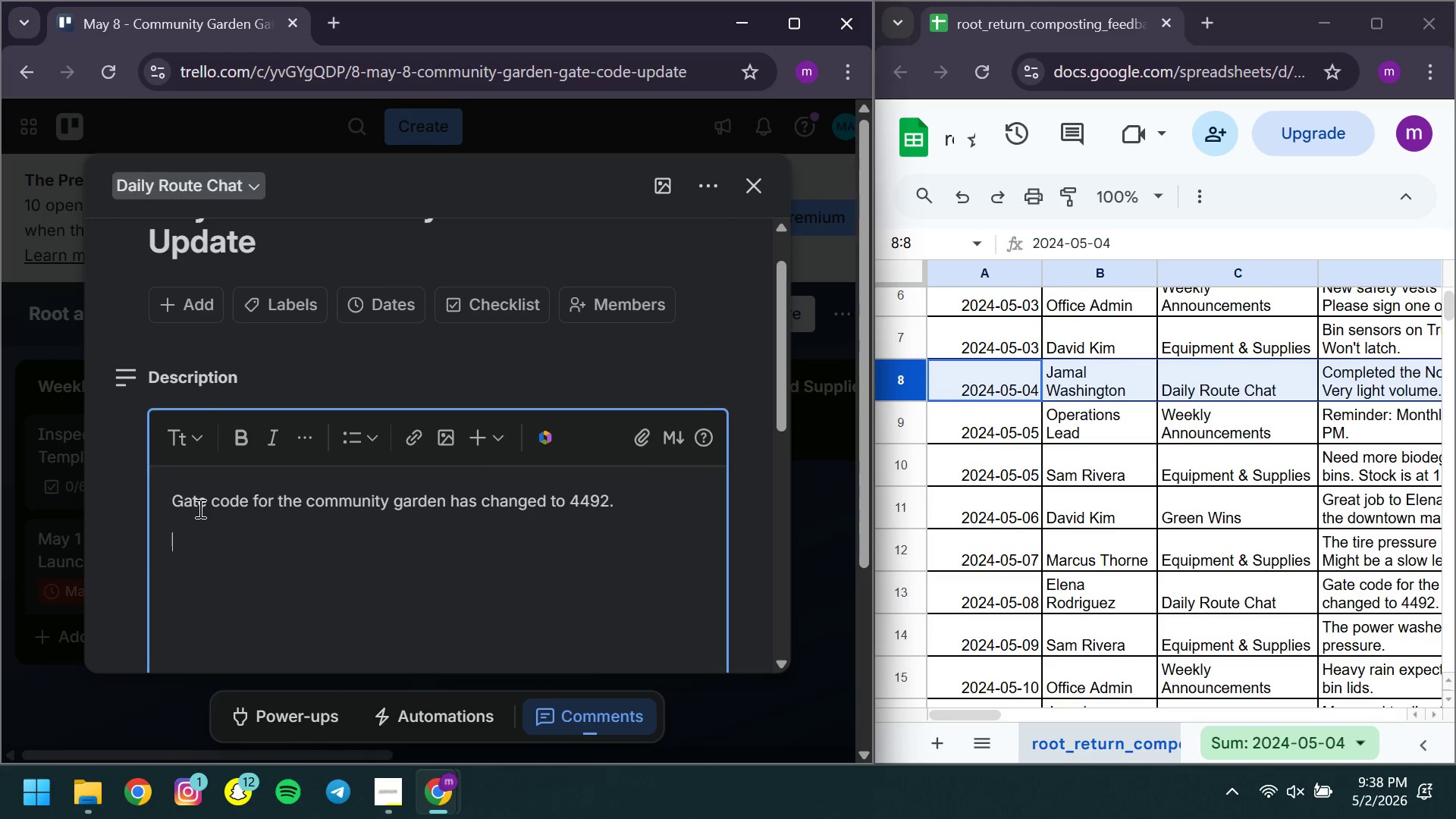 
key(Enter)
 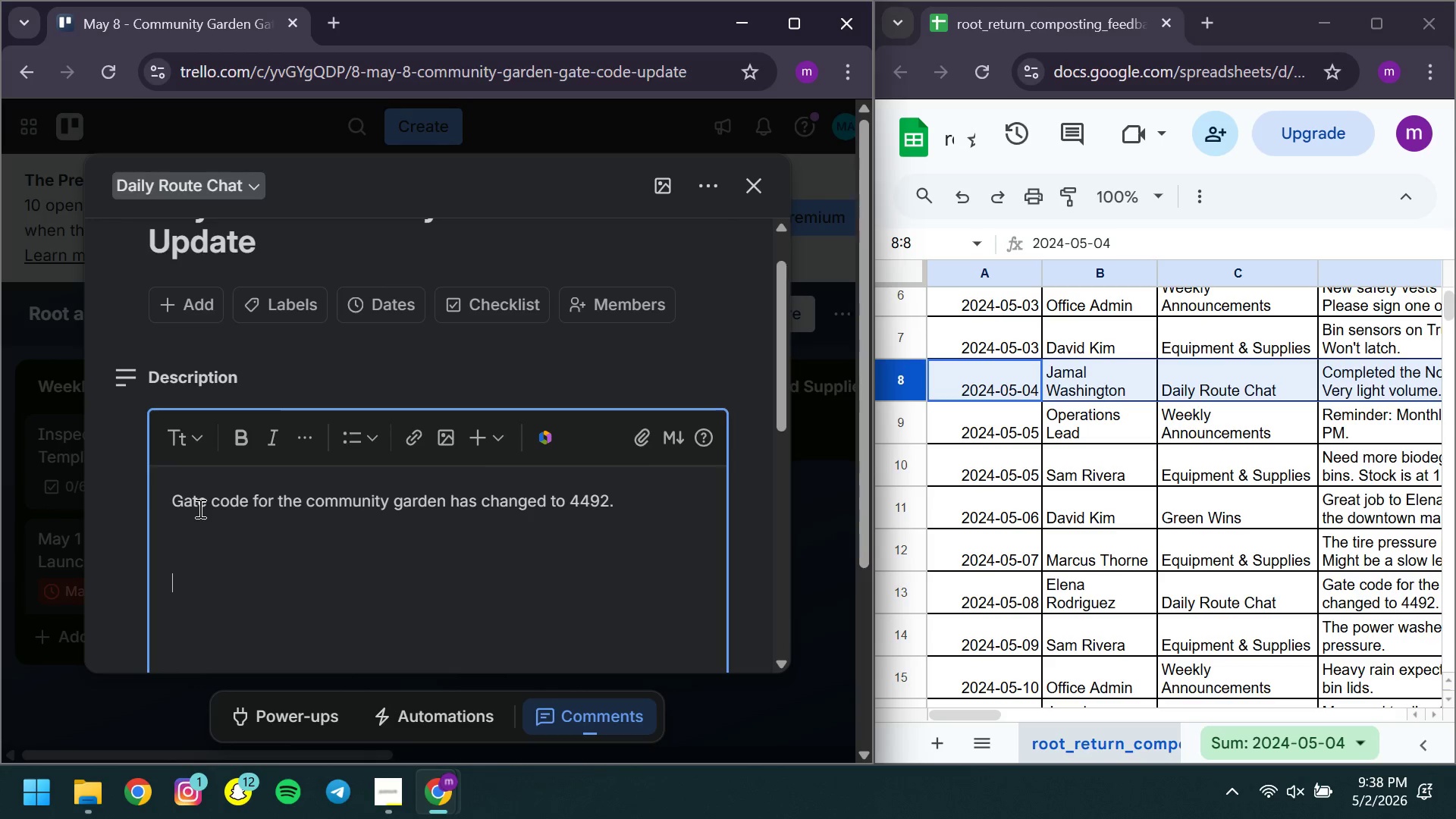 
key(Enter)
 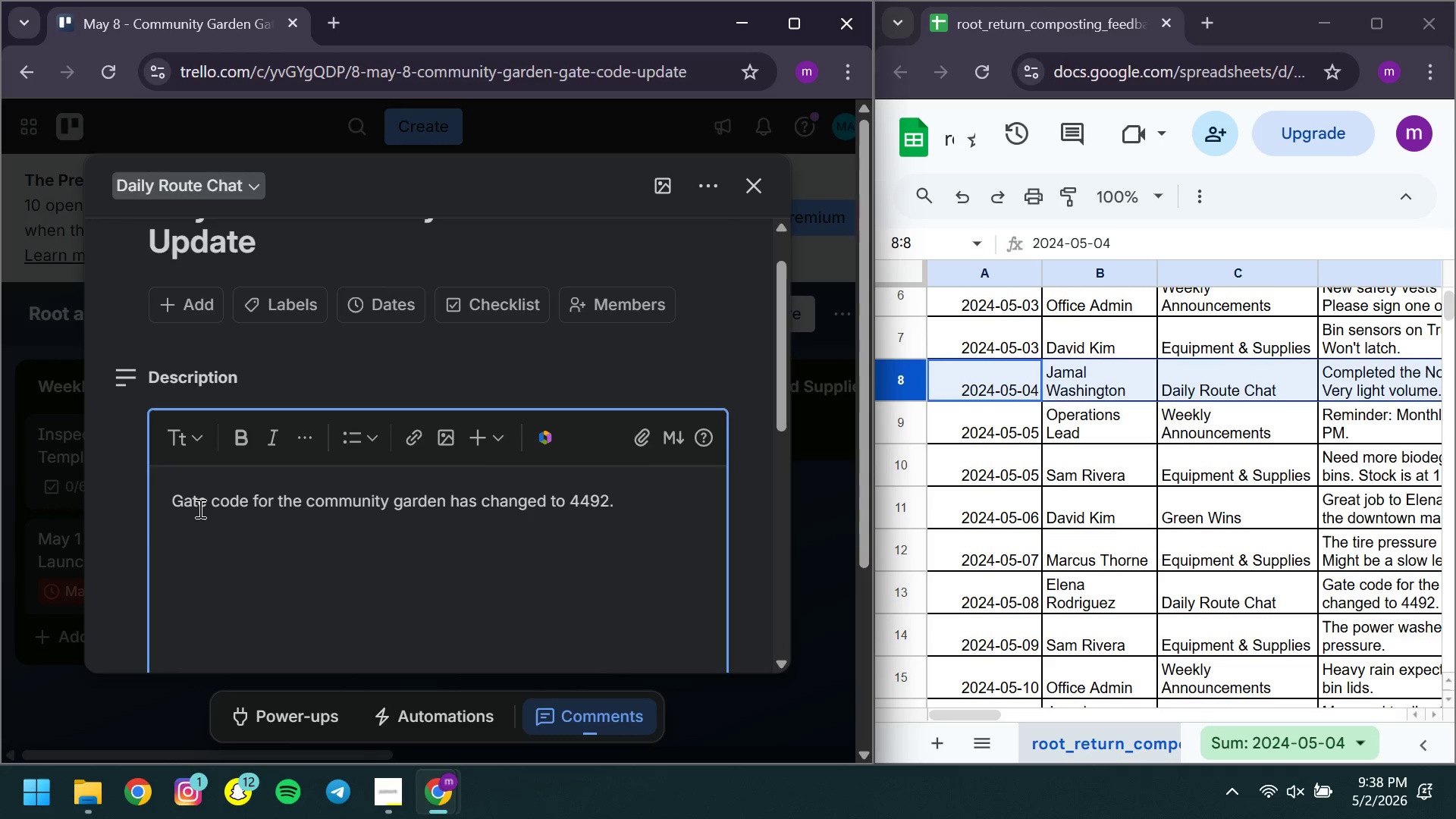 
key(Backspace)
type(Driver: Elena Rodrigues )
key(Backspace)
key(Backspace)
type(z)
 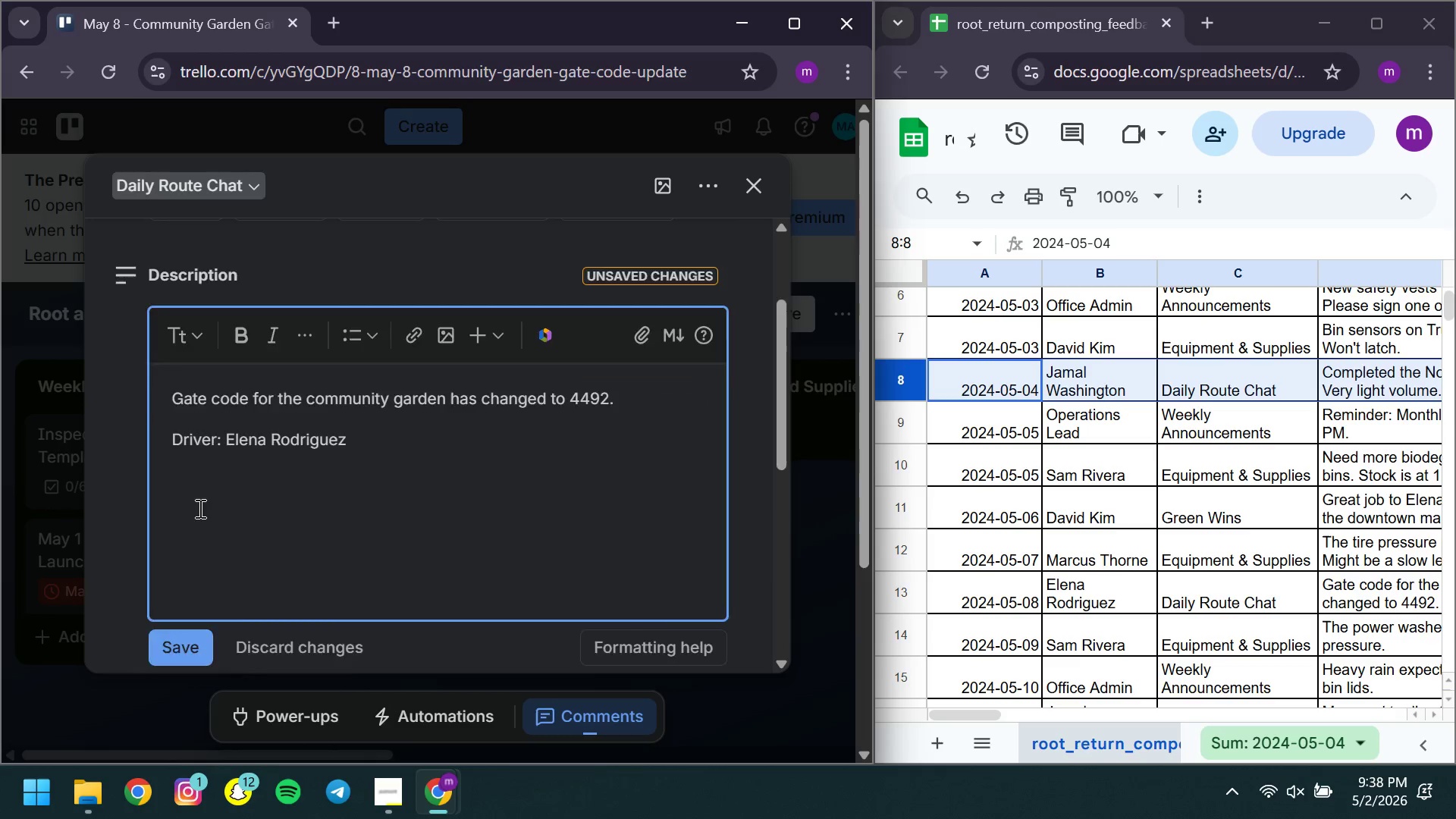 
left_click([168, 458])
 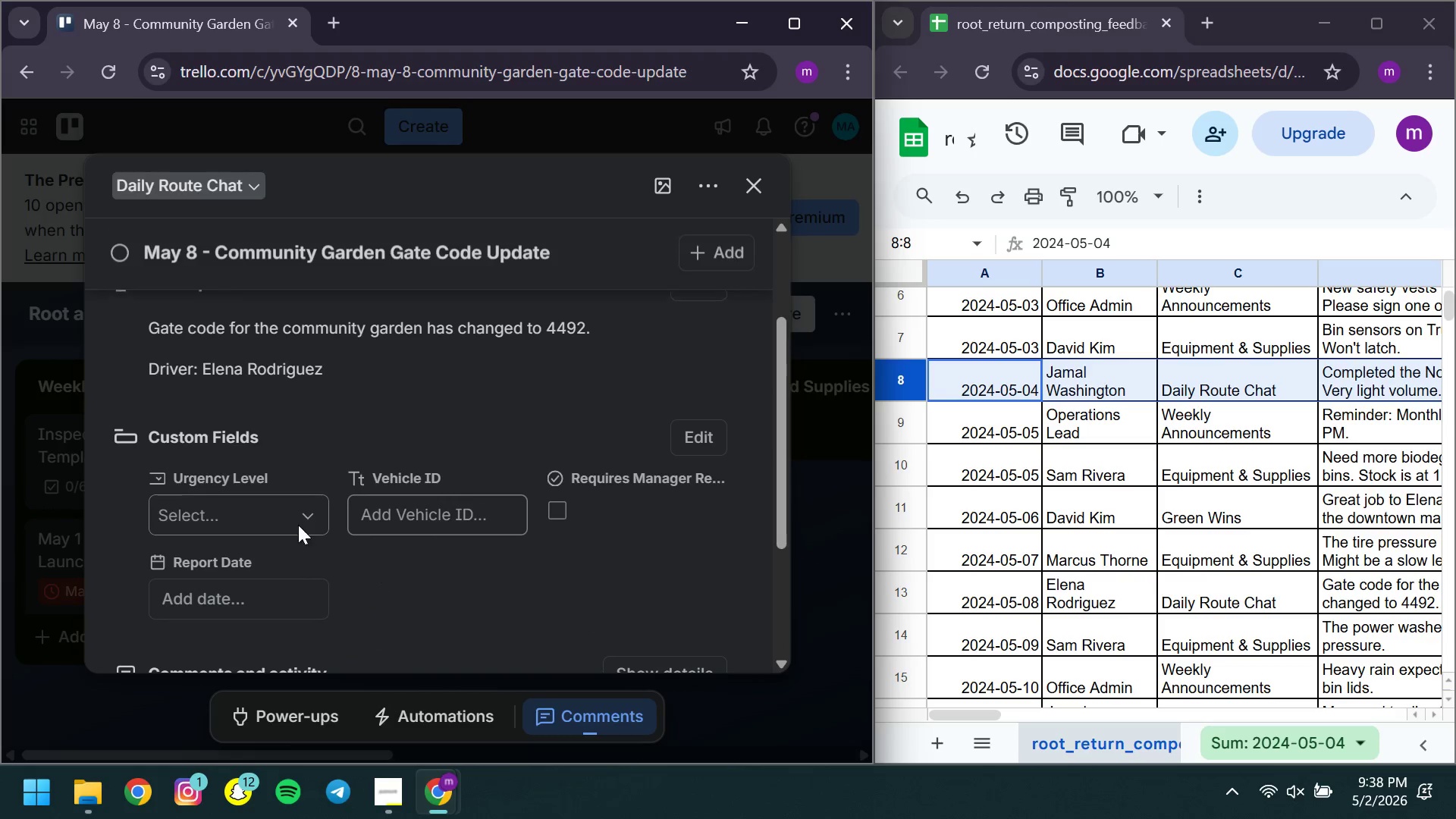 
left_click([233, 507])
 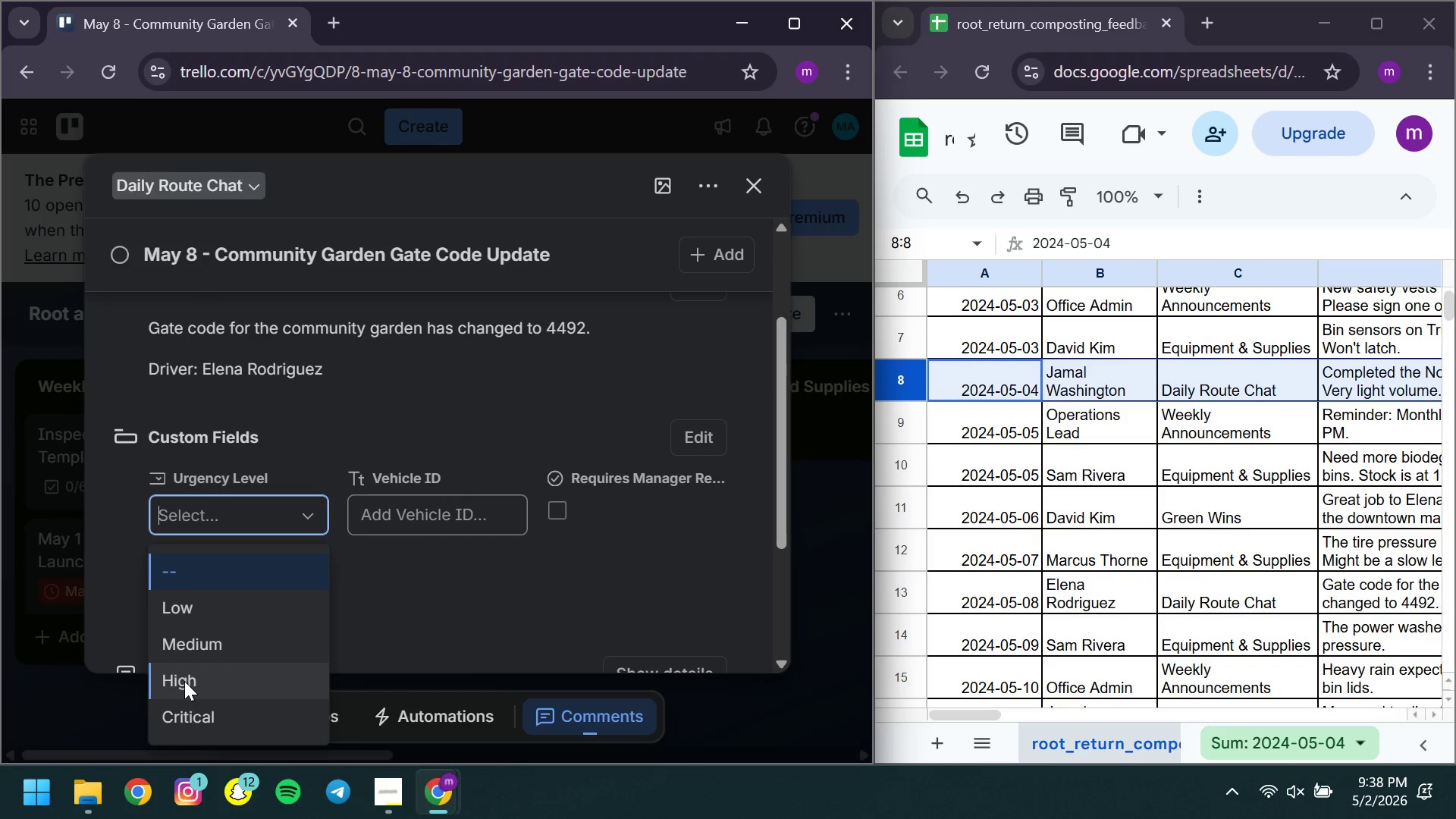 
left_click([184, 681])
 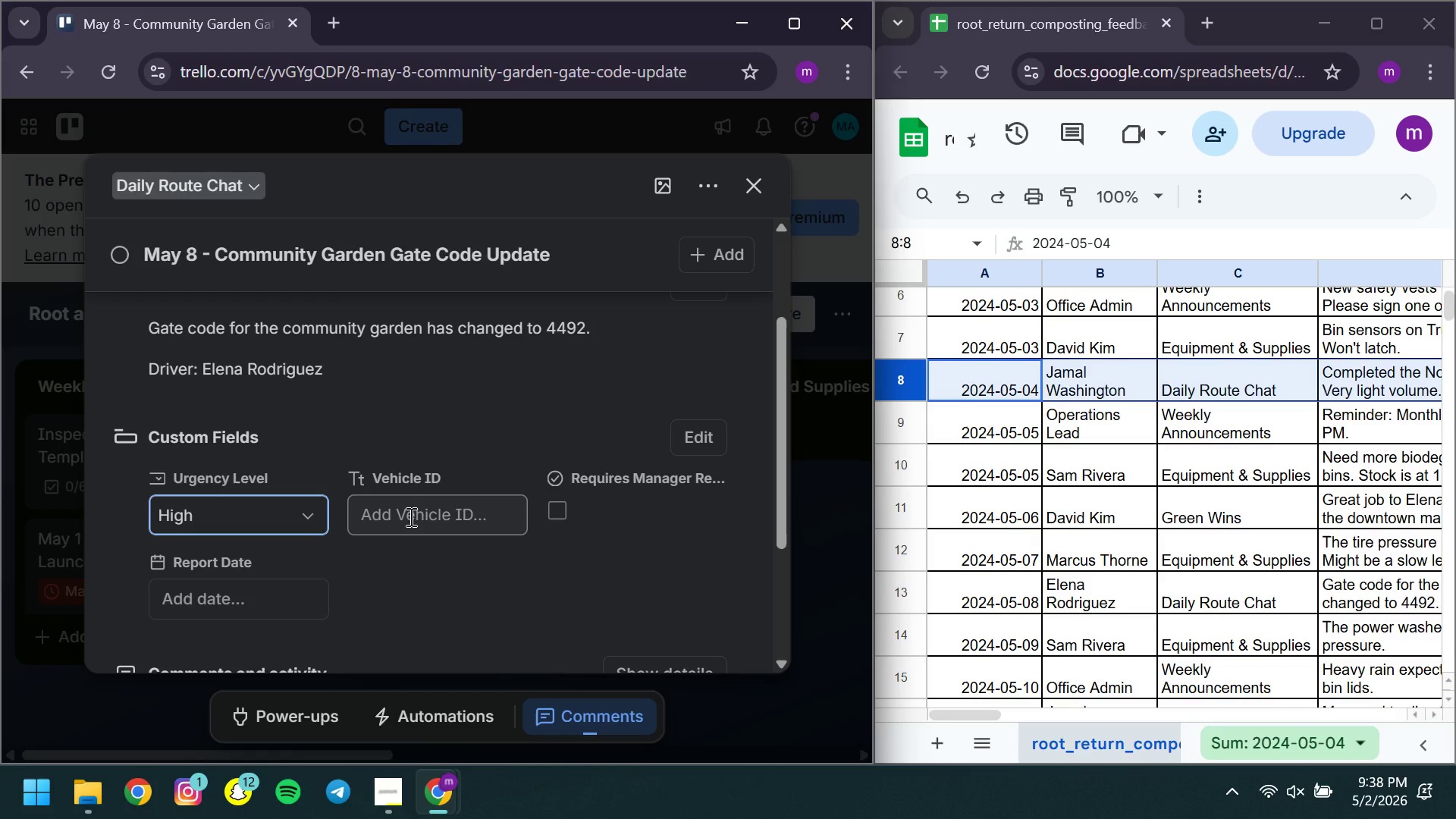 
left_click([410, 516])
 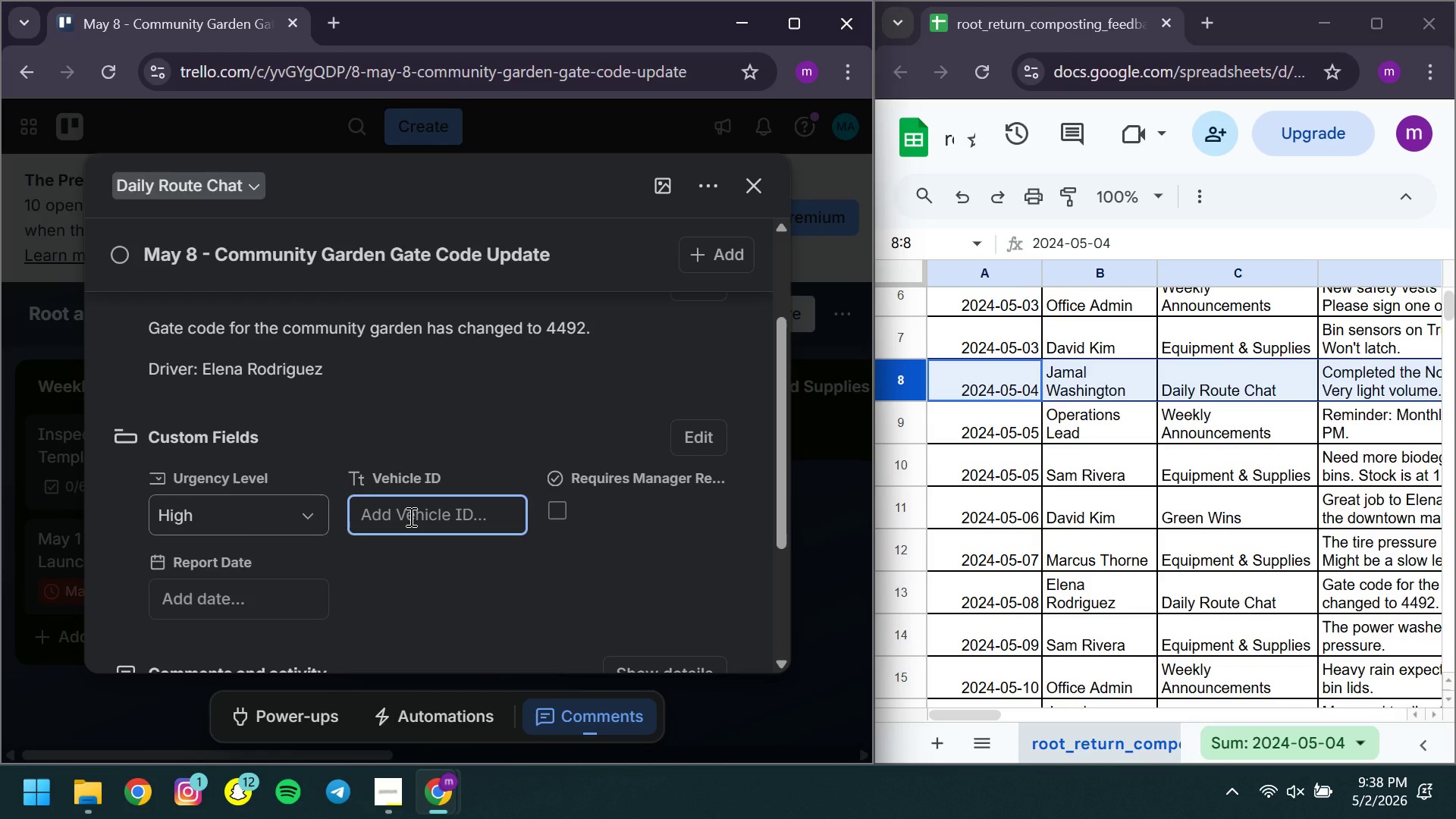 
type(RR)
 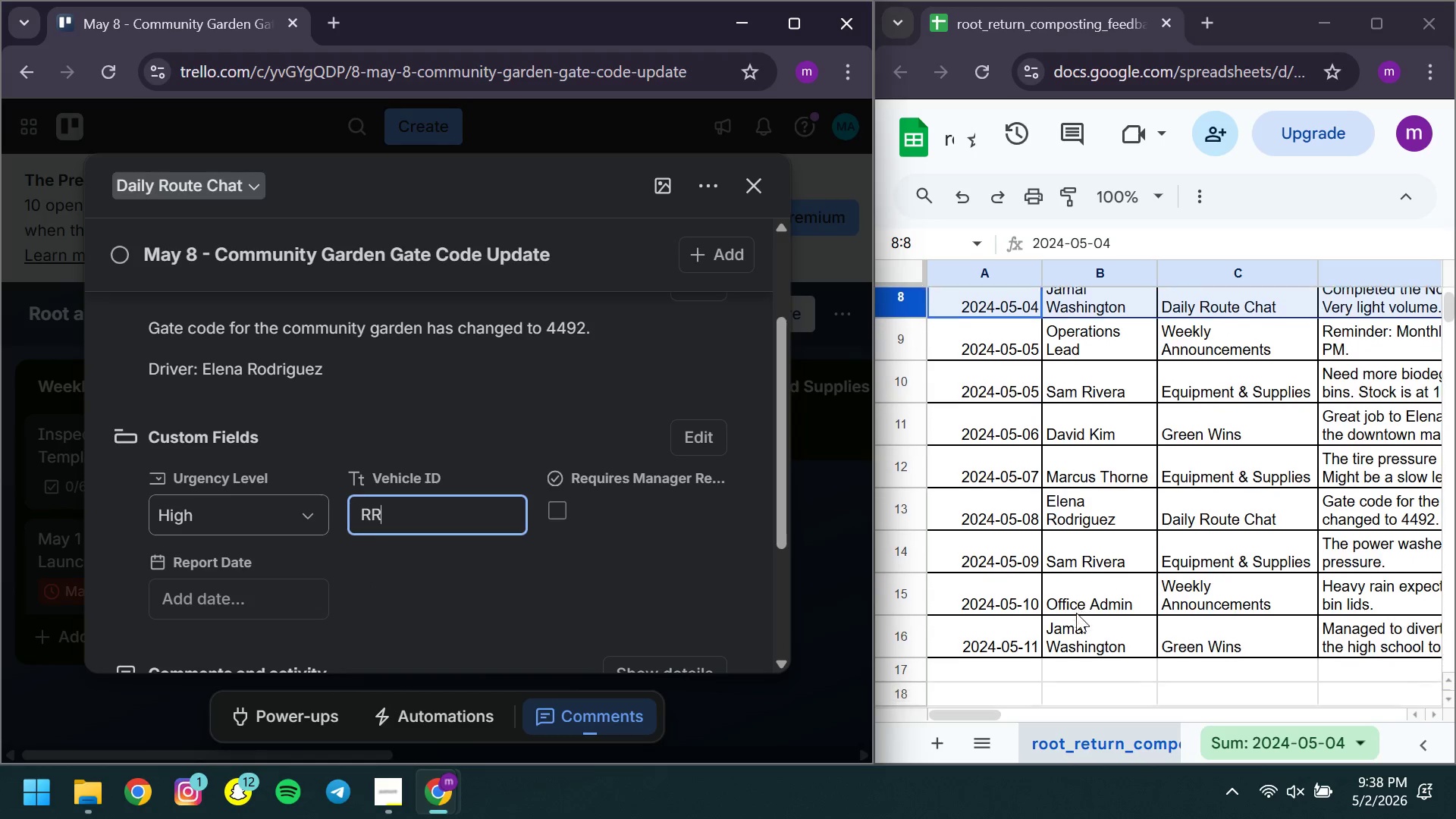 
wait(5.88)
 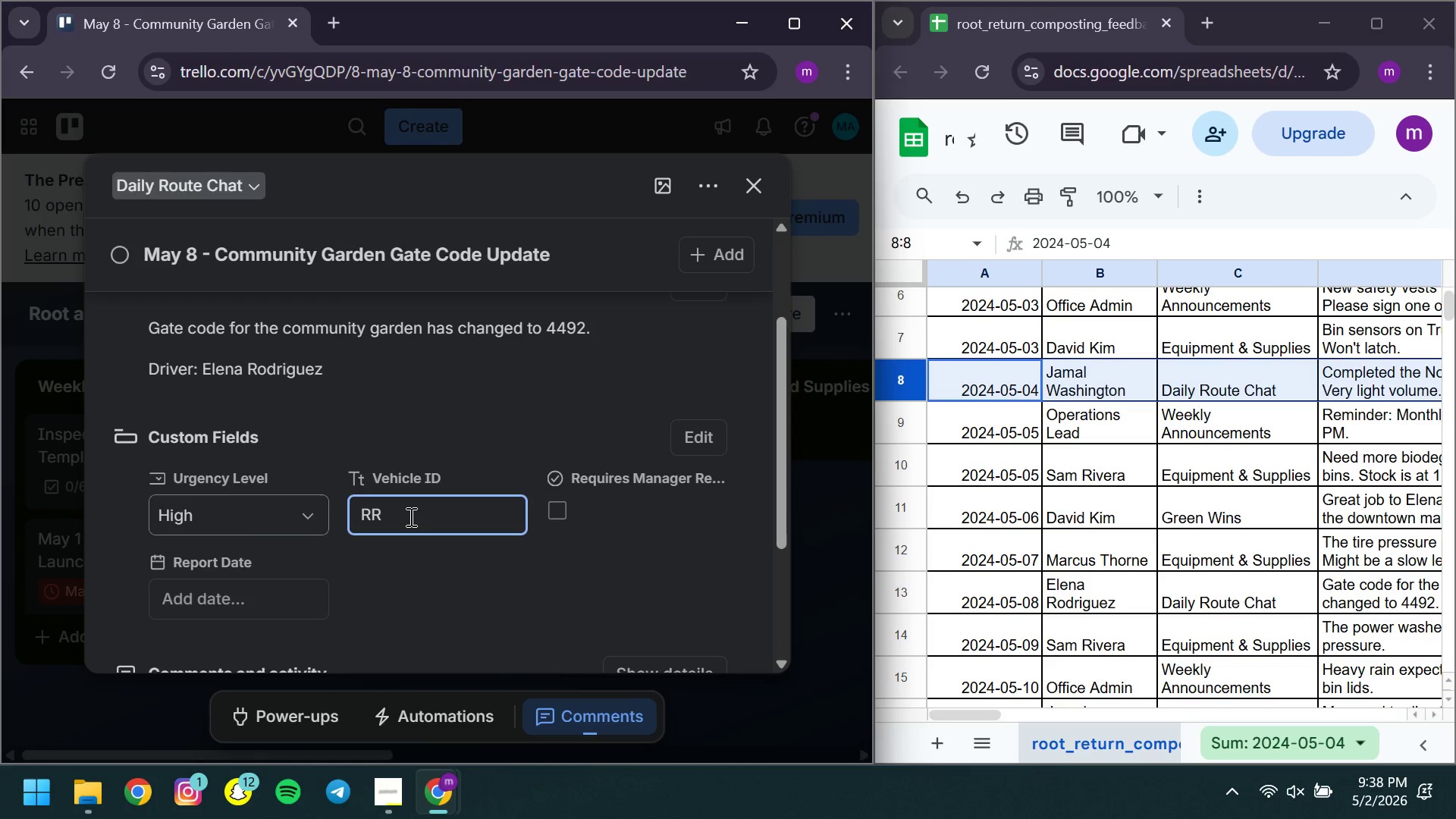 
left_click([899, 511])
 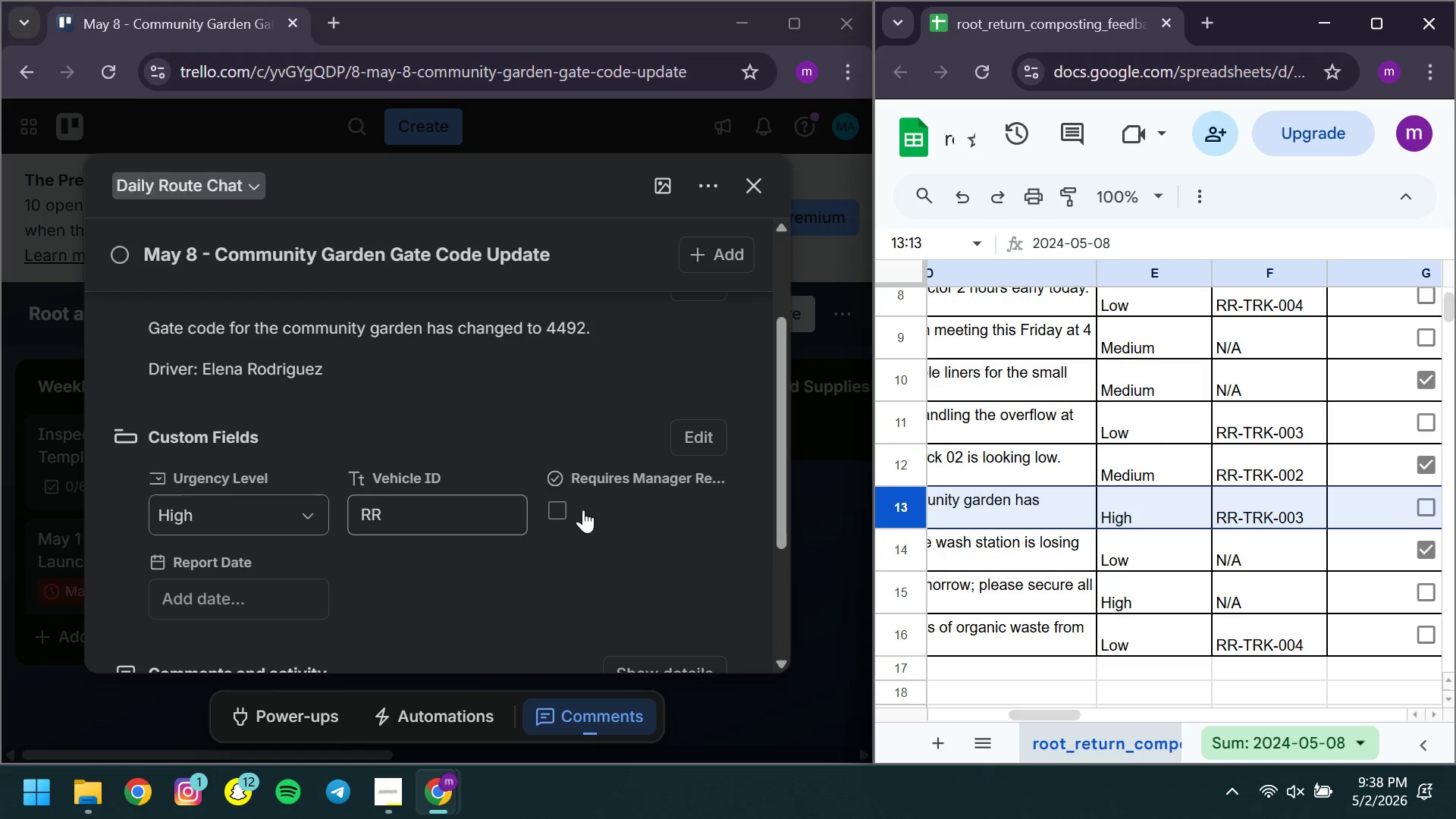 
left_click([419, 510])
 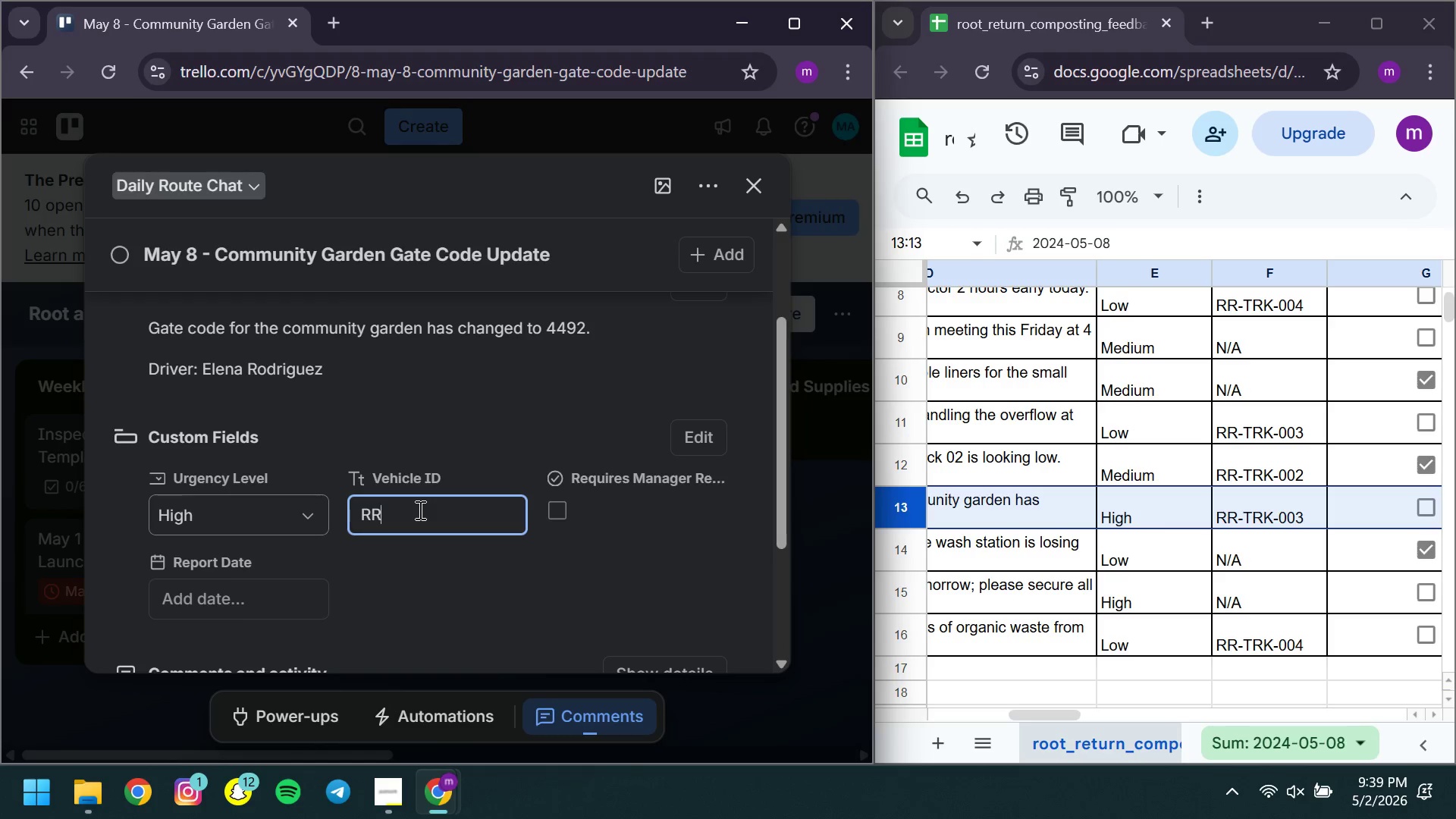 
type(-TRK-003)
 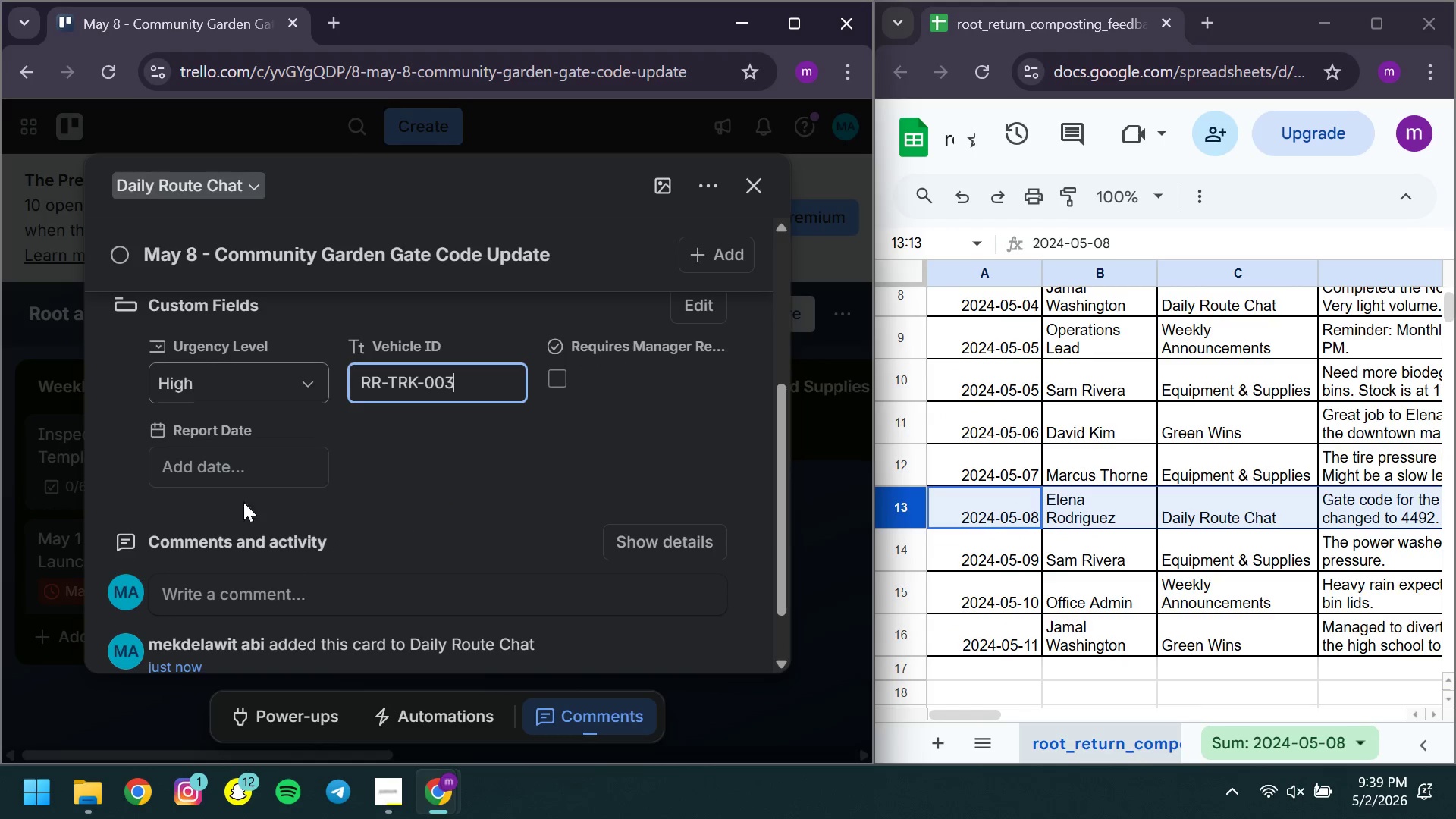 
left_click([208, 474])
 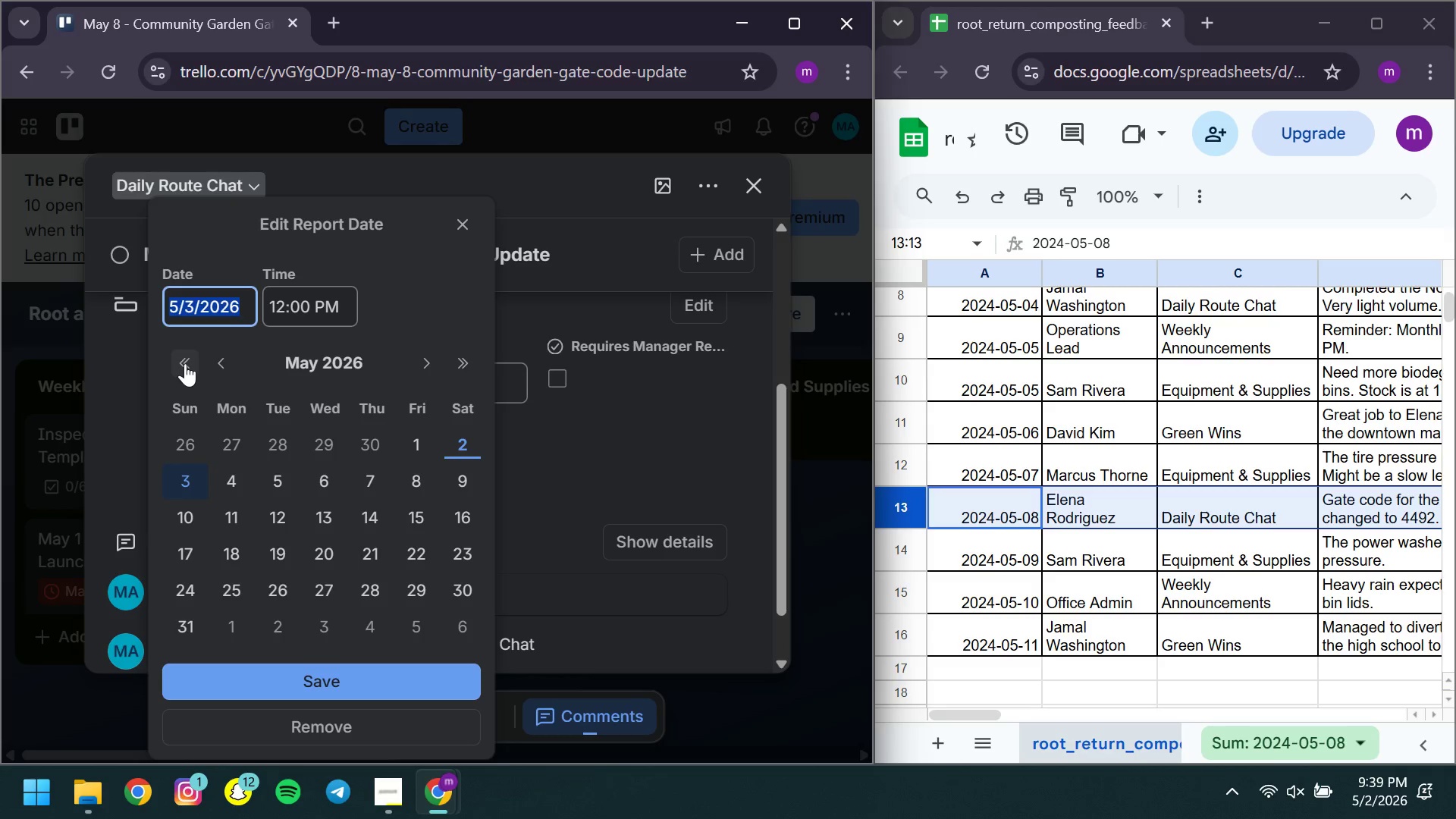 
double_click([185, 363])
 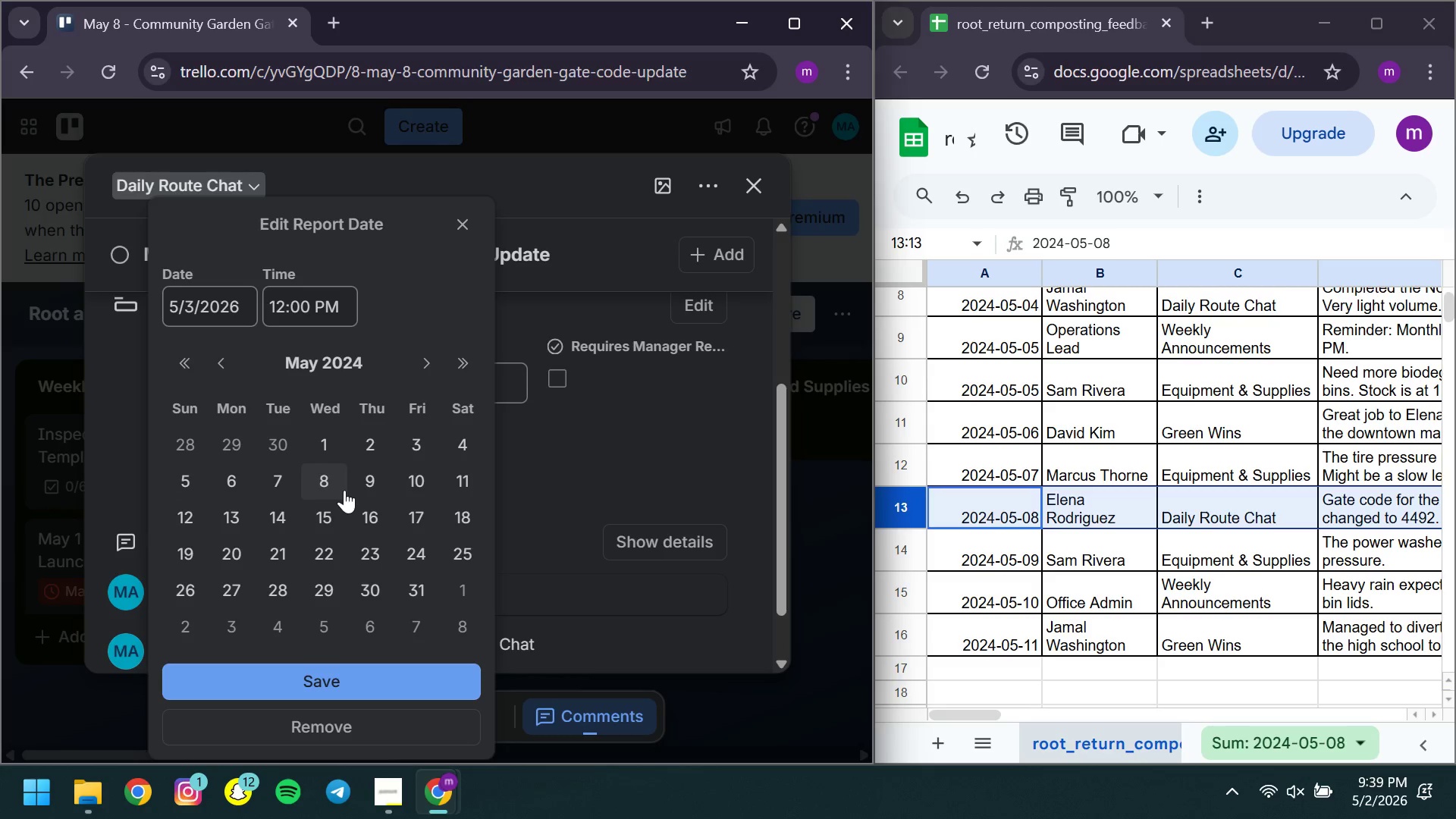 
left_click([340, 490])
 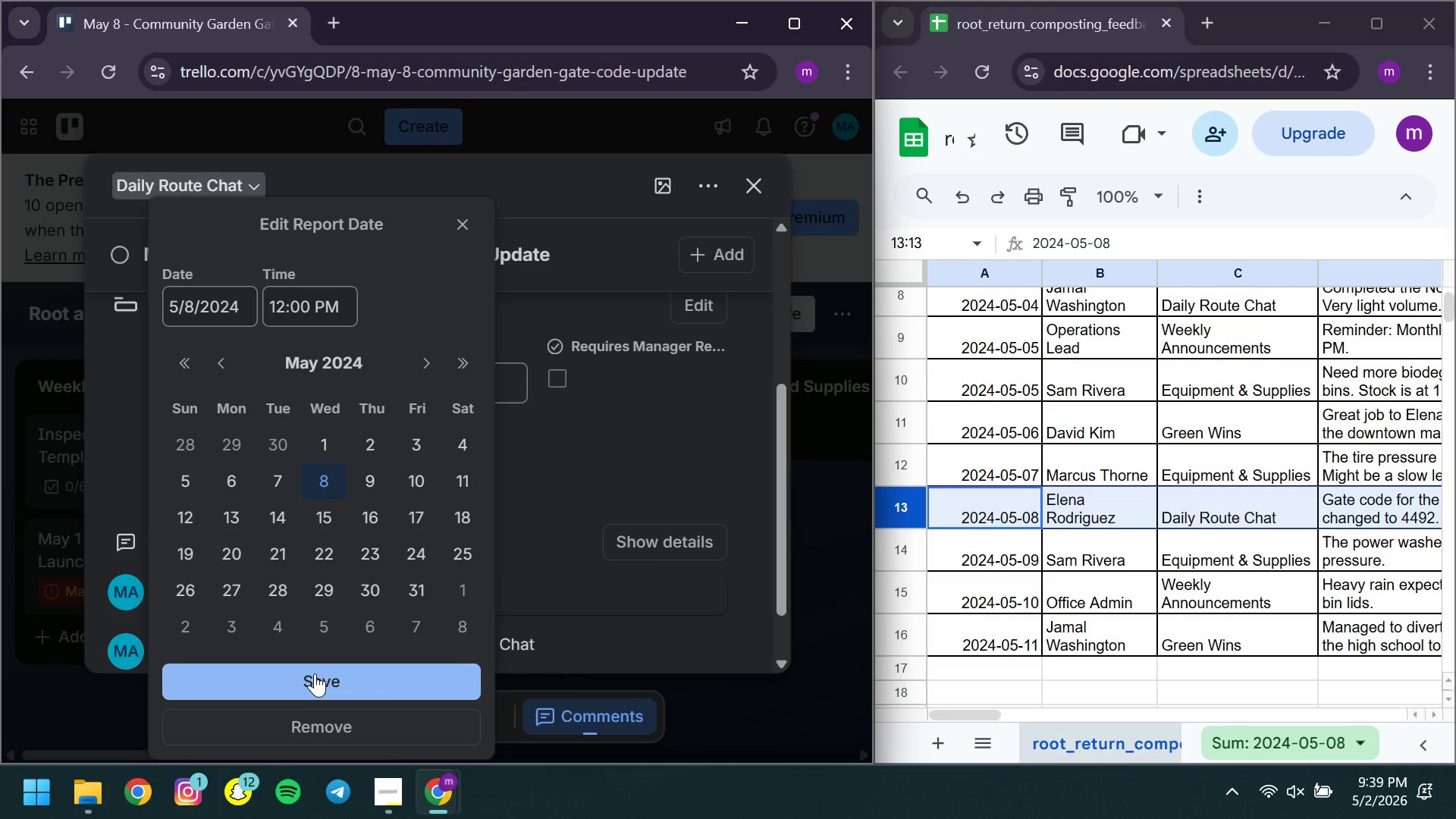 
left_click([315, 673])
 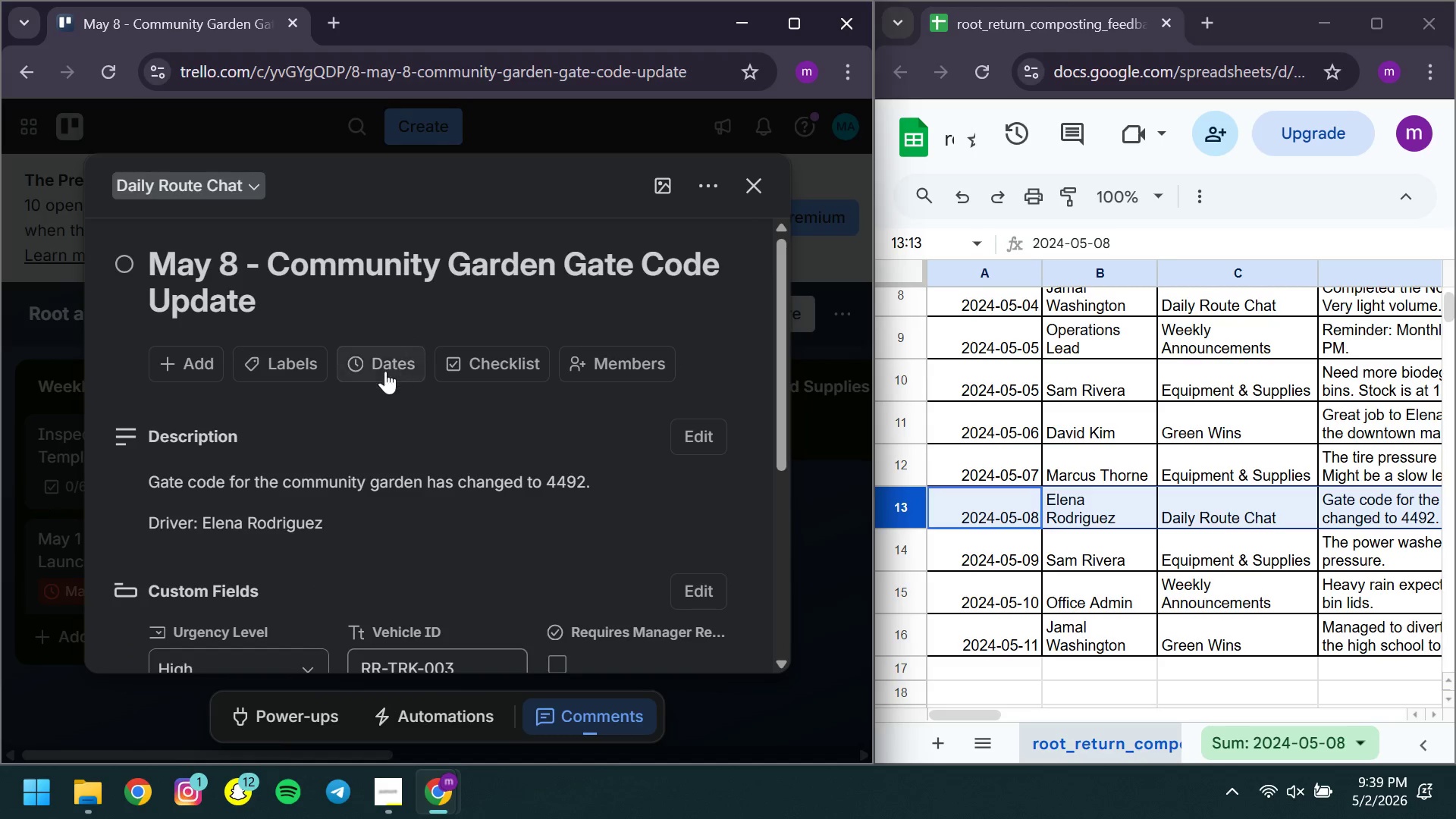 
left_click([381, 371])
 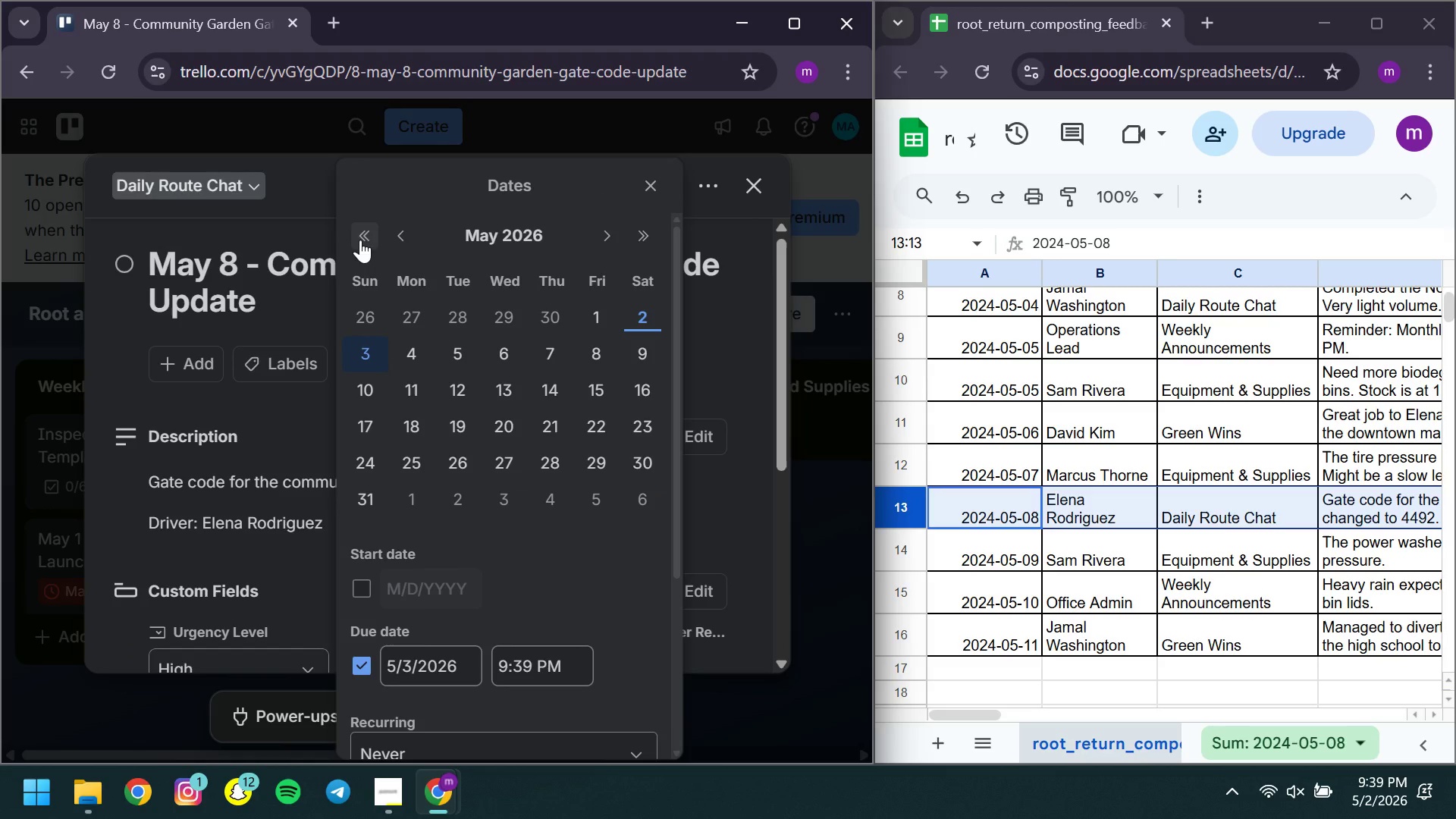 
left_click([360, 240])
 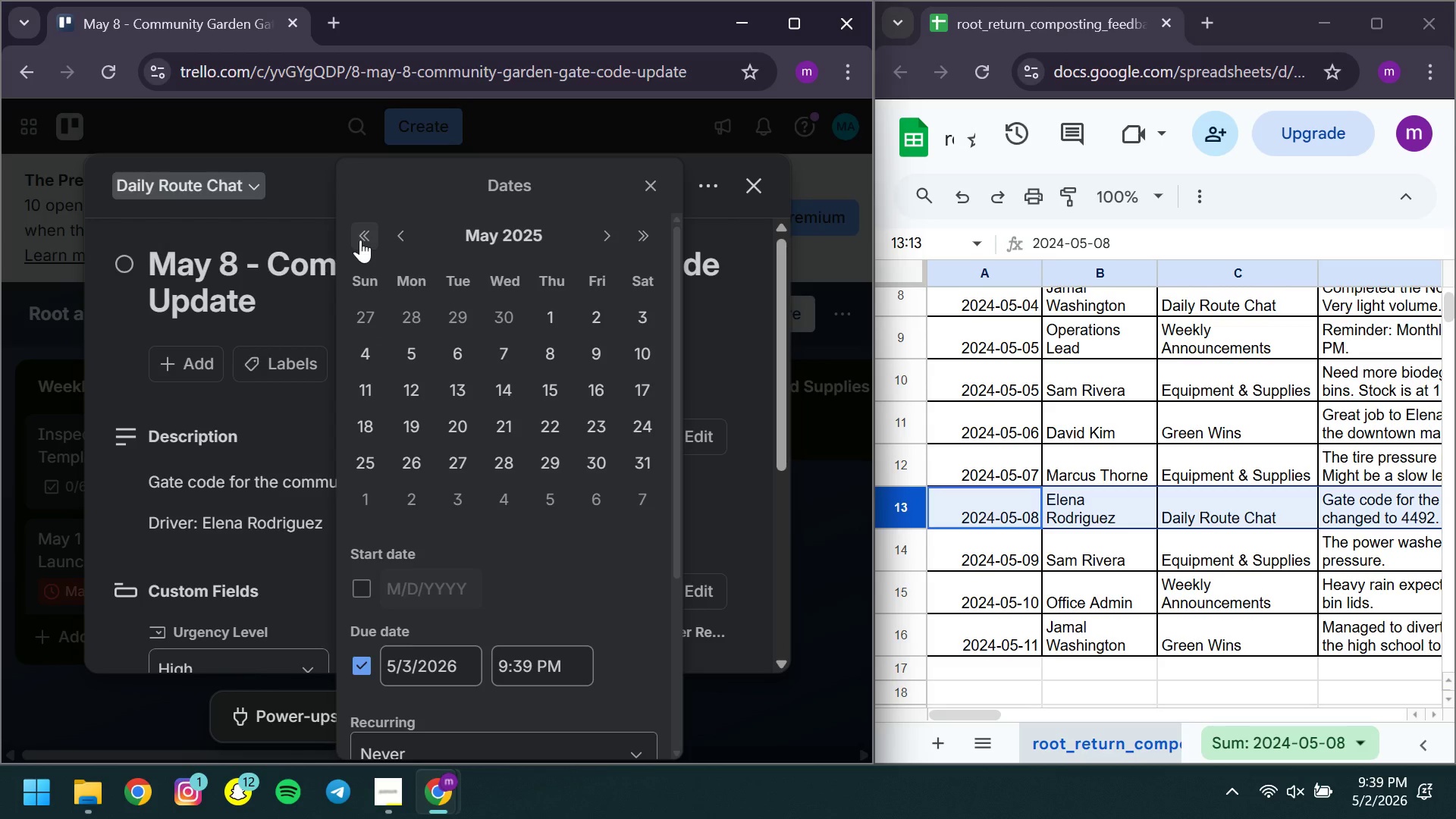 
left_click([360, 240])
 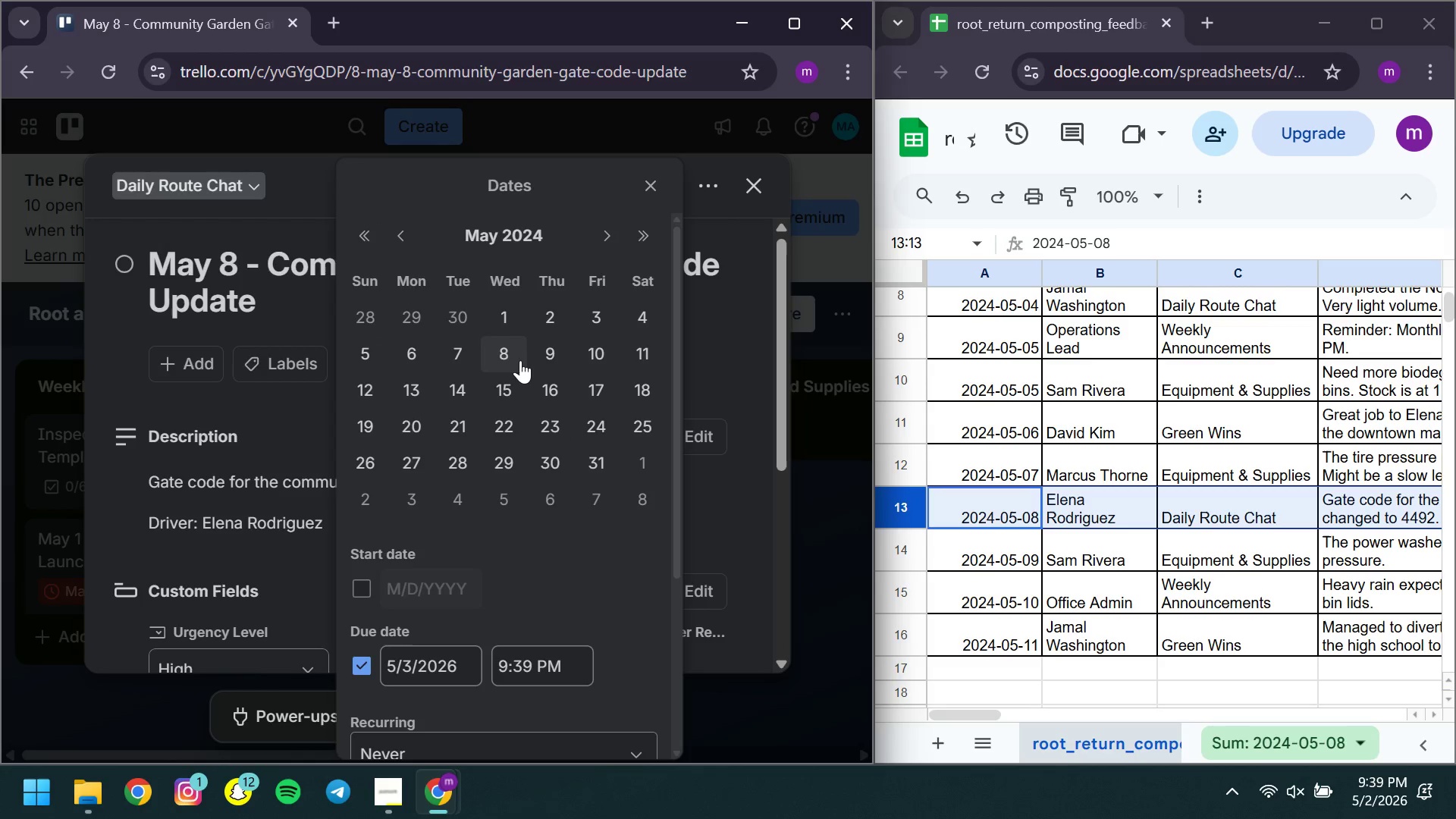 
left_click([520, 360])
 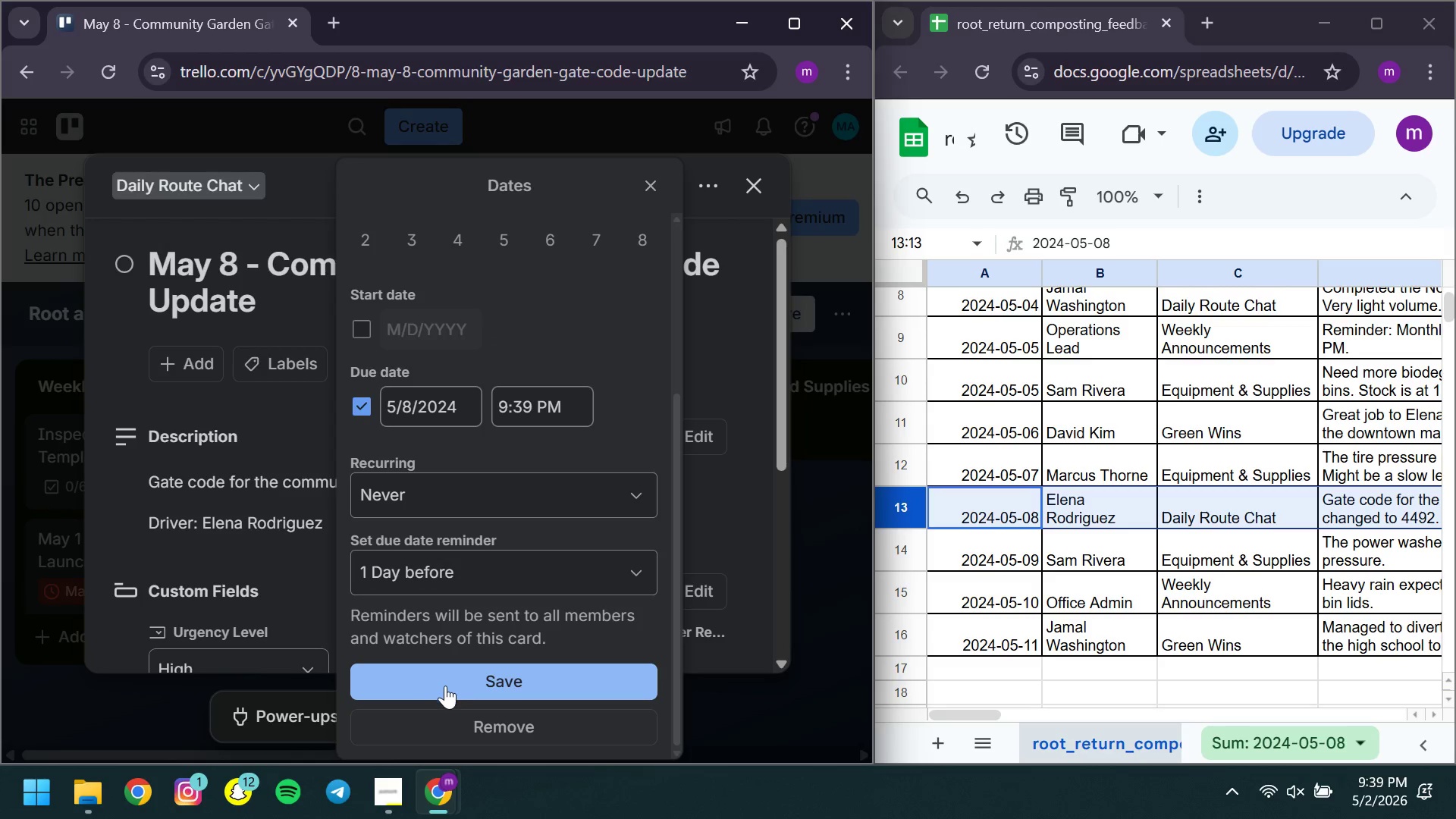 
left_click([440, 686])
 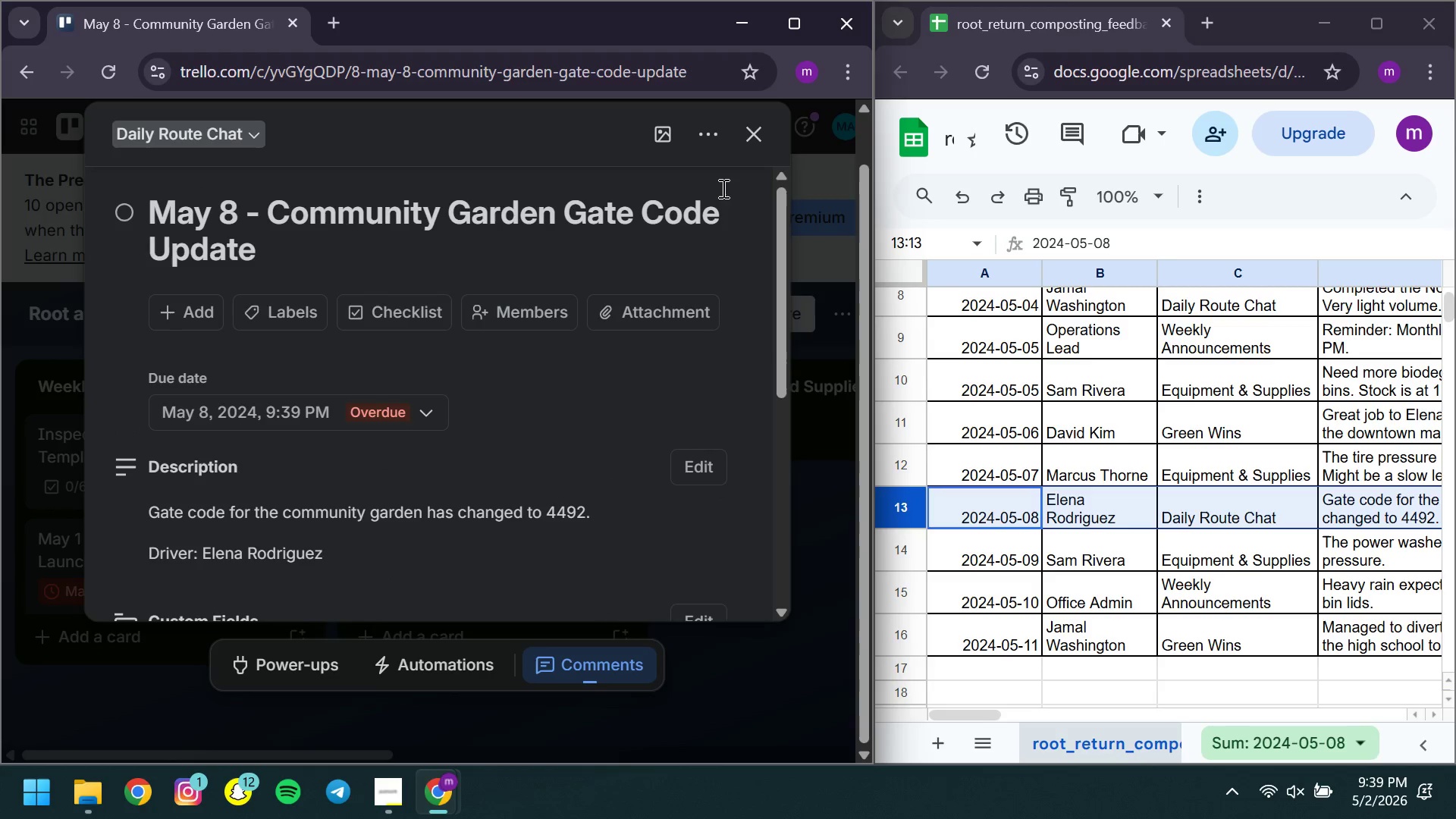 
left_click([751, 145])
 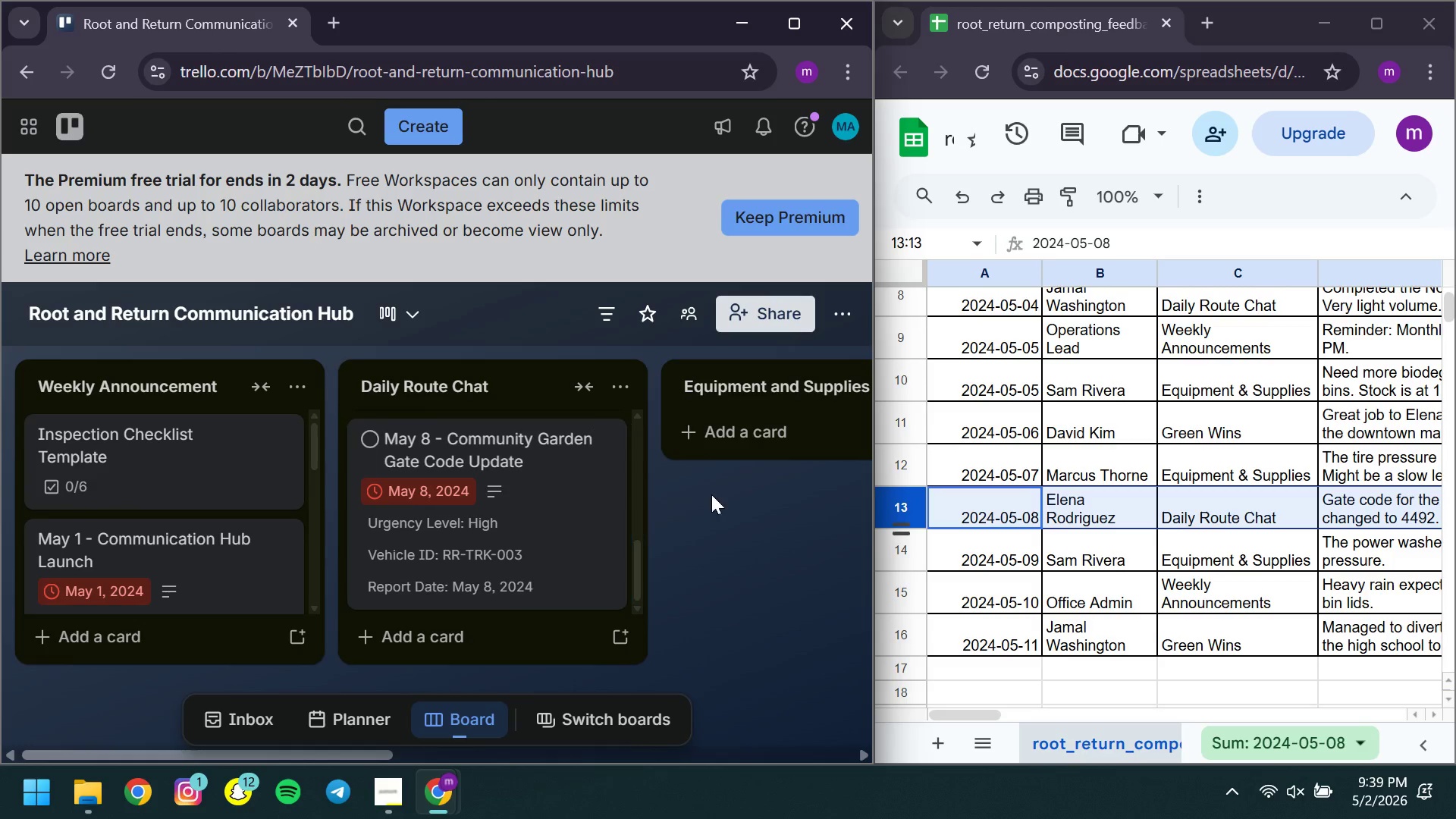 
wait(6.98)
 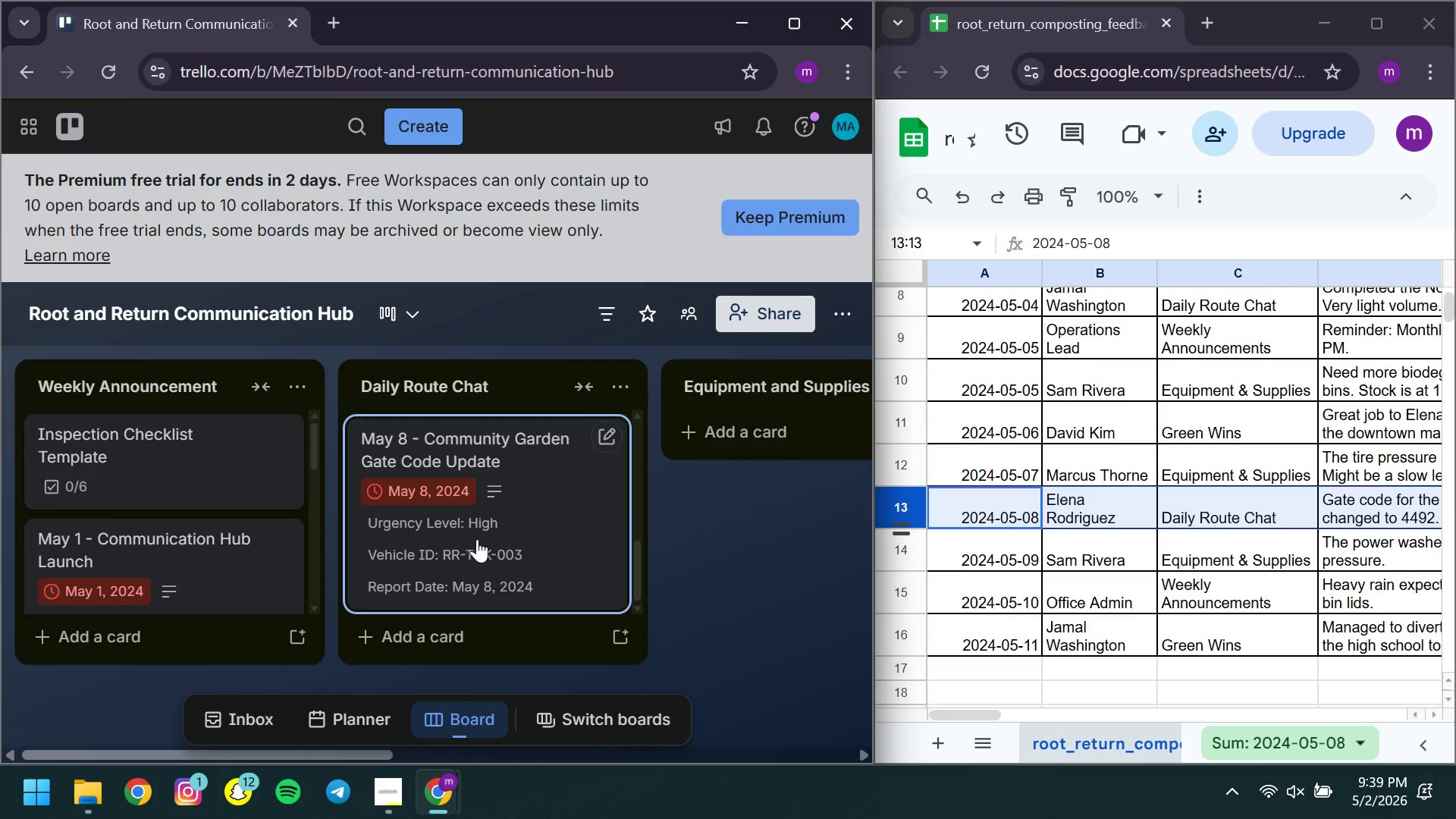 
left_click([455, 417])
 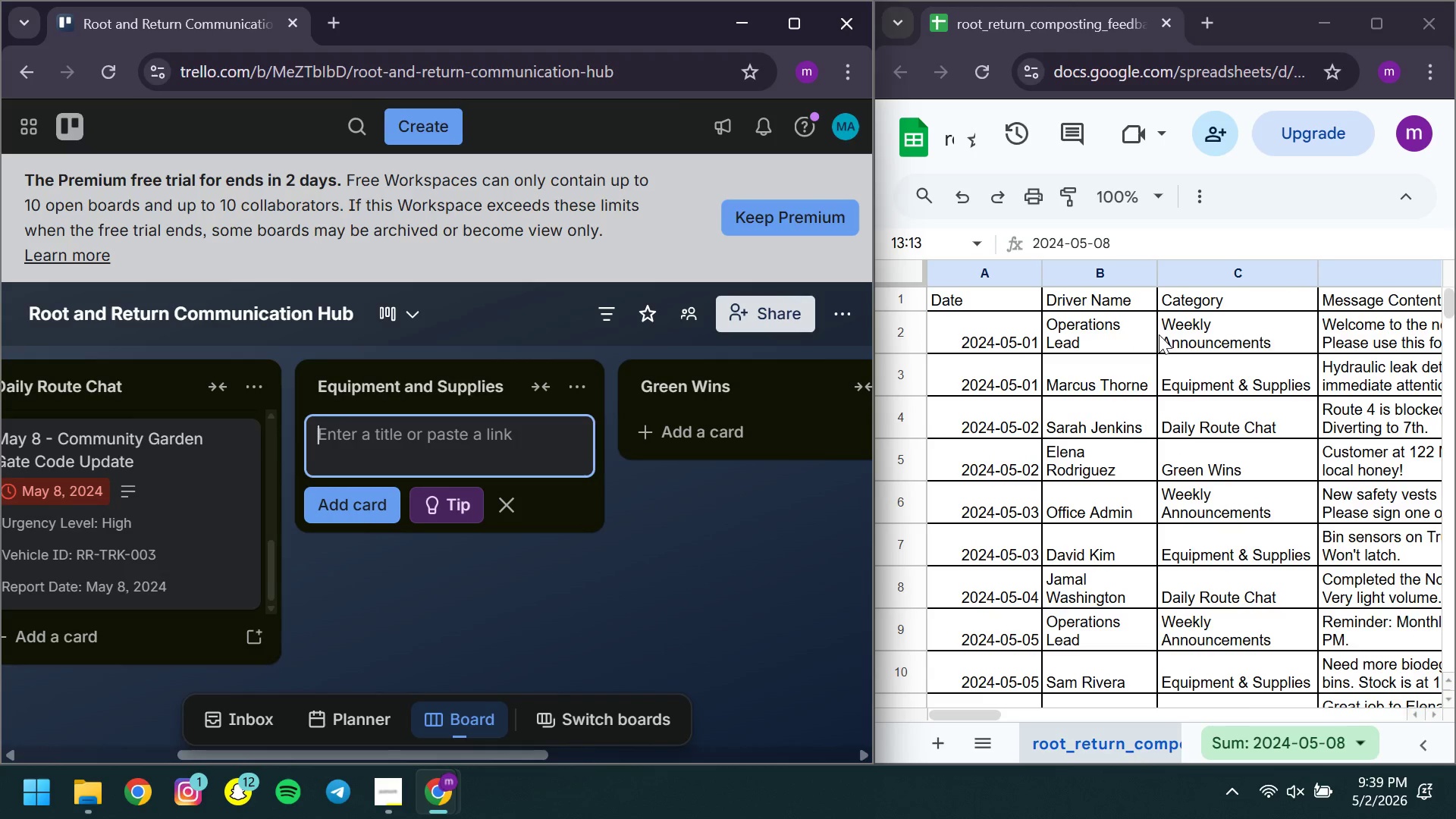 
wait(6.02)
 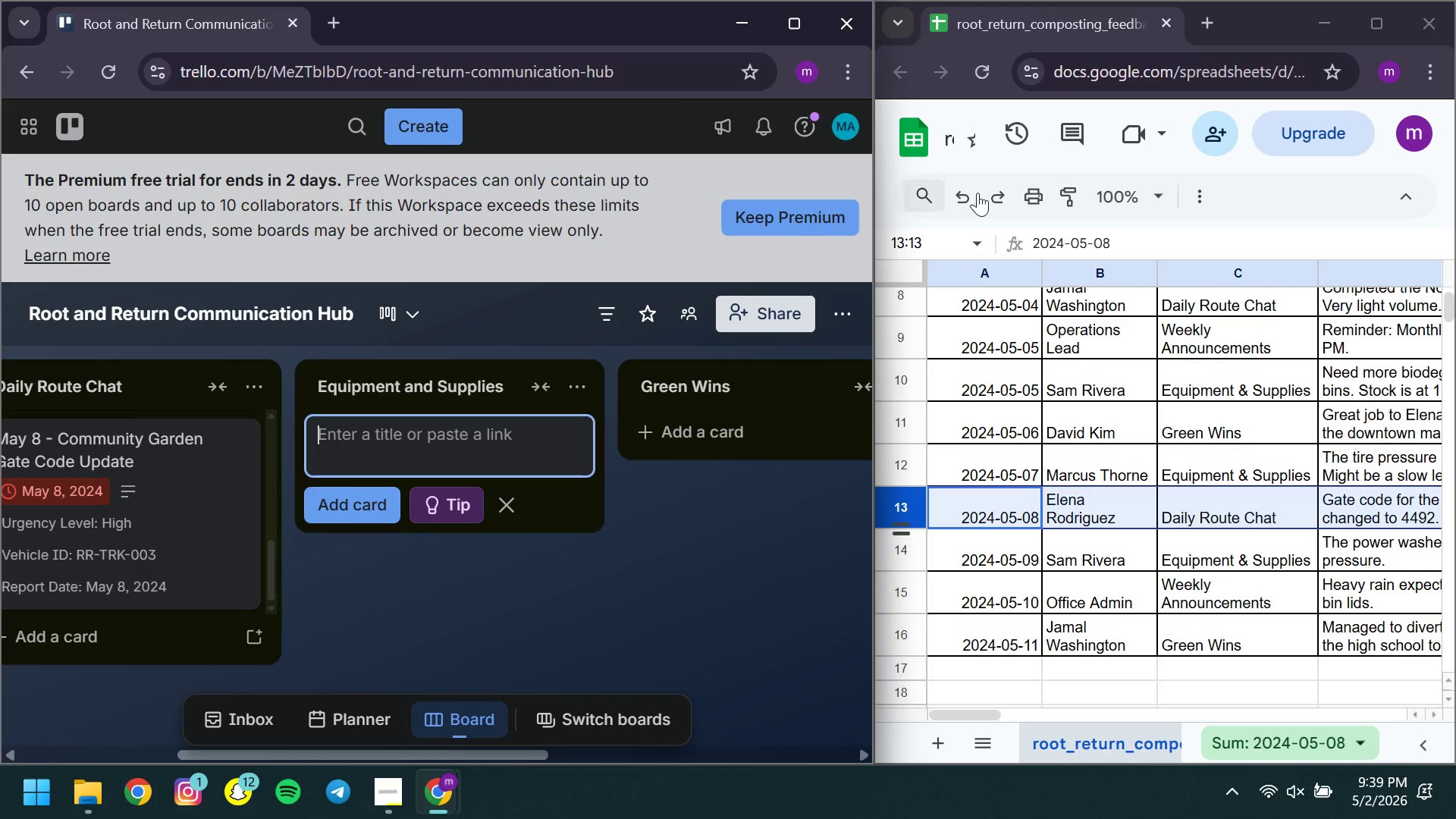 
left_click([896, 385])
 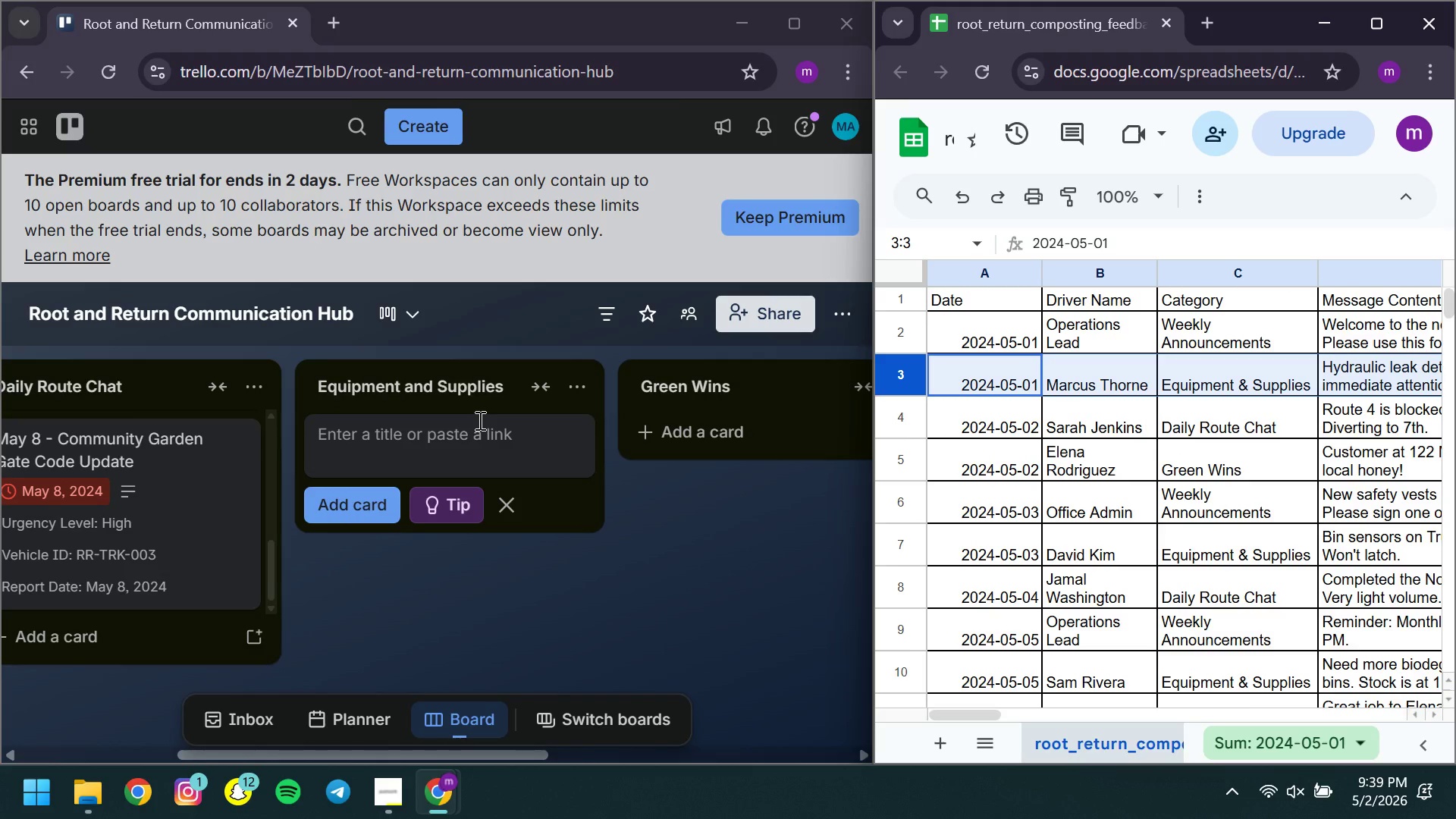 
left_click([479, 420])
 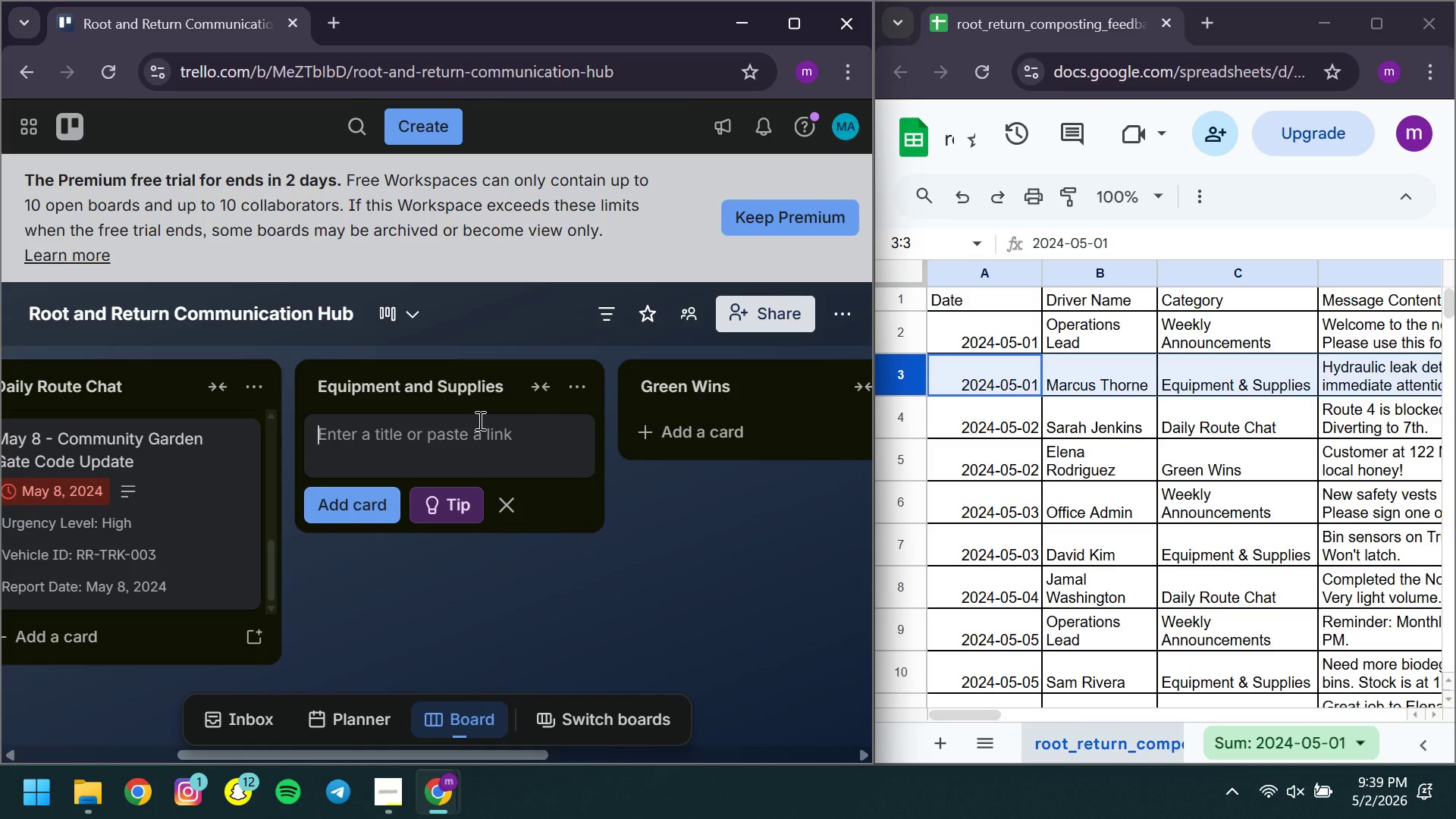 
wait(6.83)
 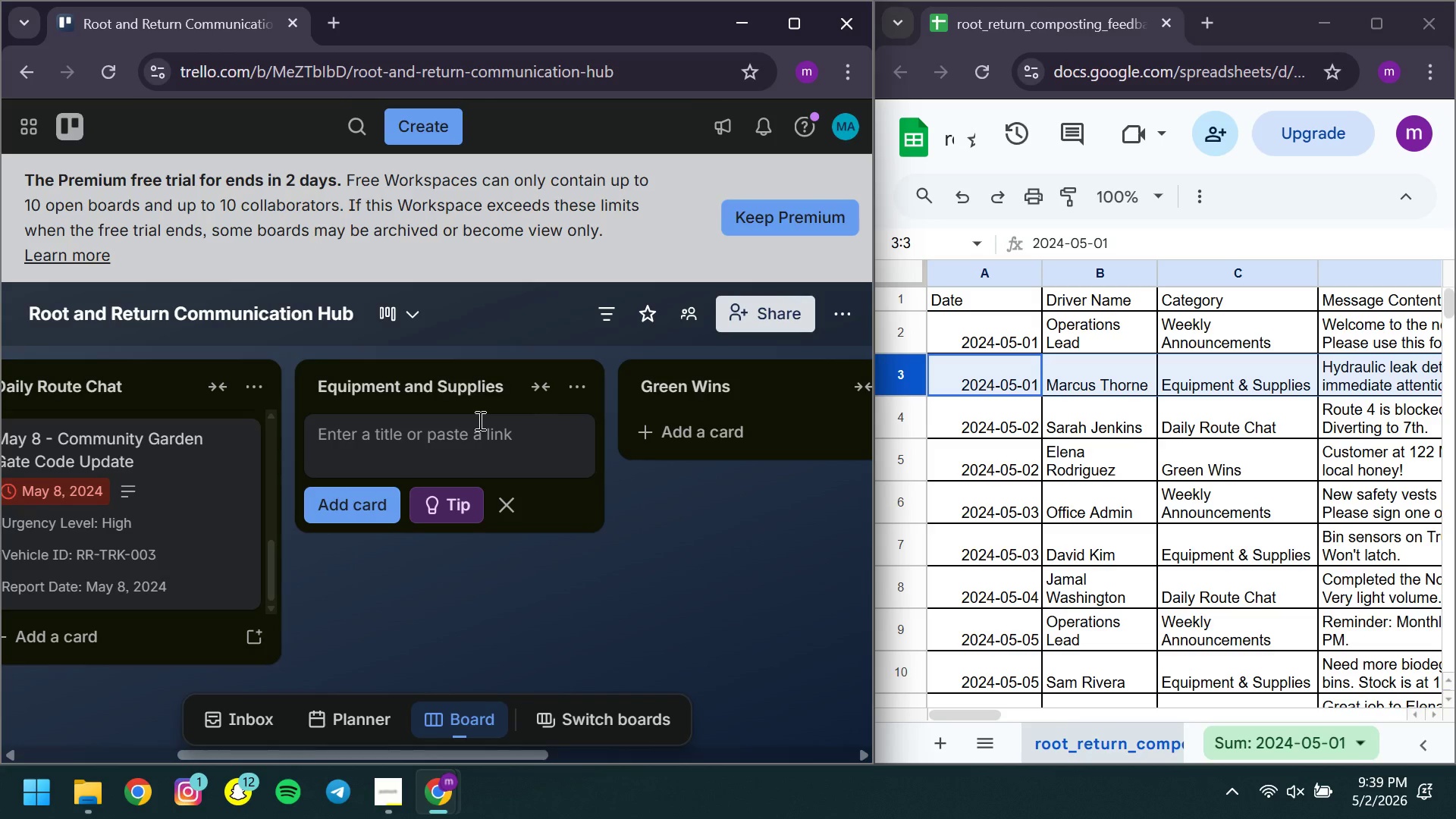 
type(May 1 - Hydraulic Leak Rear l)
key(Backspace)
type(Loader )
 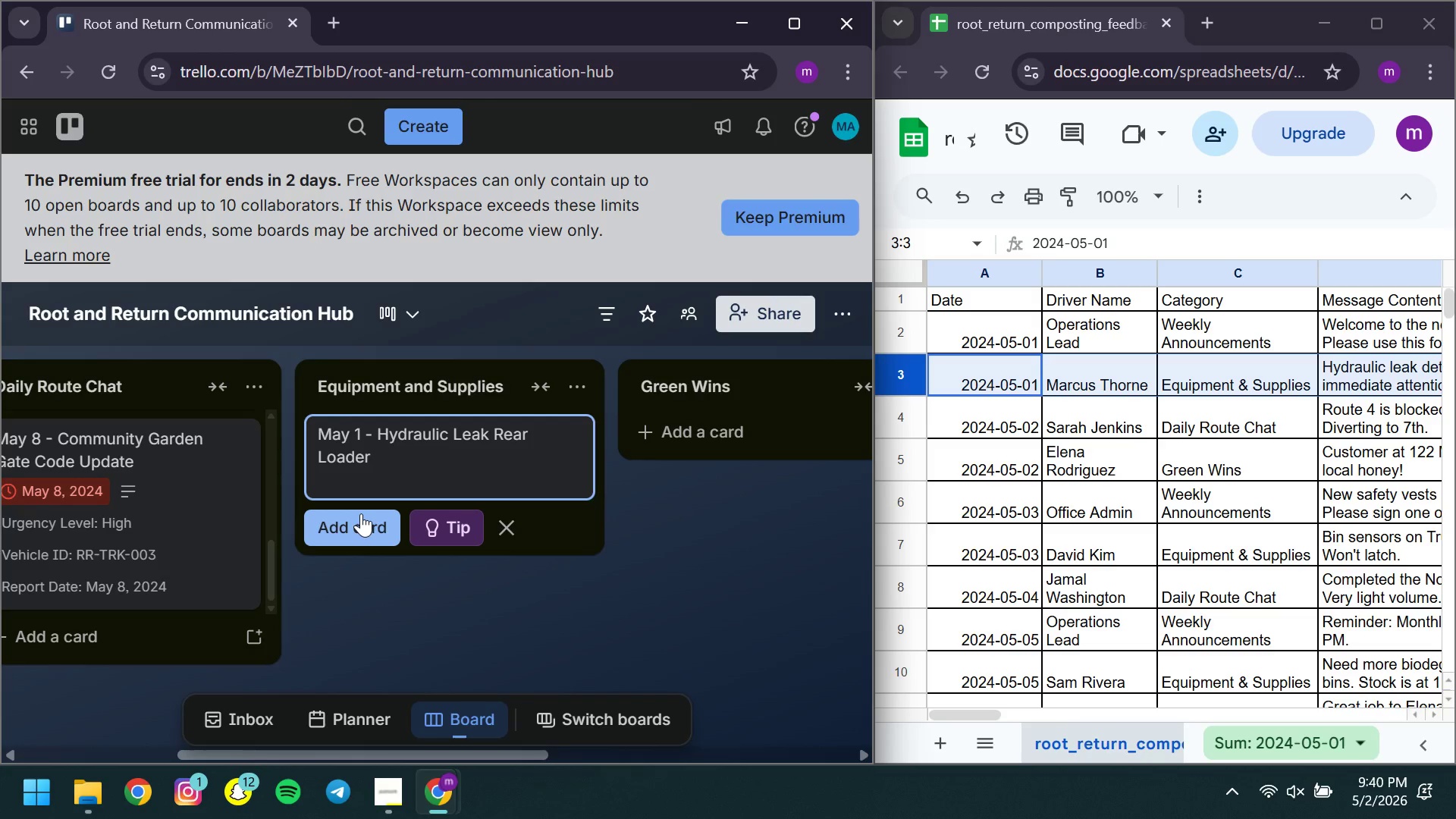 
left_click([361, 513])
 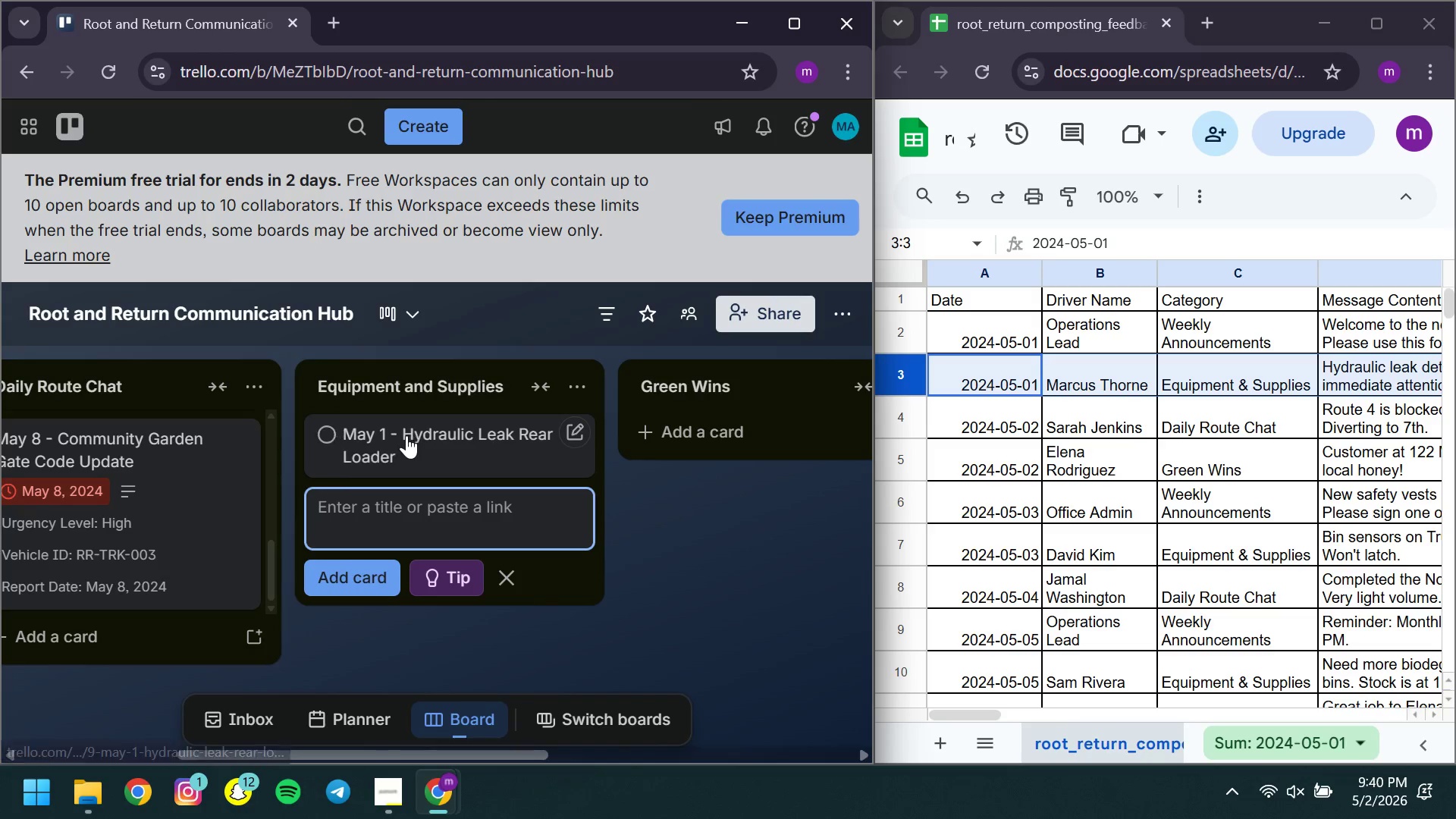 
left_click([406, 435])
 